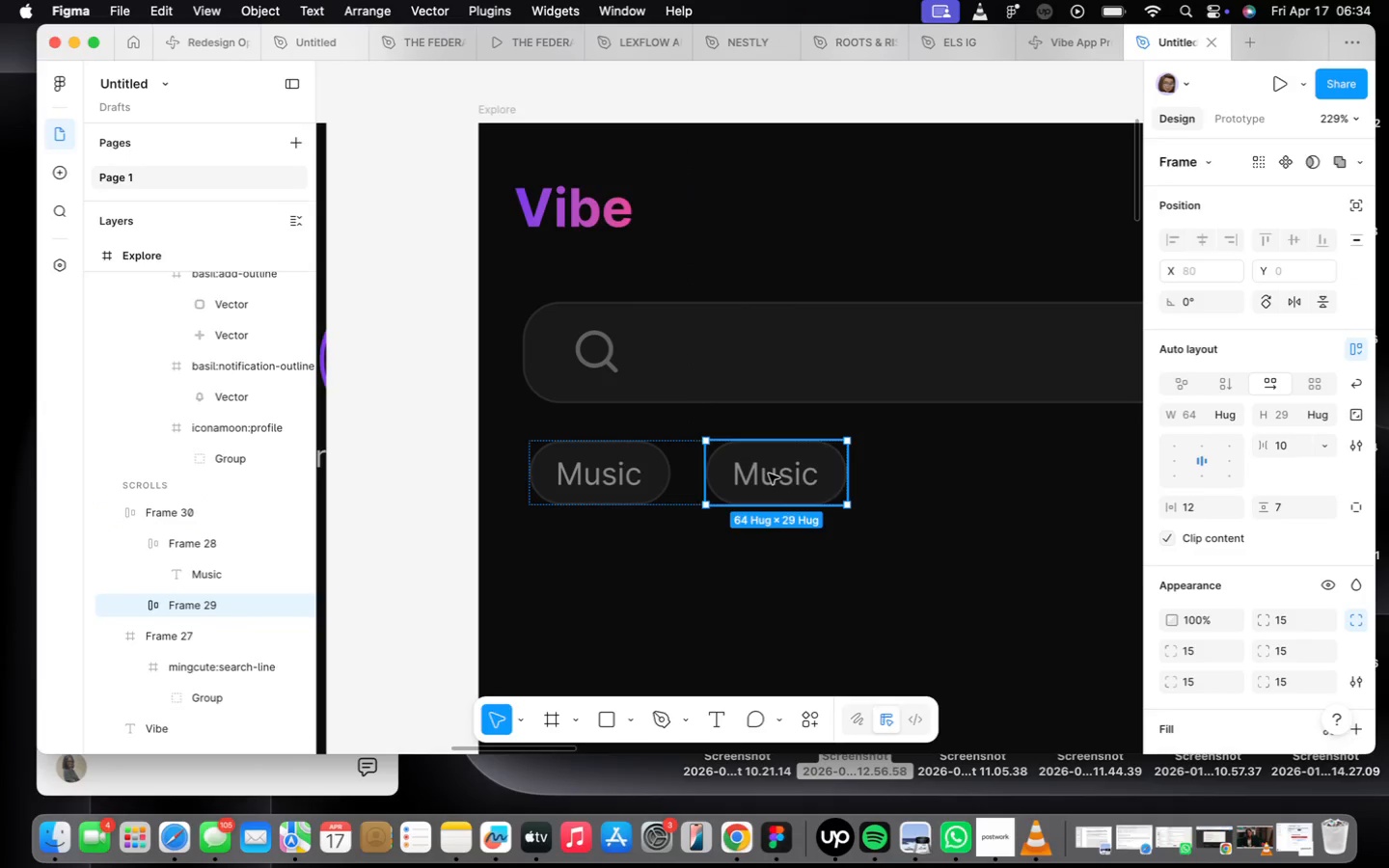 
triple_click([769, 474])
 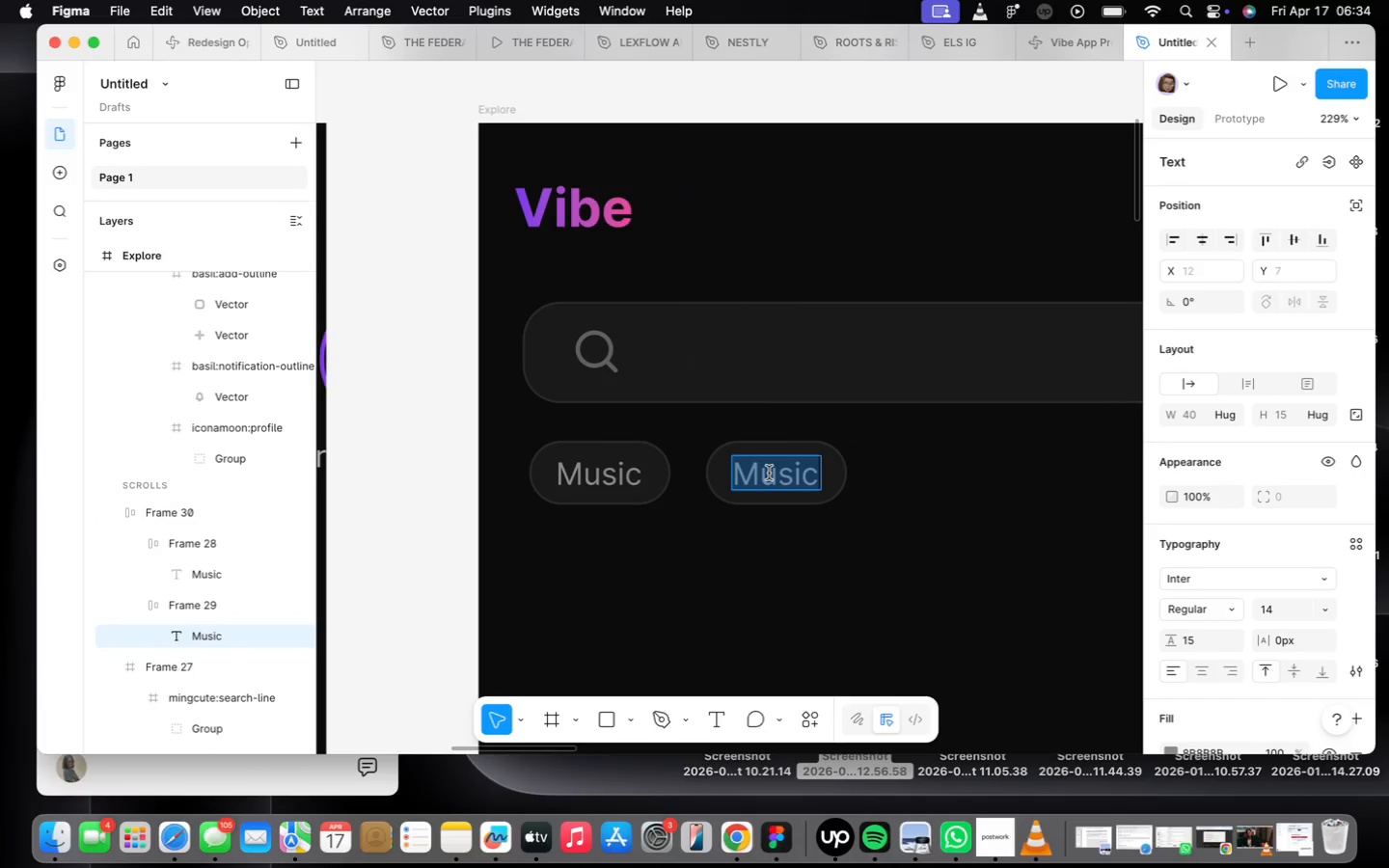 
type(Art)
 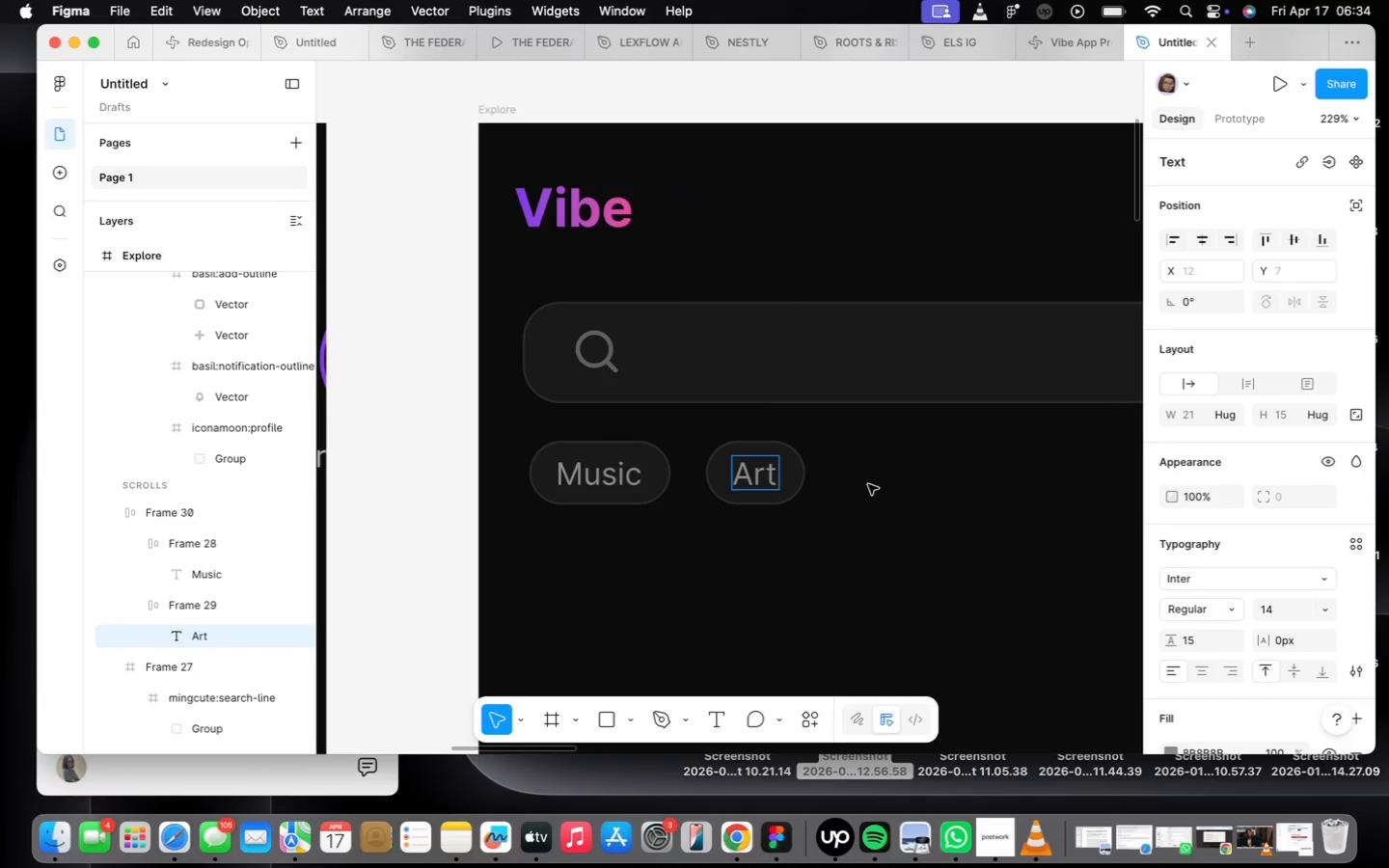 
left_click([955, 460])
 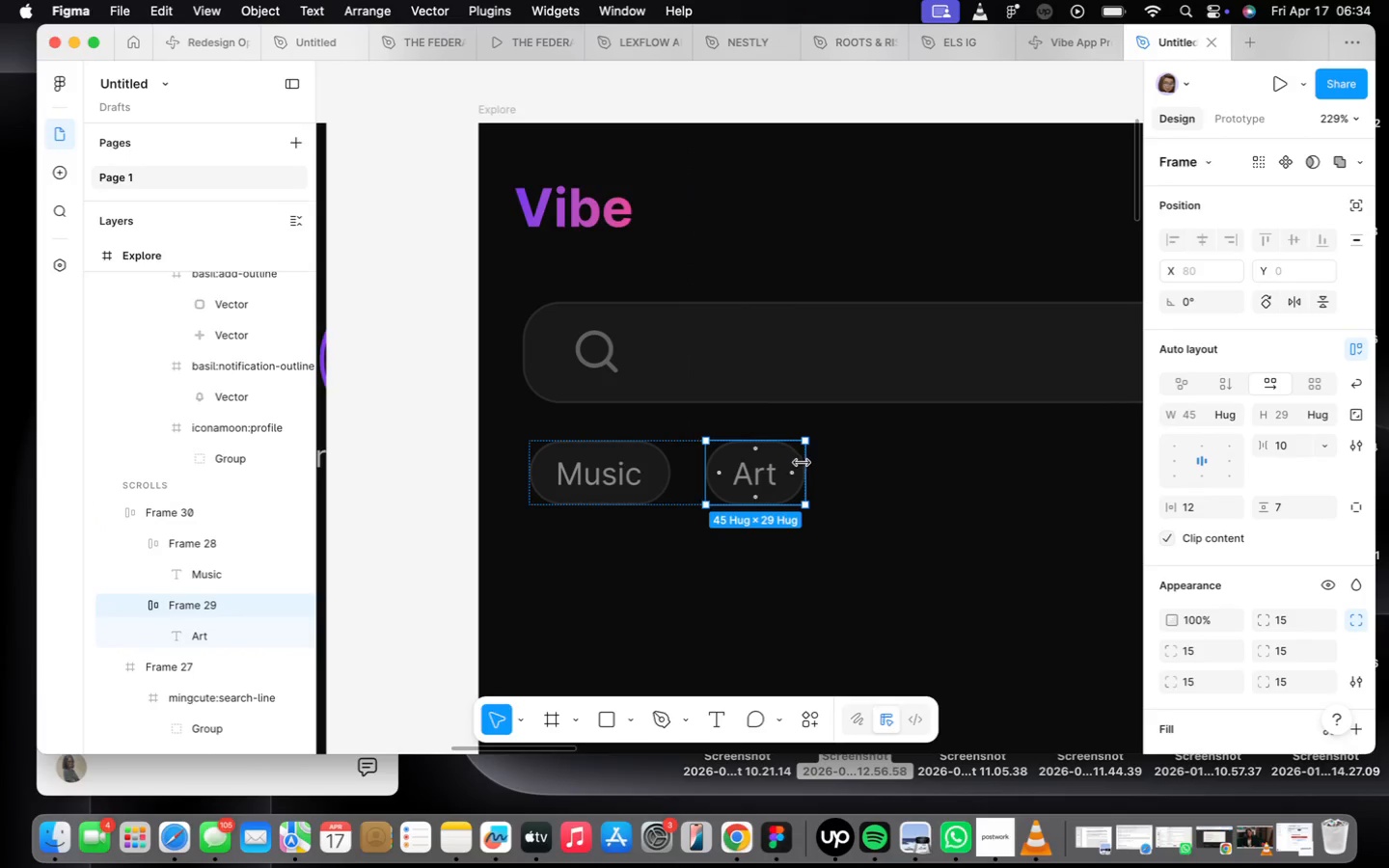 
key(Meta+CommandLeft)
 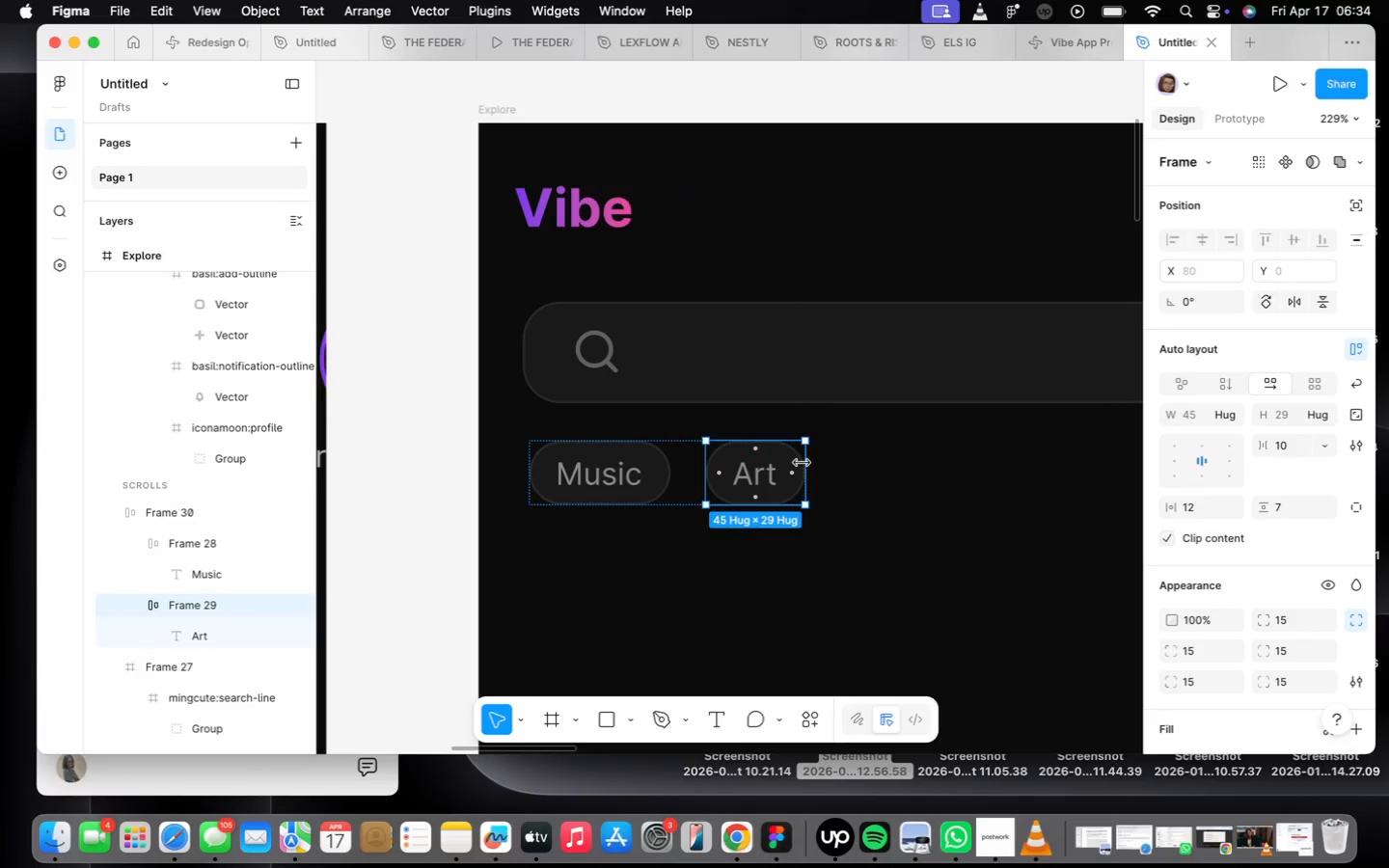 
key(Meta+D)
 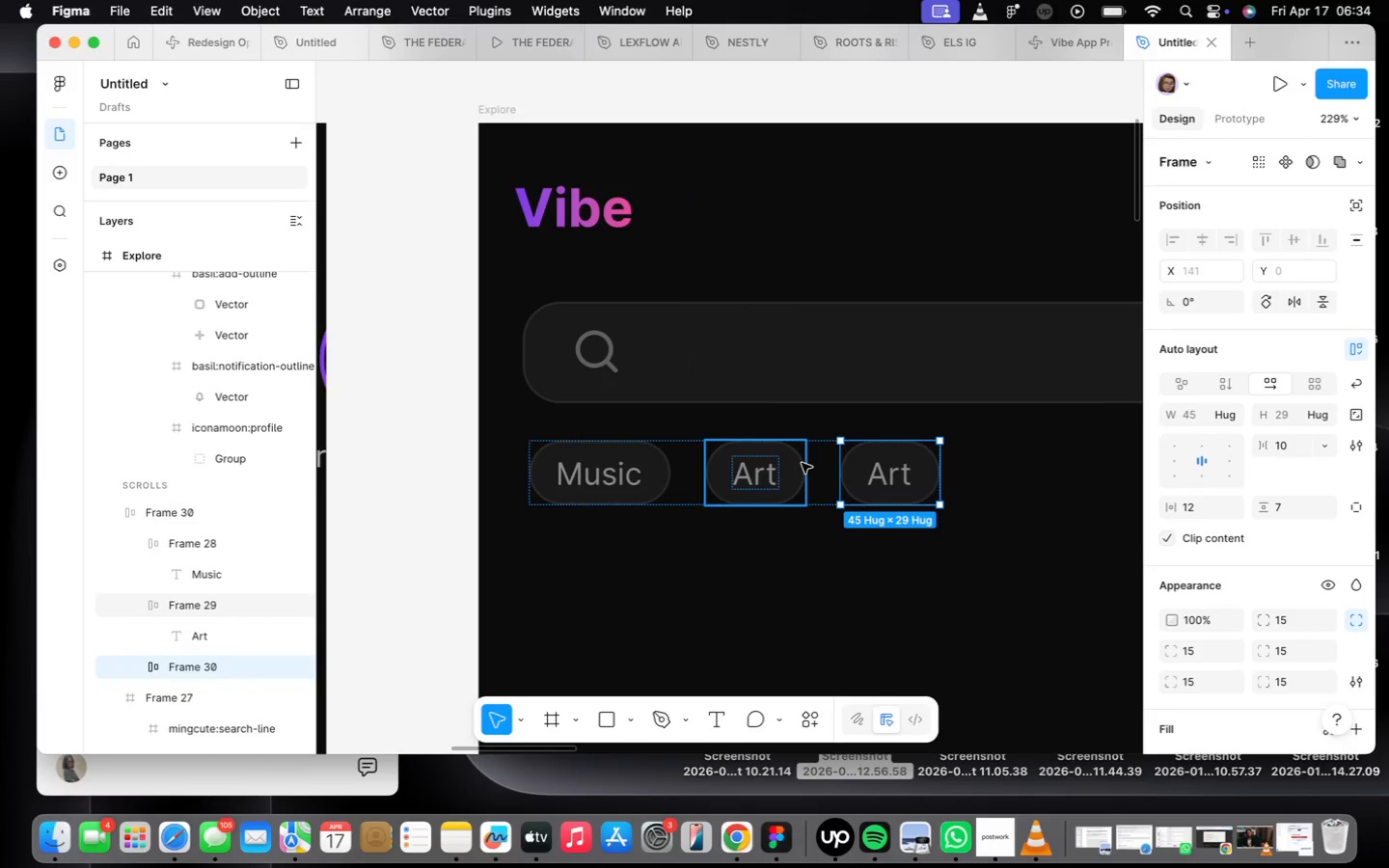 
key(Meta+CommandLeft)
 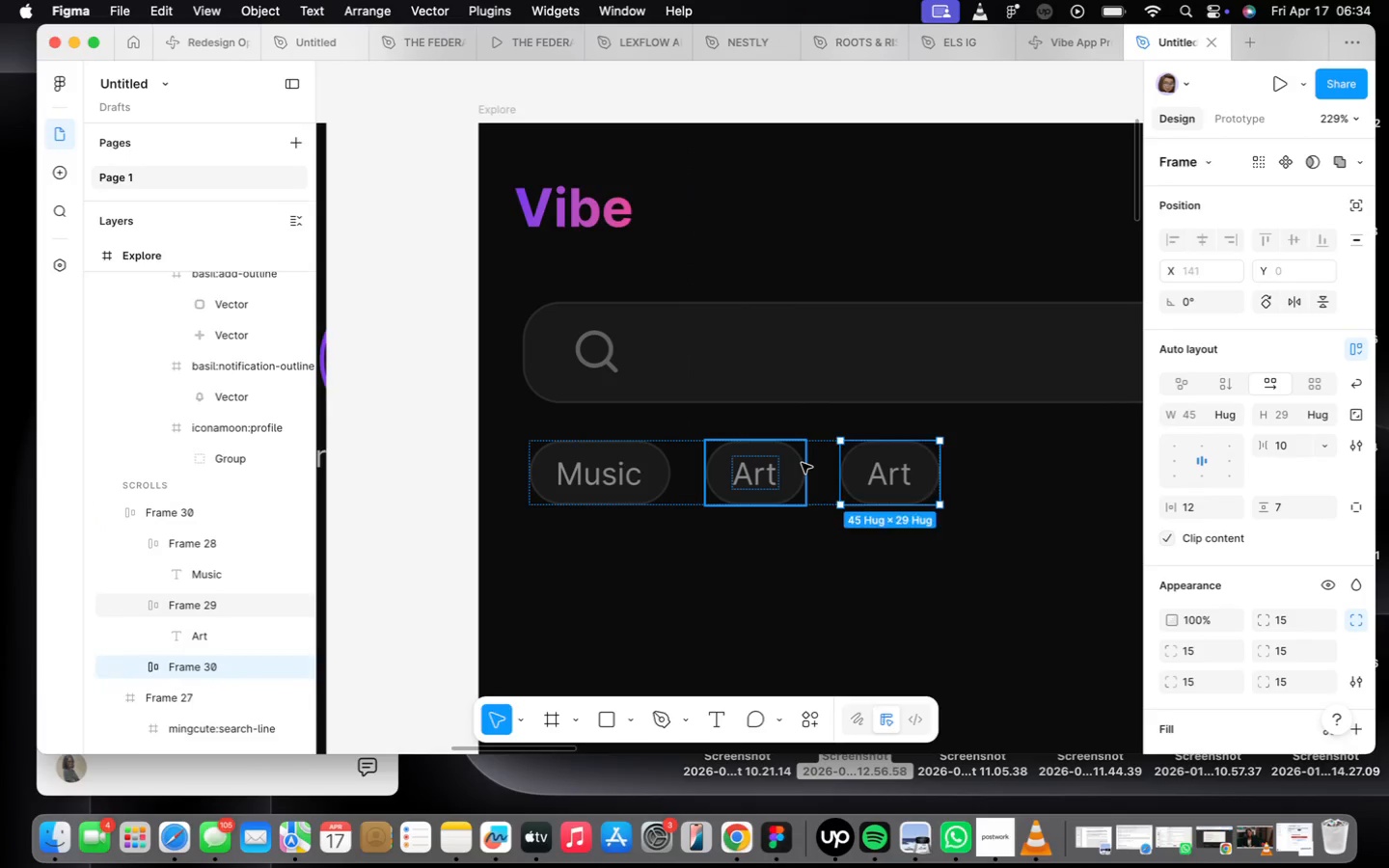 
key(Meta+D)
 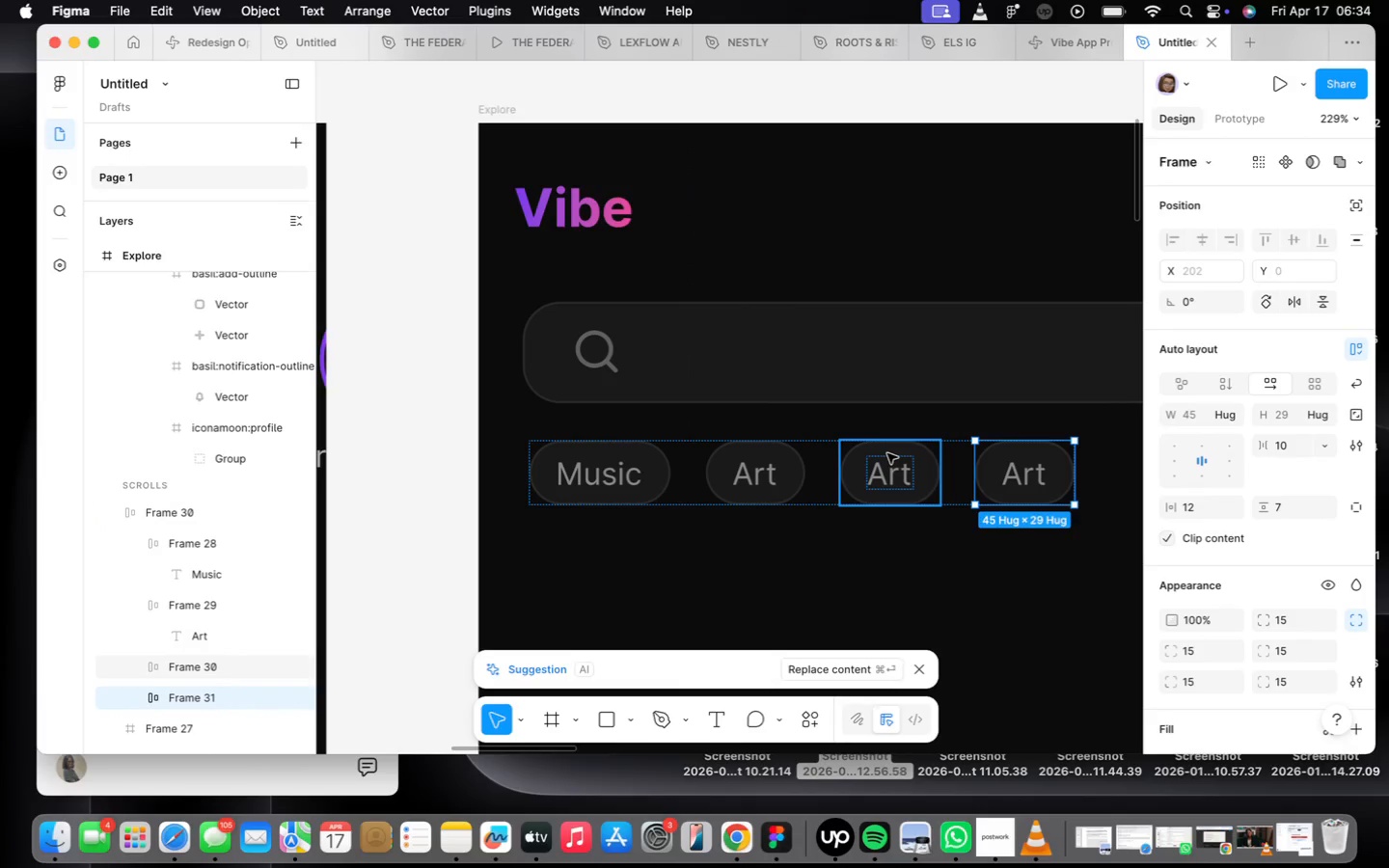 
left_click([890, 458])
 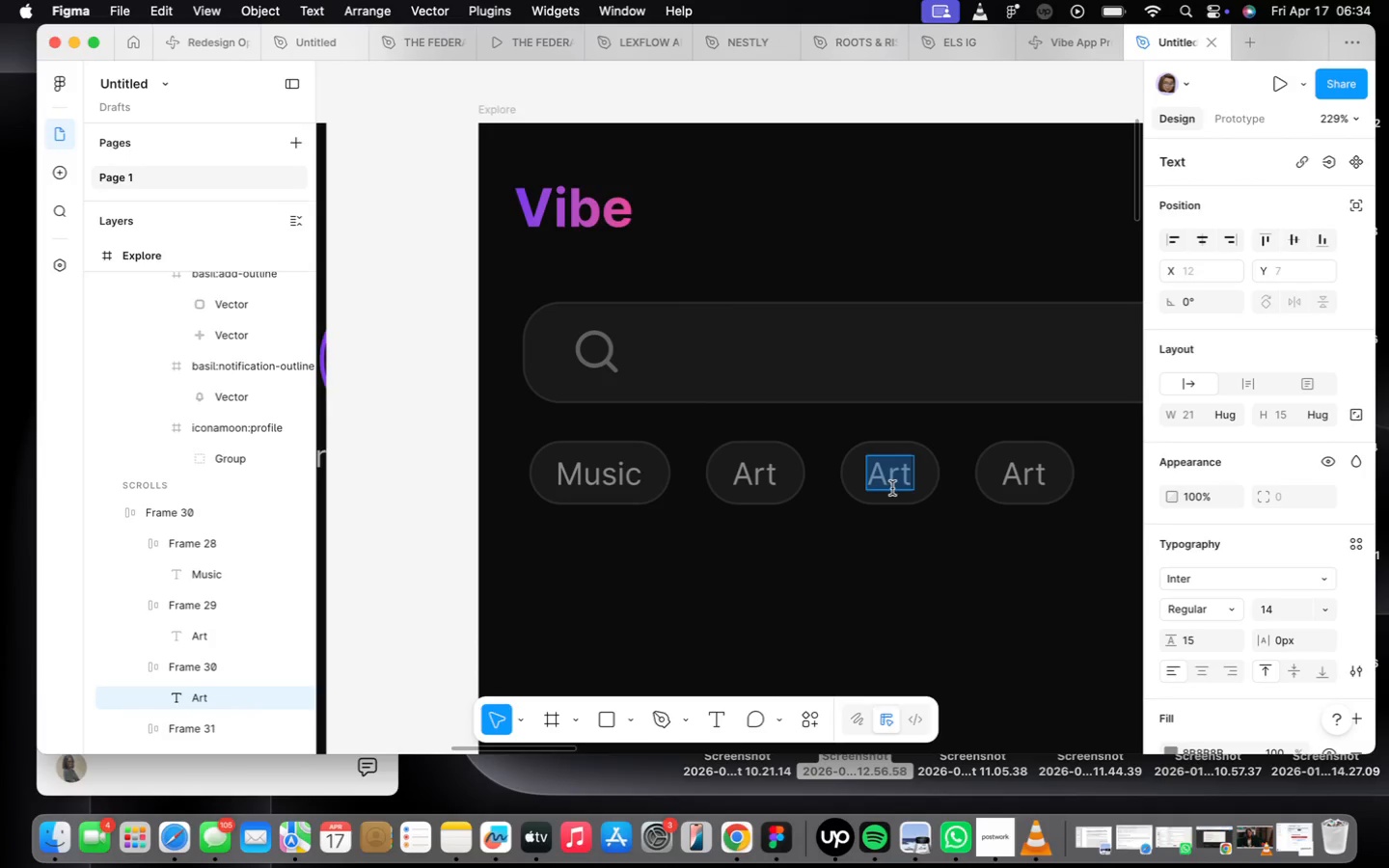 
type(Drops)
 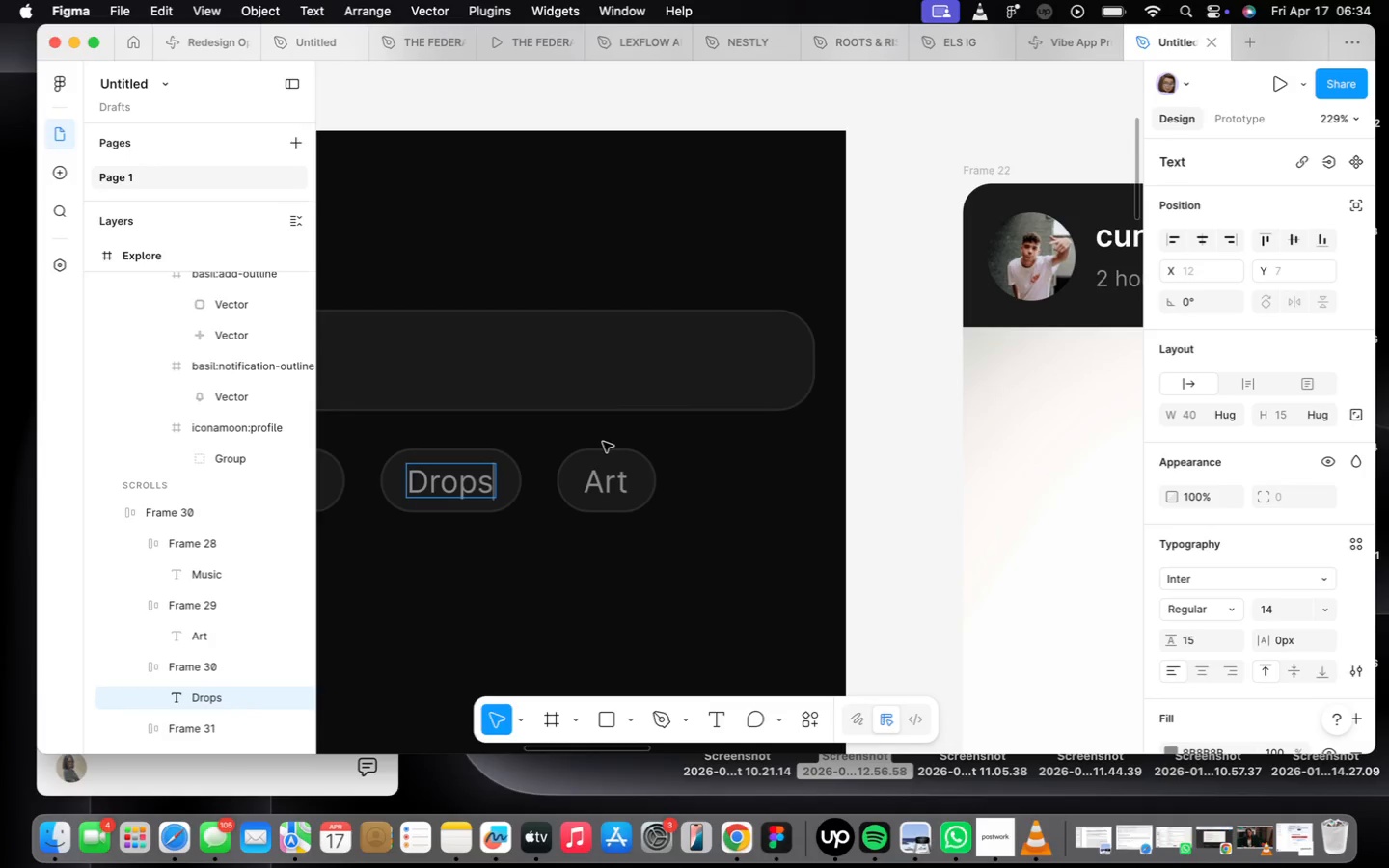 
left_click([608, 484])
 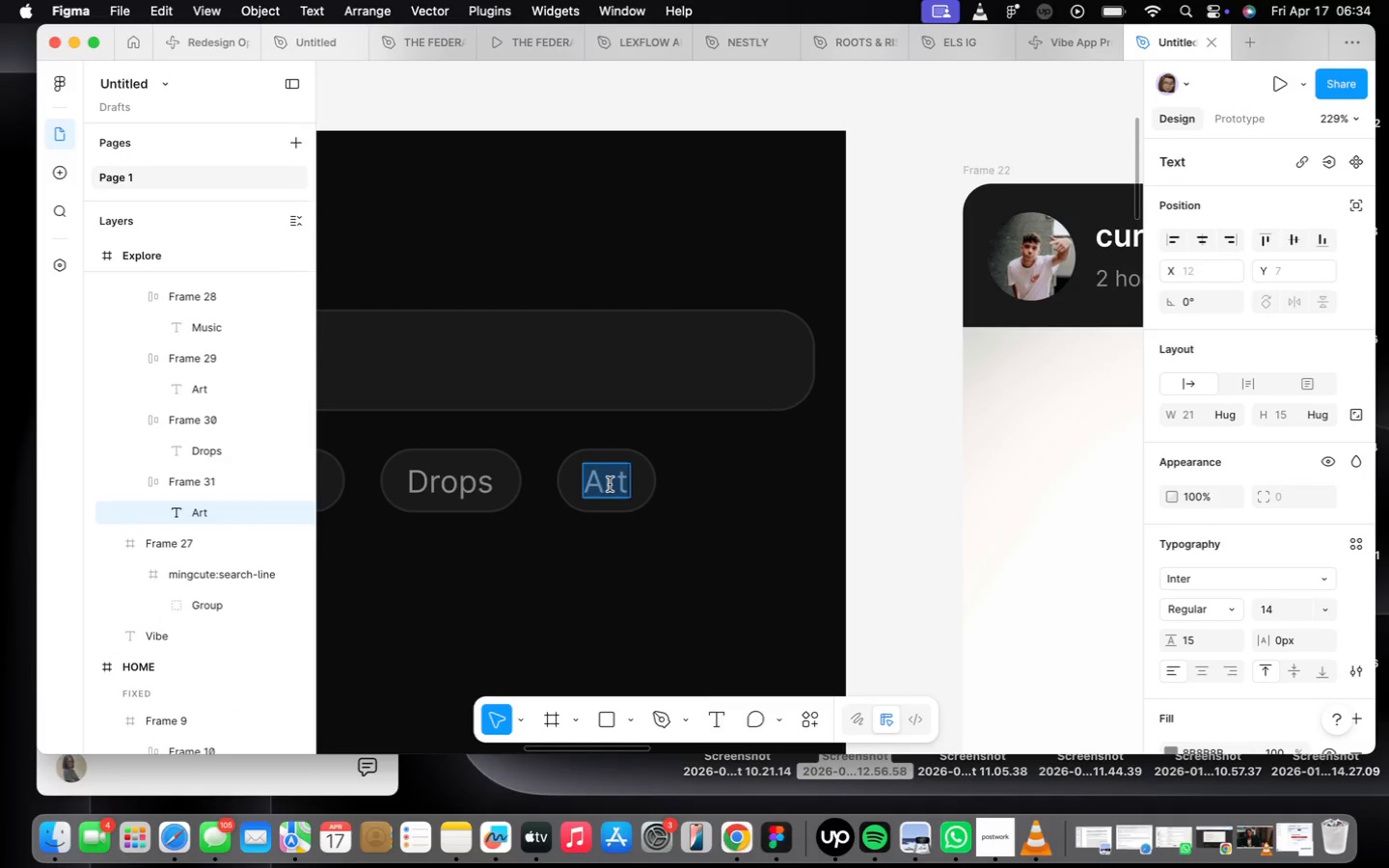 
type(Collabs)
 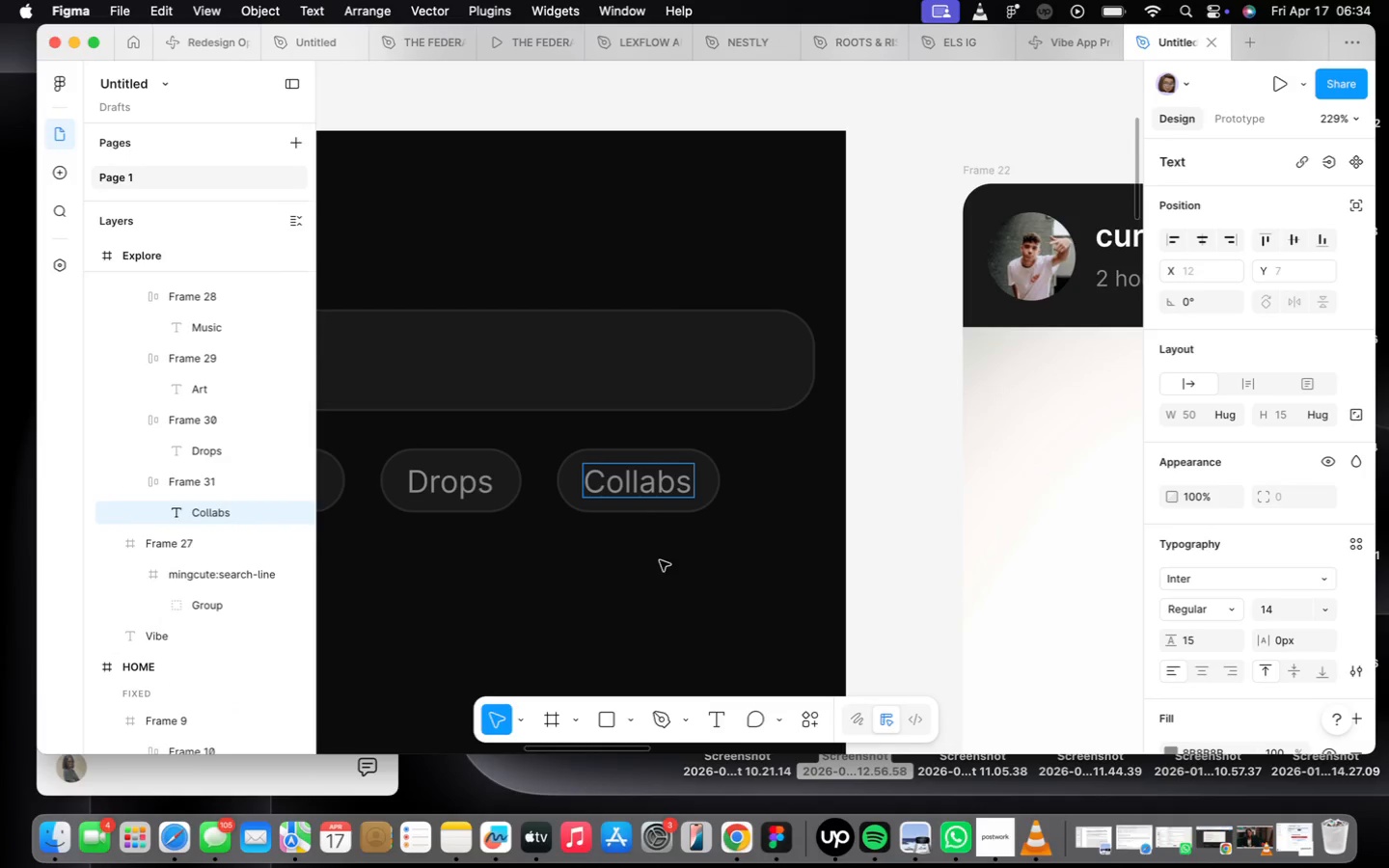 
double_click([664, 556])
 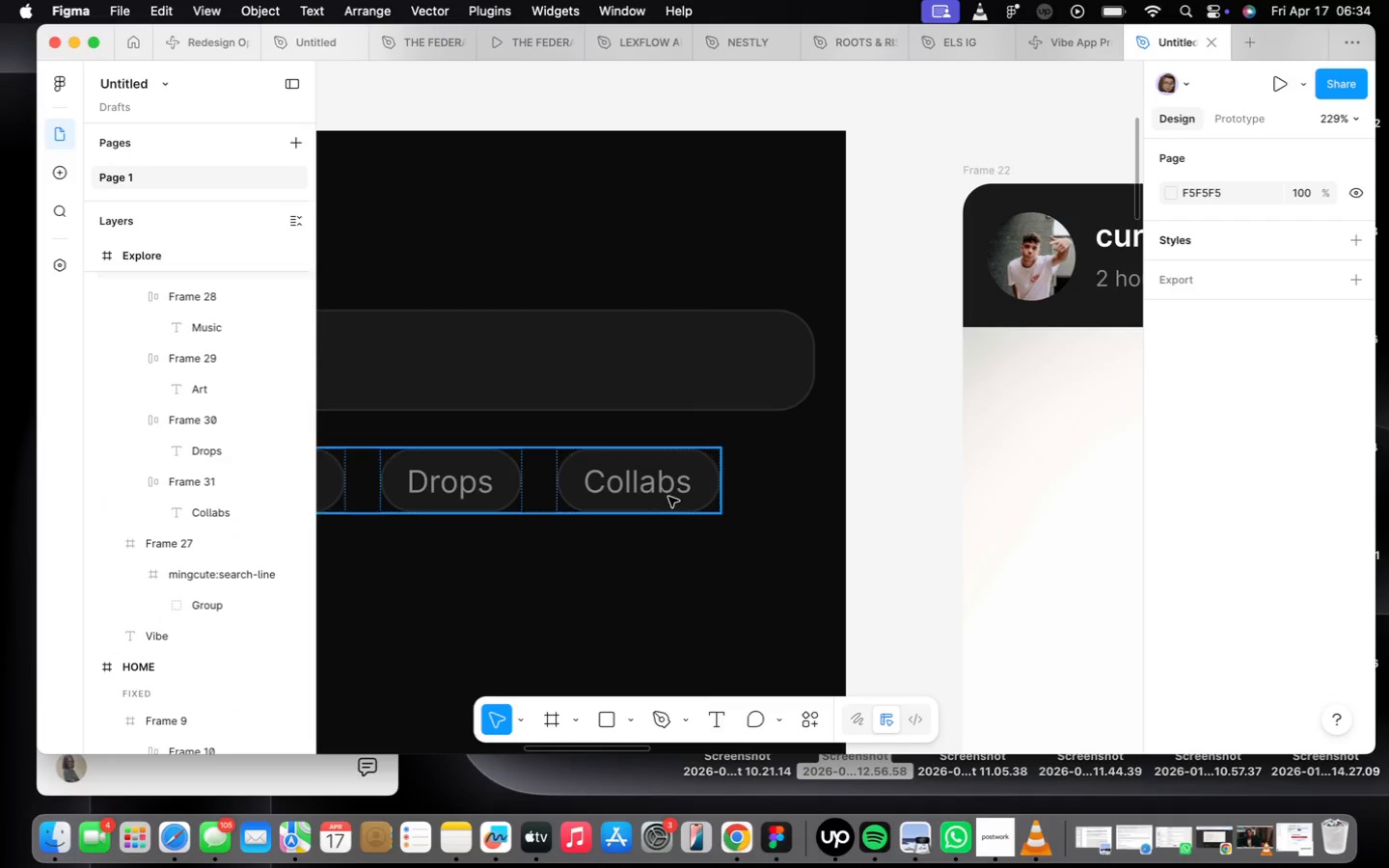 
triple_click([668, 497])
 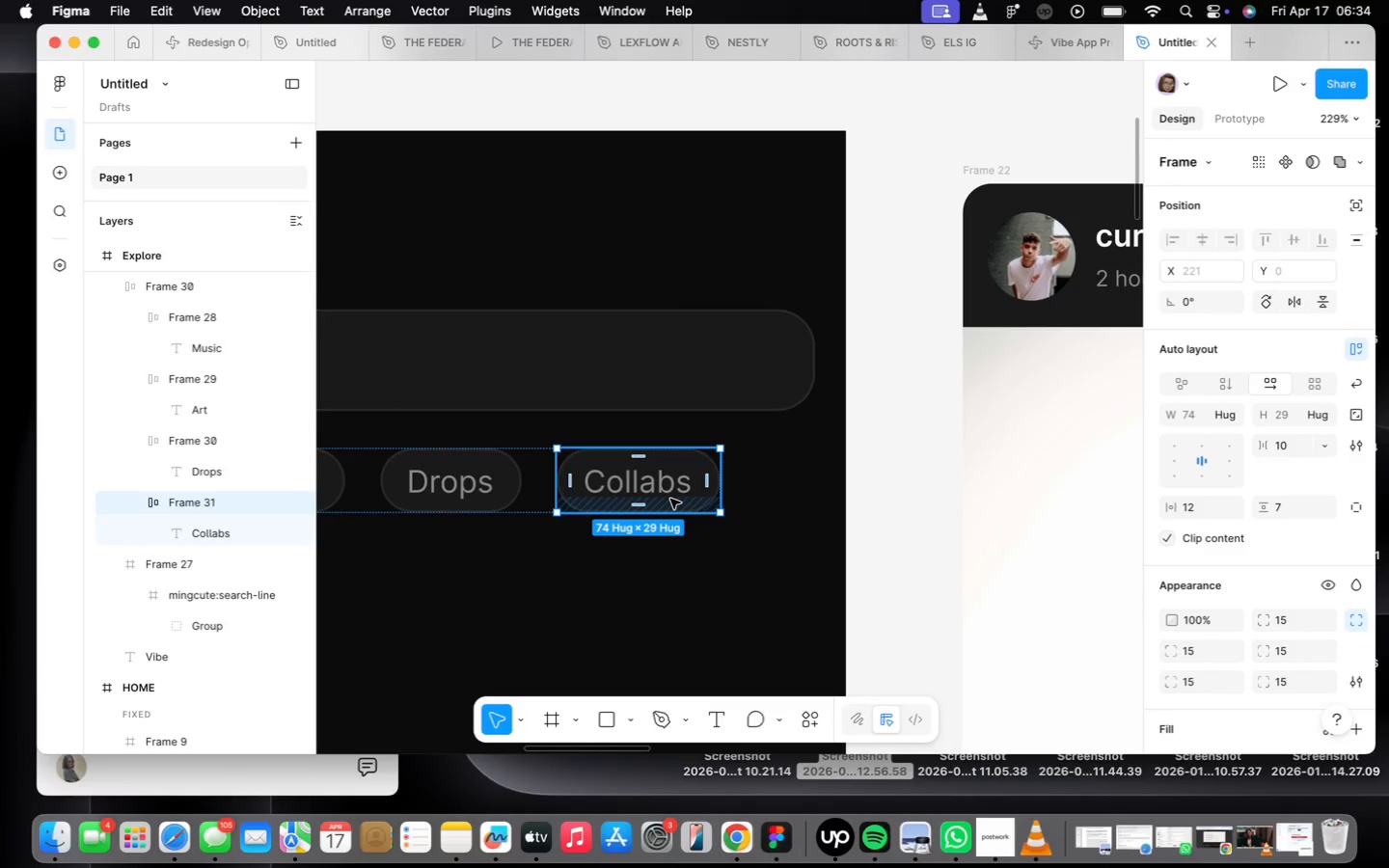 
key(Meta+CommandLeft)
 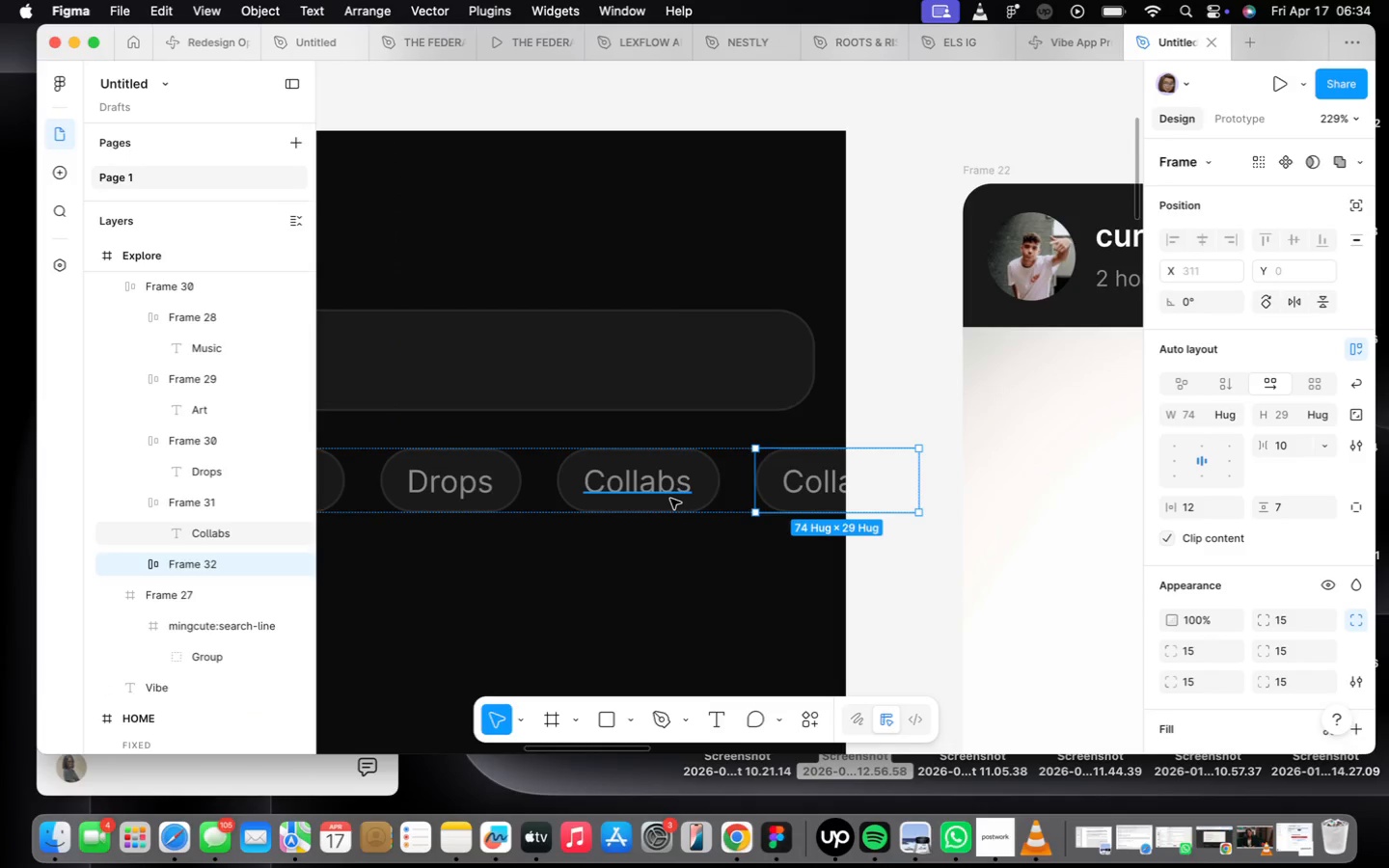 
key(Meta+D)
 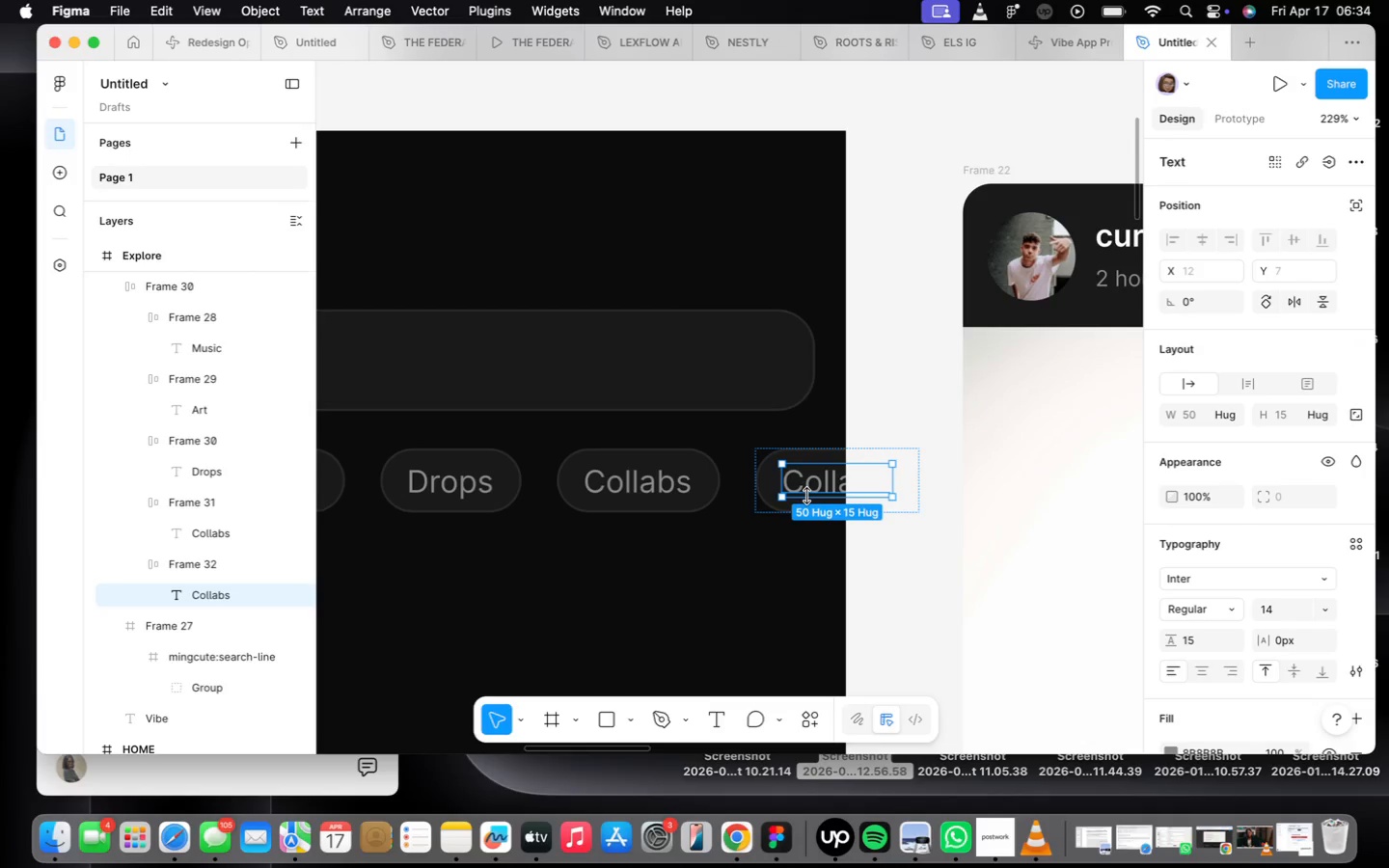 
double_click([806, 495])
 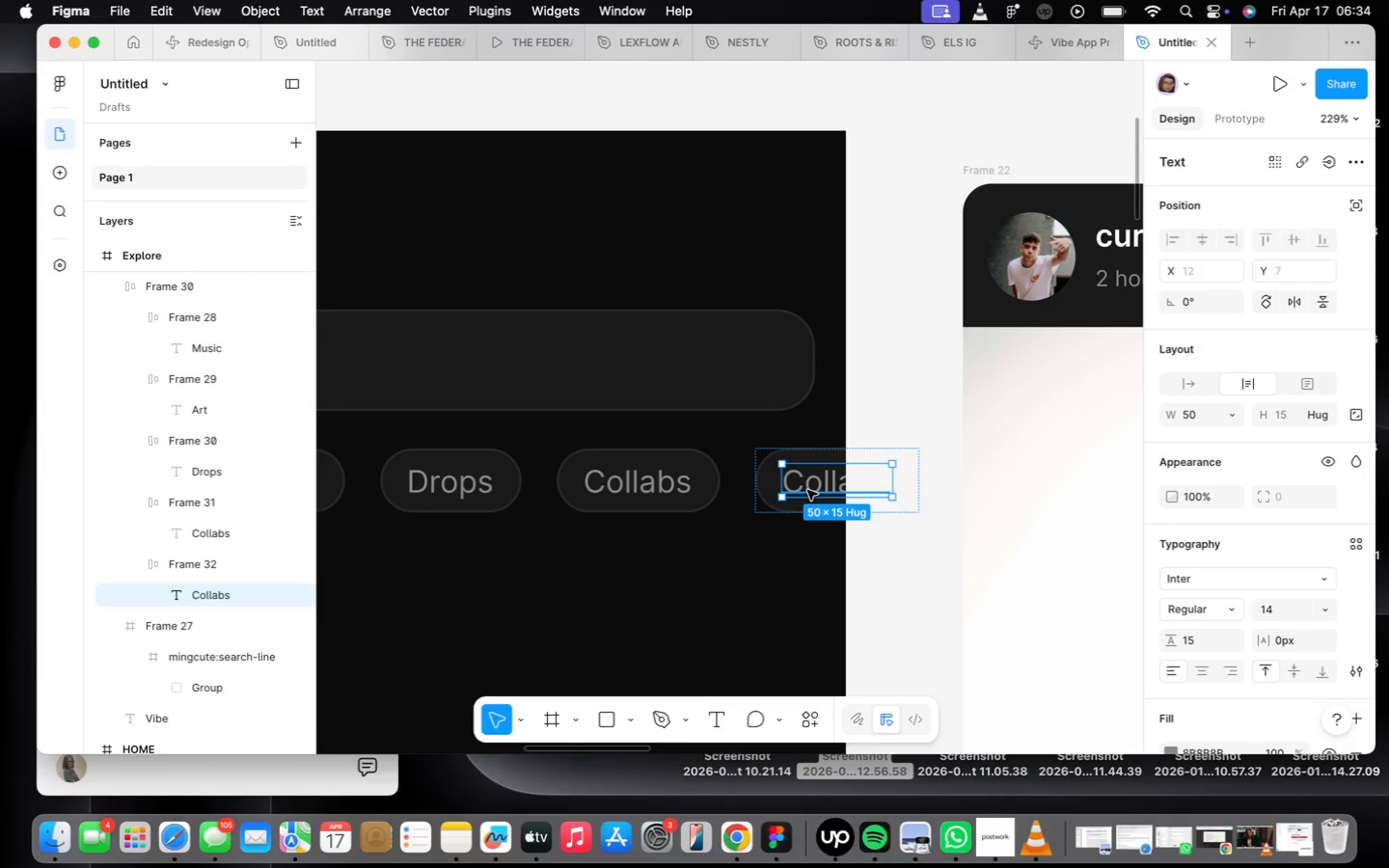 
triple_click([807, 490])
 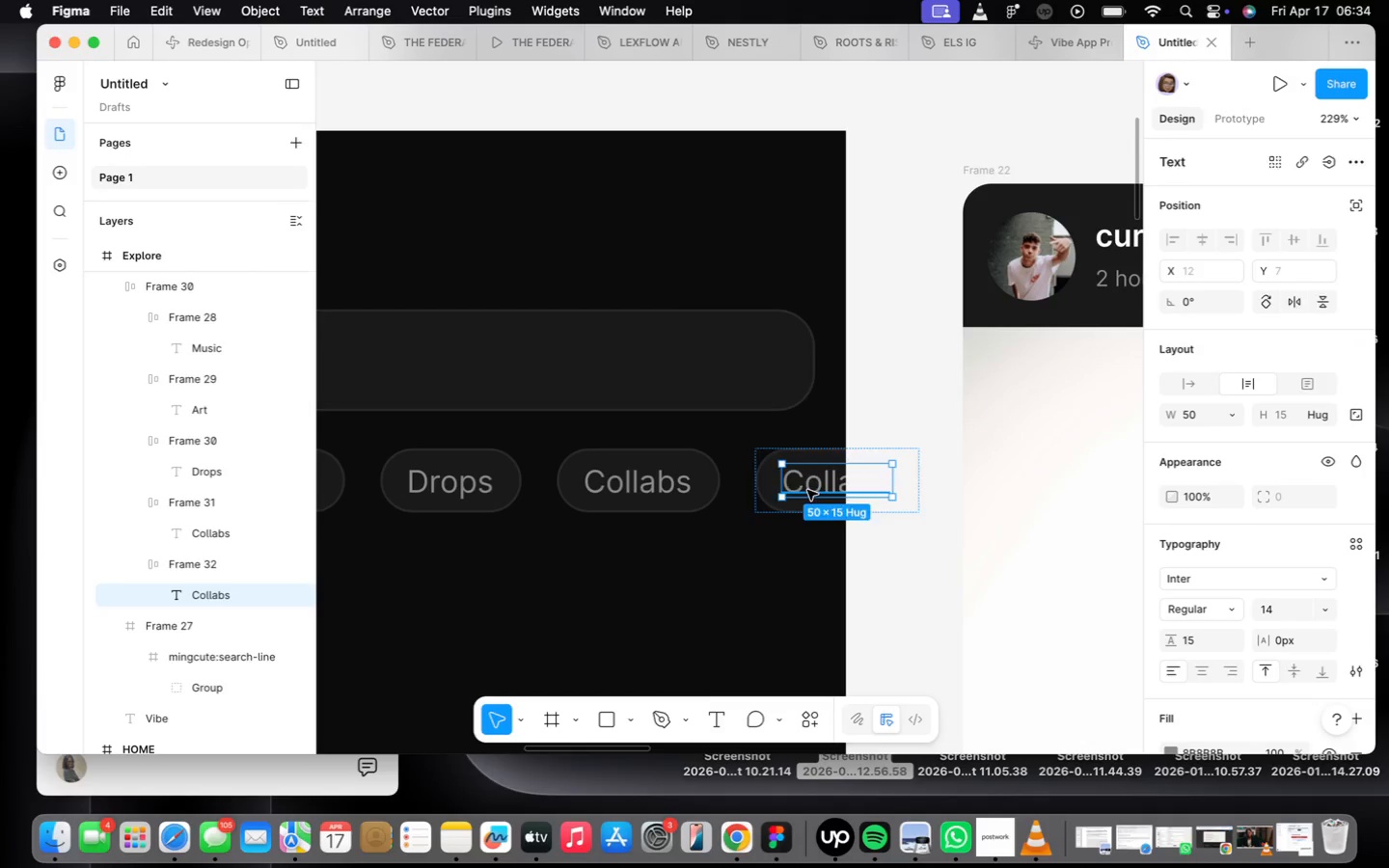 
triple_click([807, 490])
 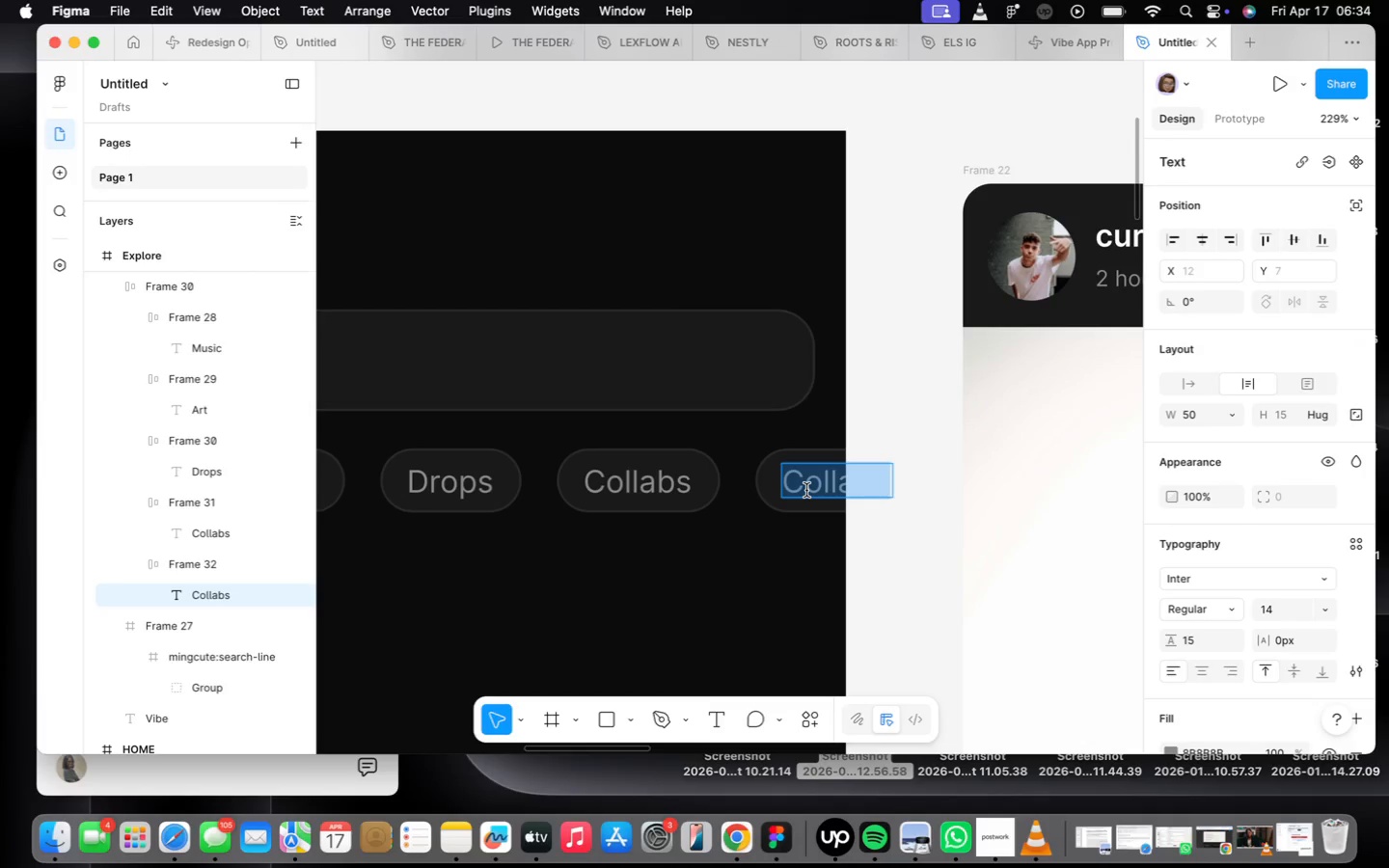 
type(Videos)
 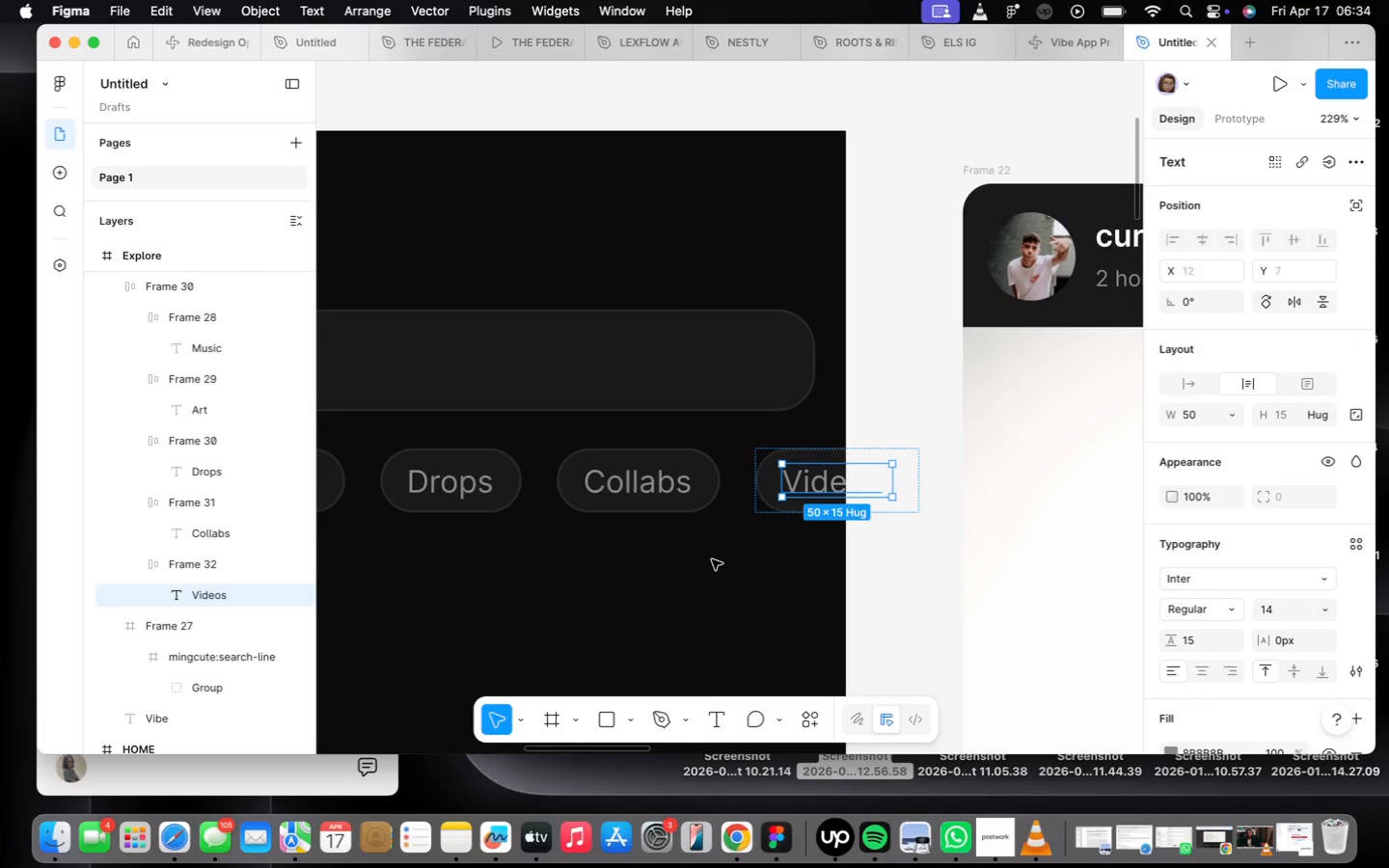 
scroll: coordinate [715, 556], scroll_direction: down, amount: 10.0
 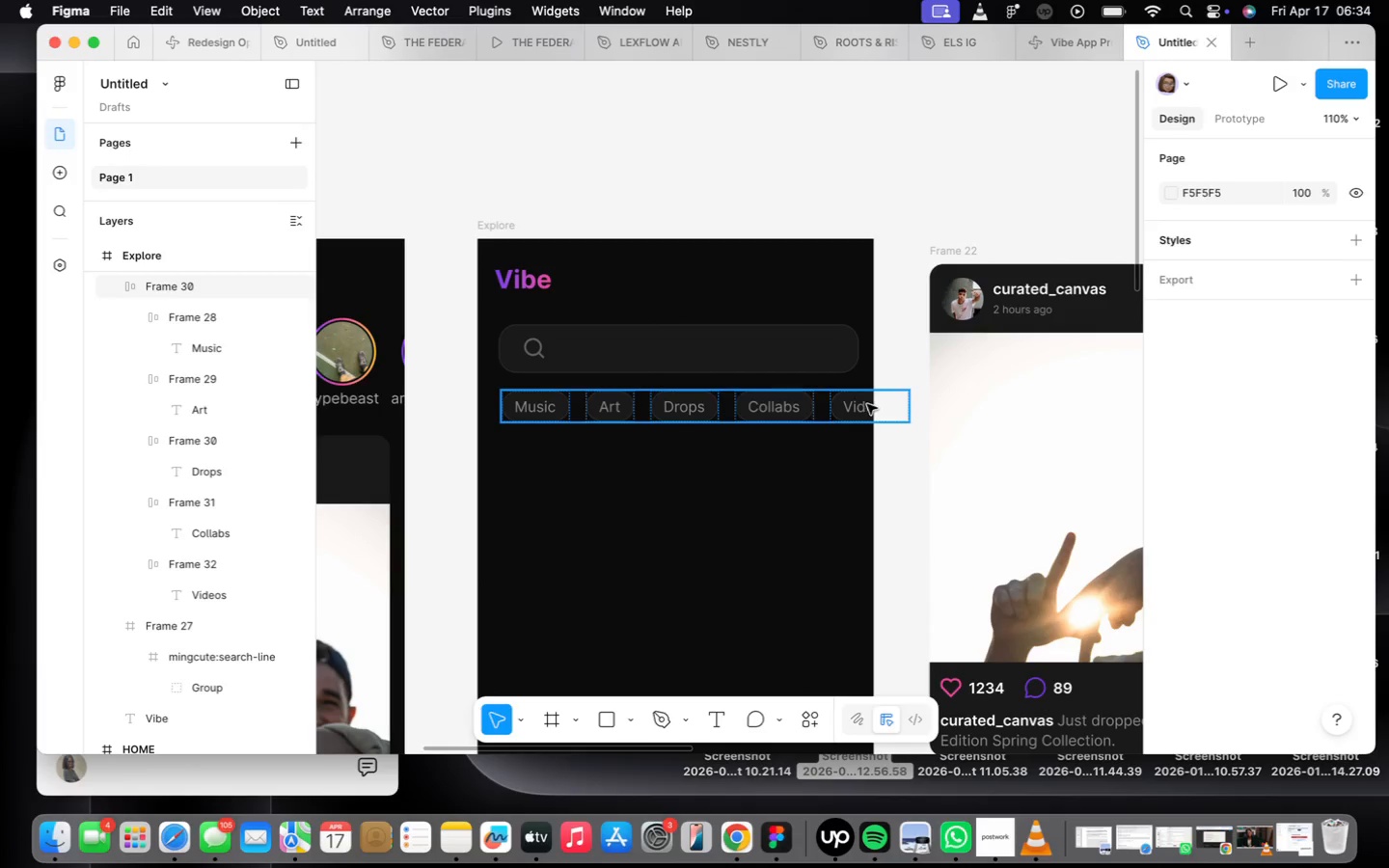 
left_click_drag(start_coordinate=[912, 411], to_coordinate=[876, 413])
 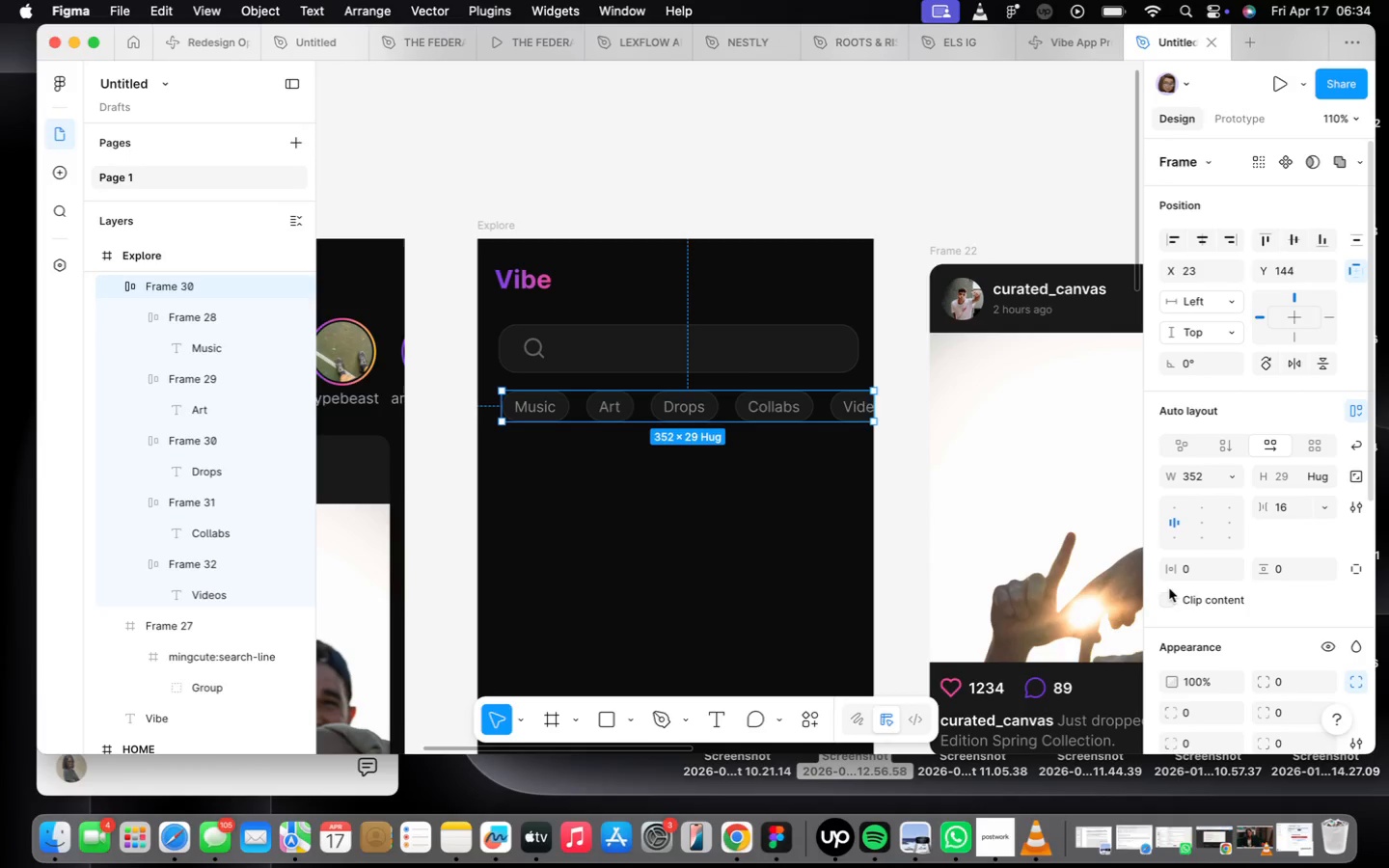 
left_click([1170, 596])
 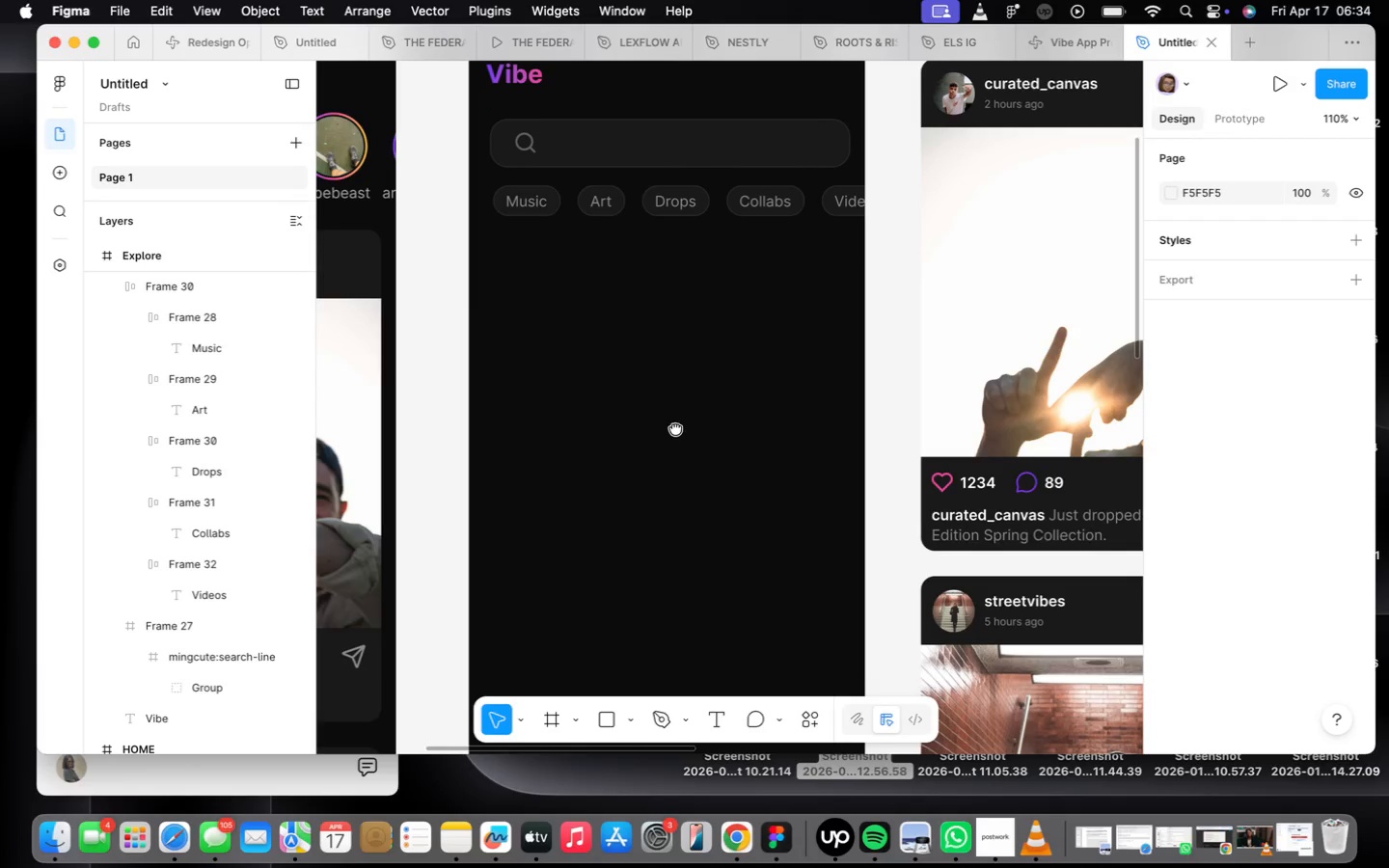 
wait(7.33)
 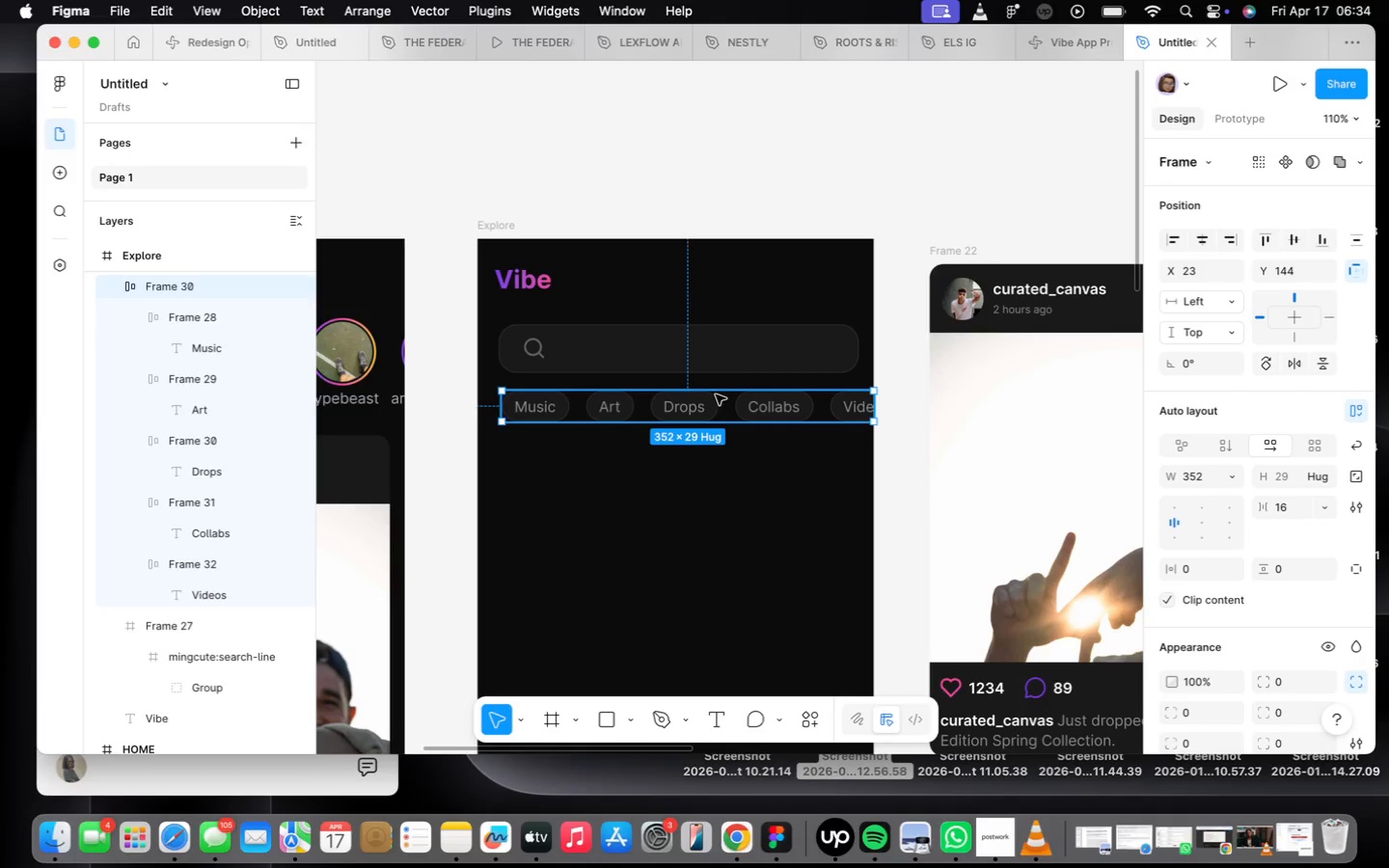 
double_click([519, 206])
 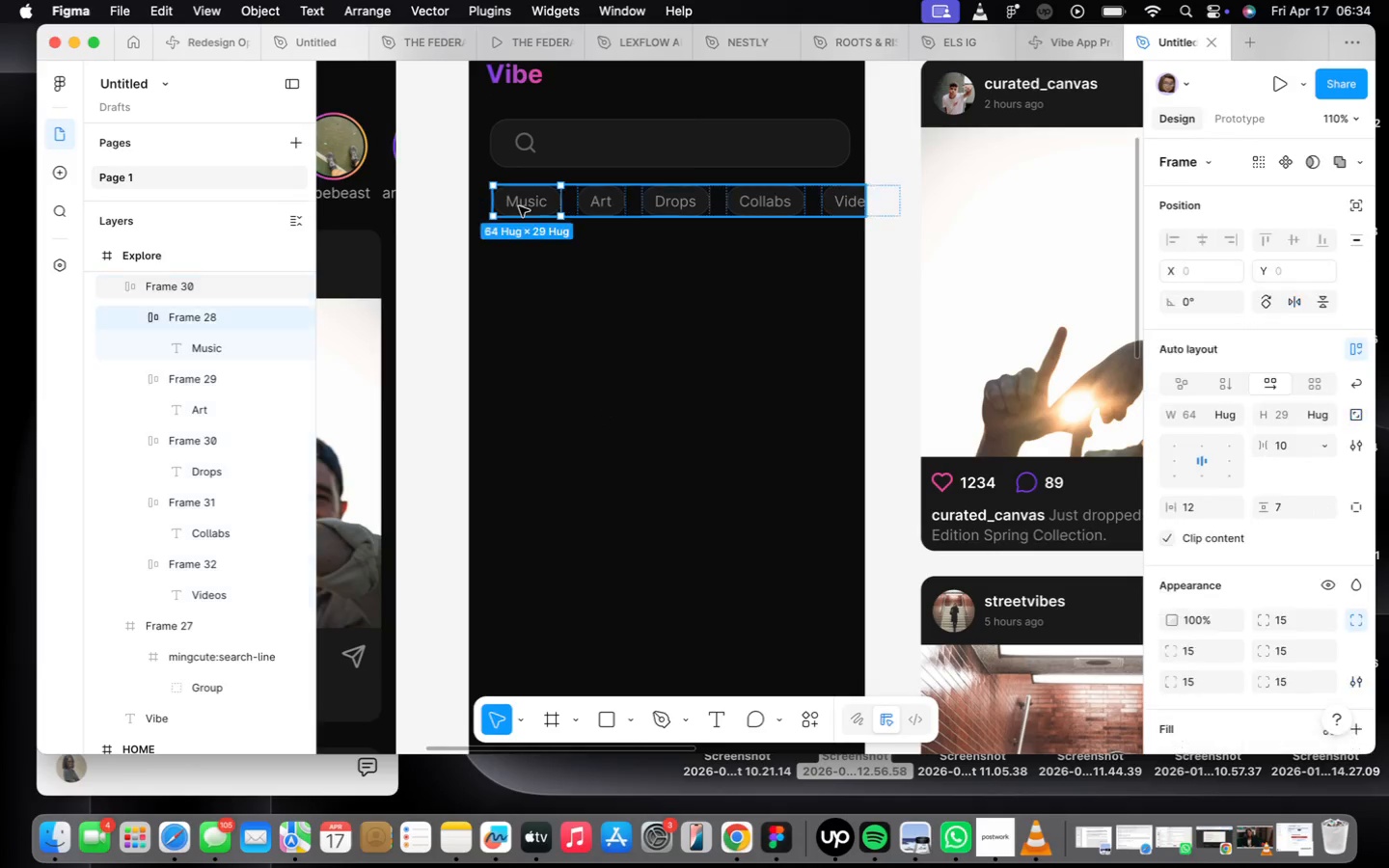 
triple_click([519, 206])
 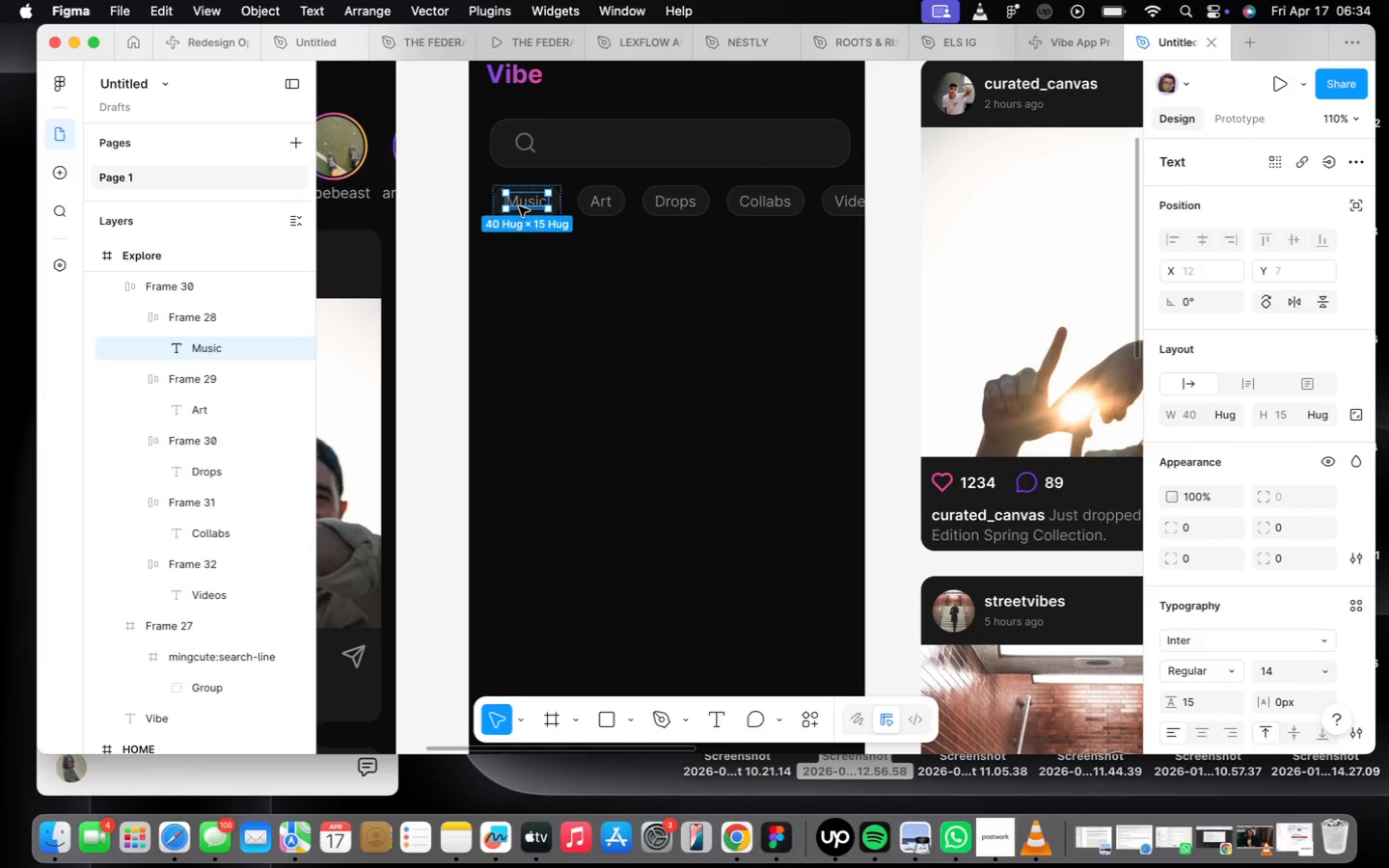 
triple_click([519, 206])
 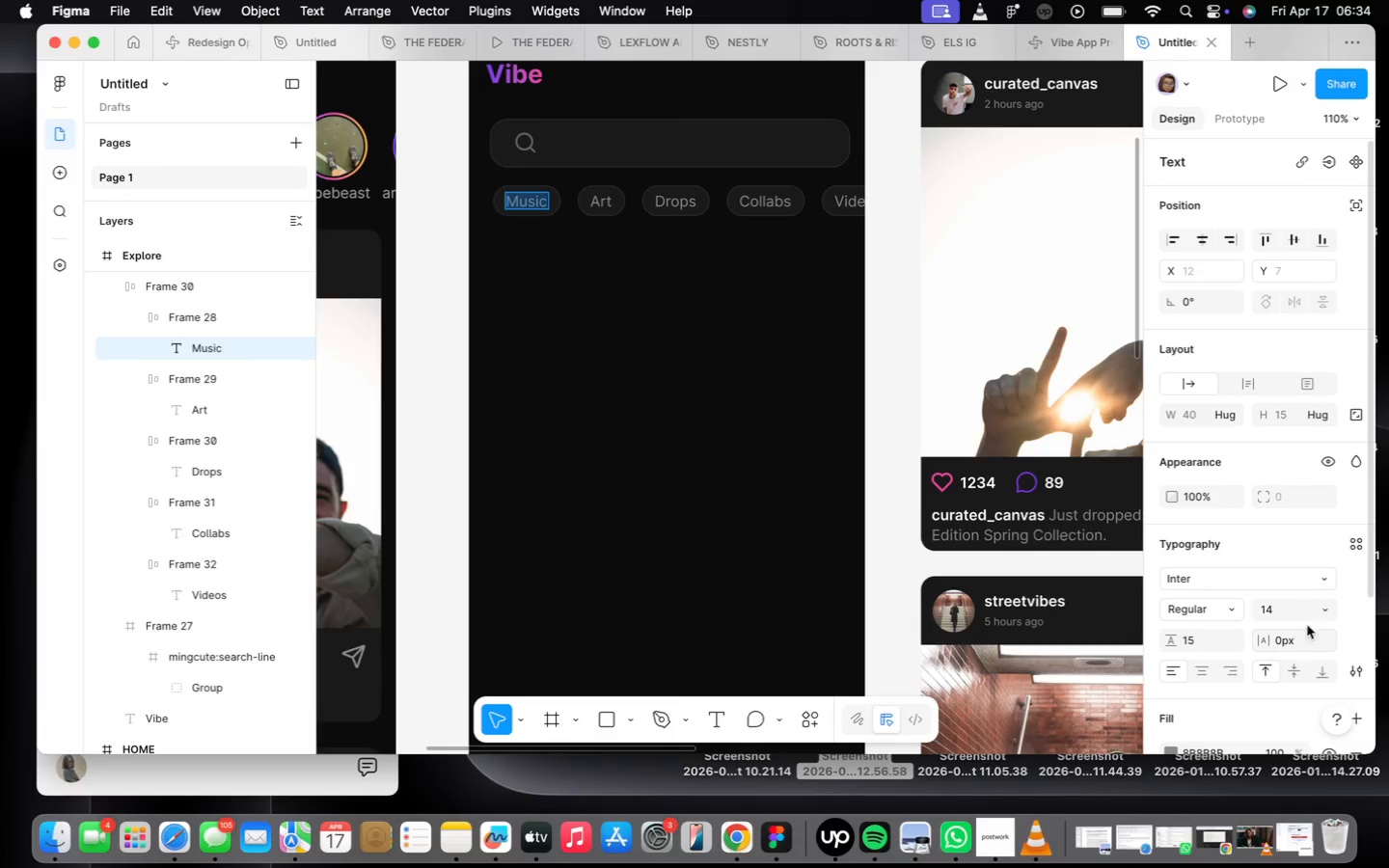 
left_click([1323, 608])
 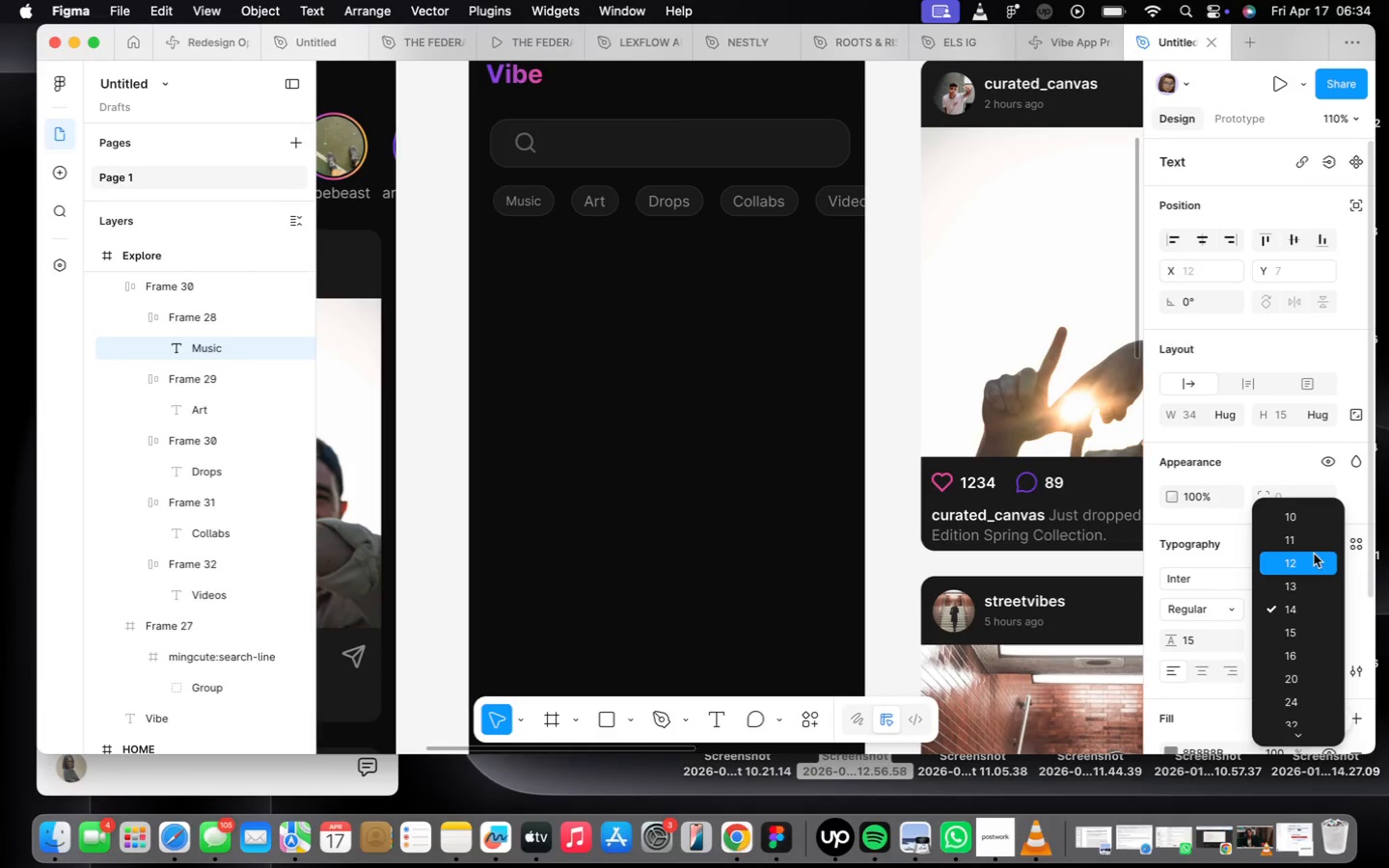 
left_click([1315, 564])
 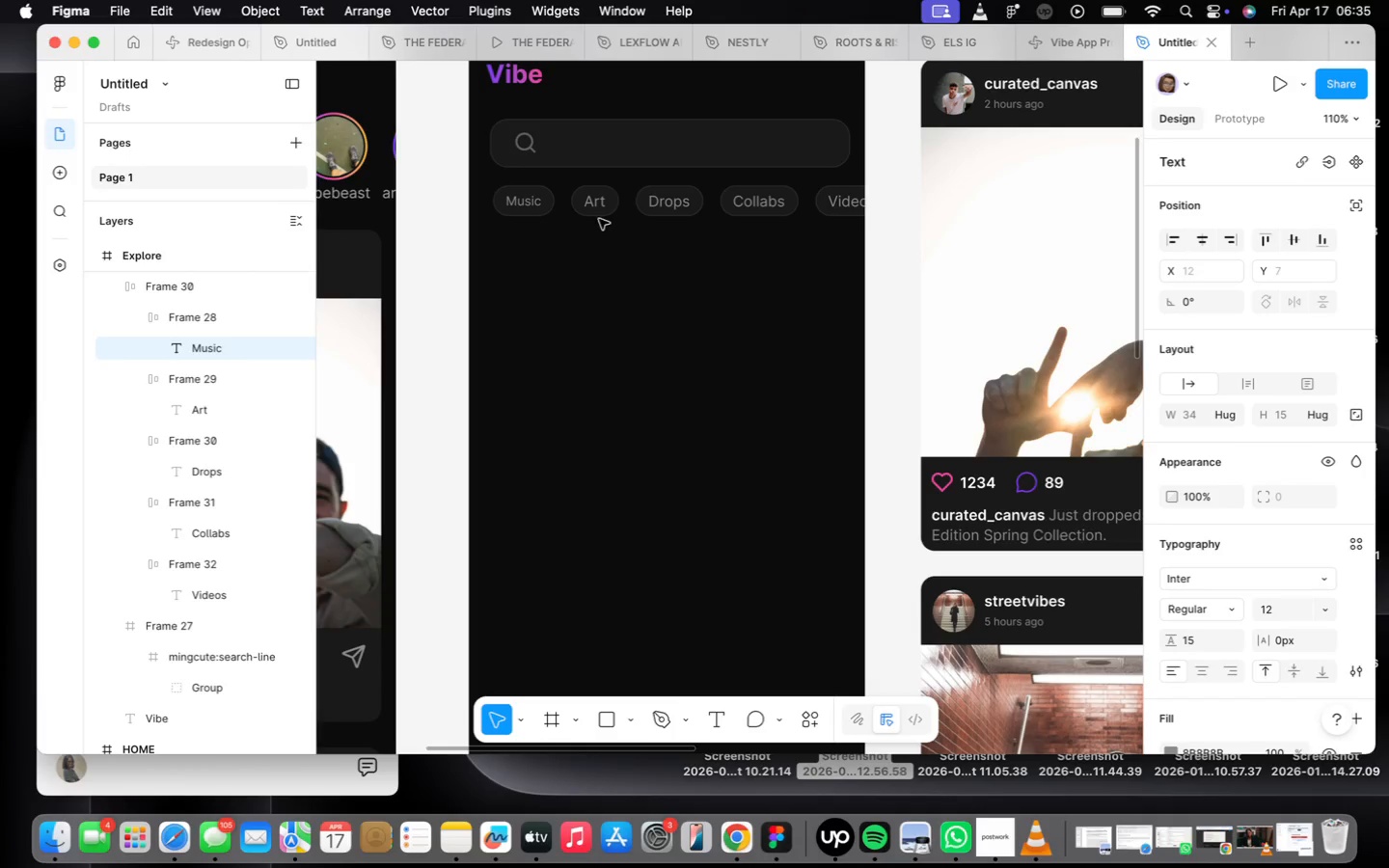 
left_click([593, 208])
 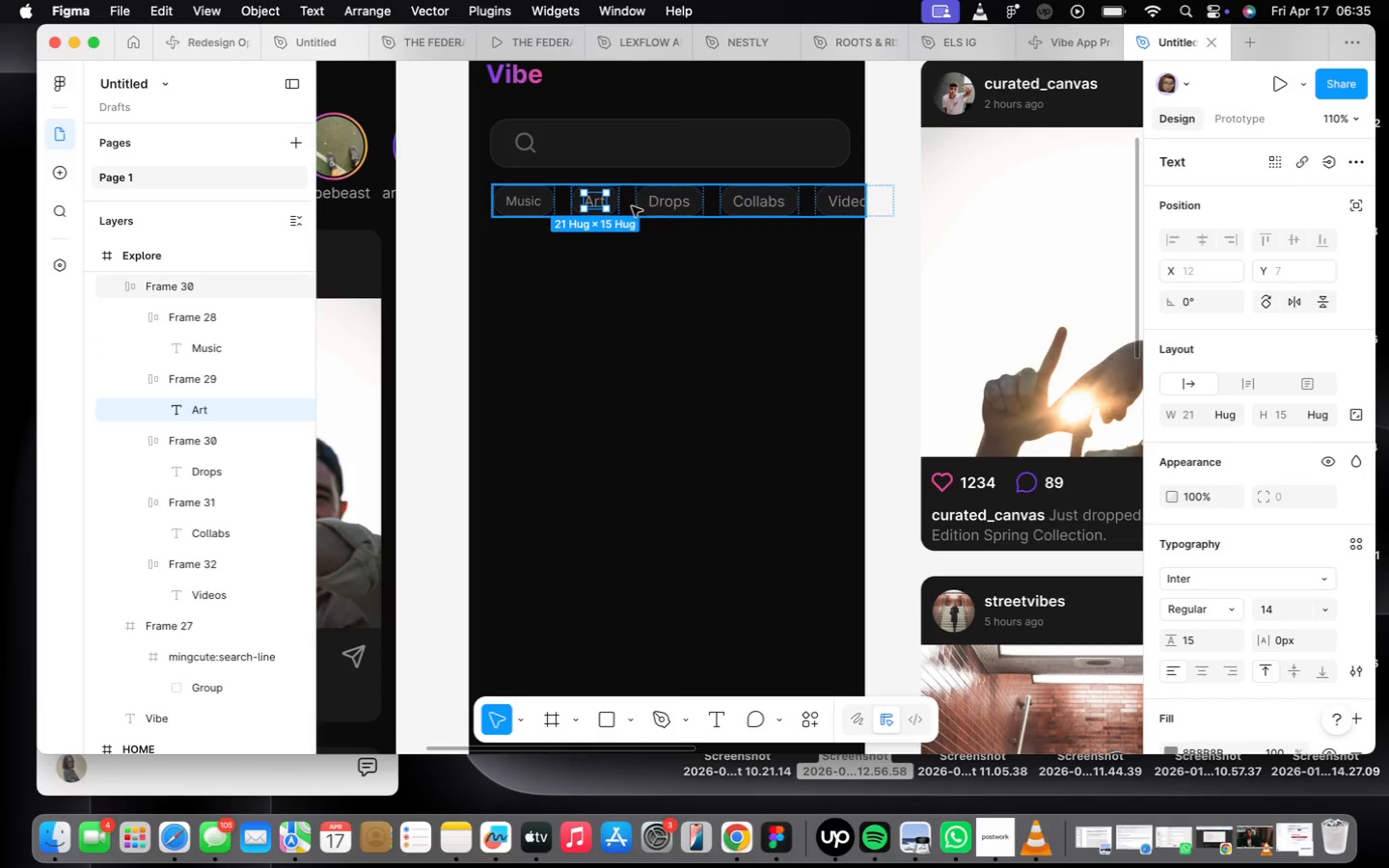 
hold_key(key=ShiftLeft, duration=2.37)
left_click([776, 201])
 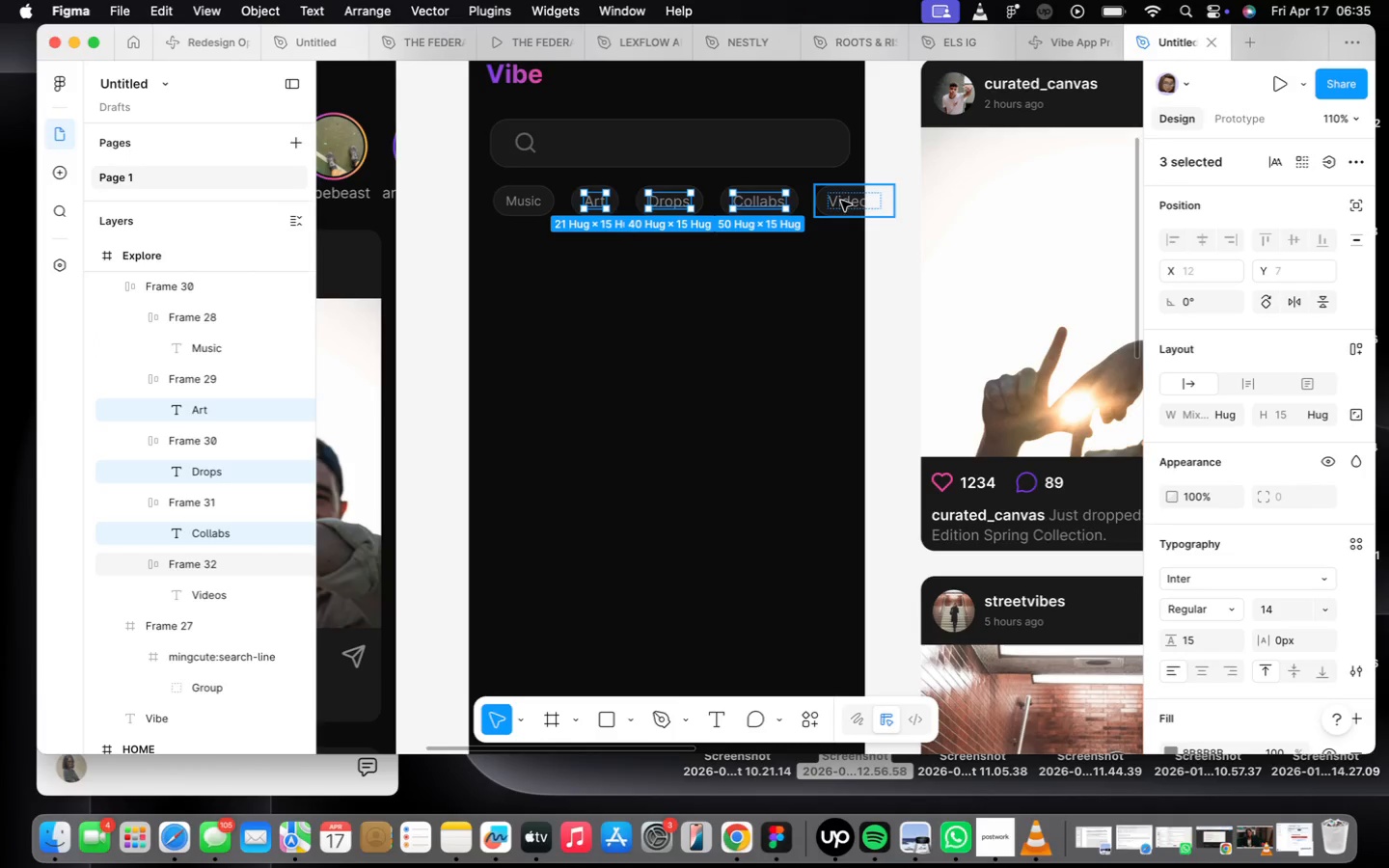 
left_click([849, 200])
 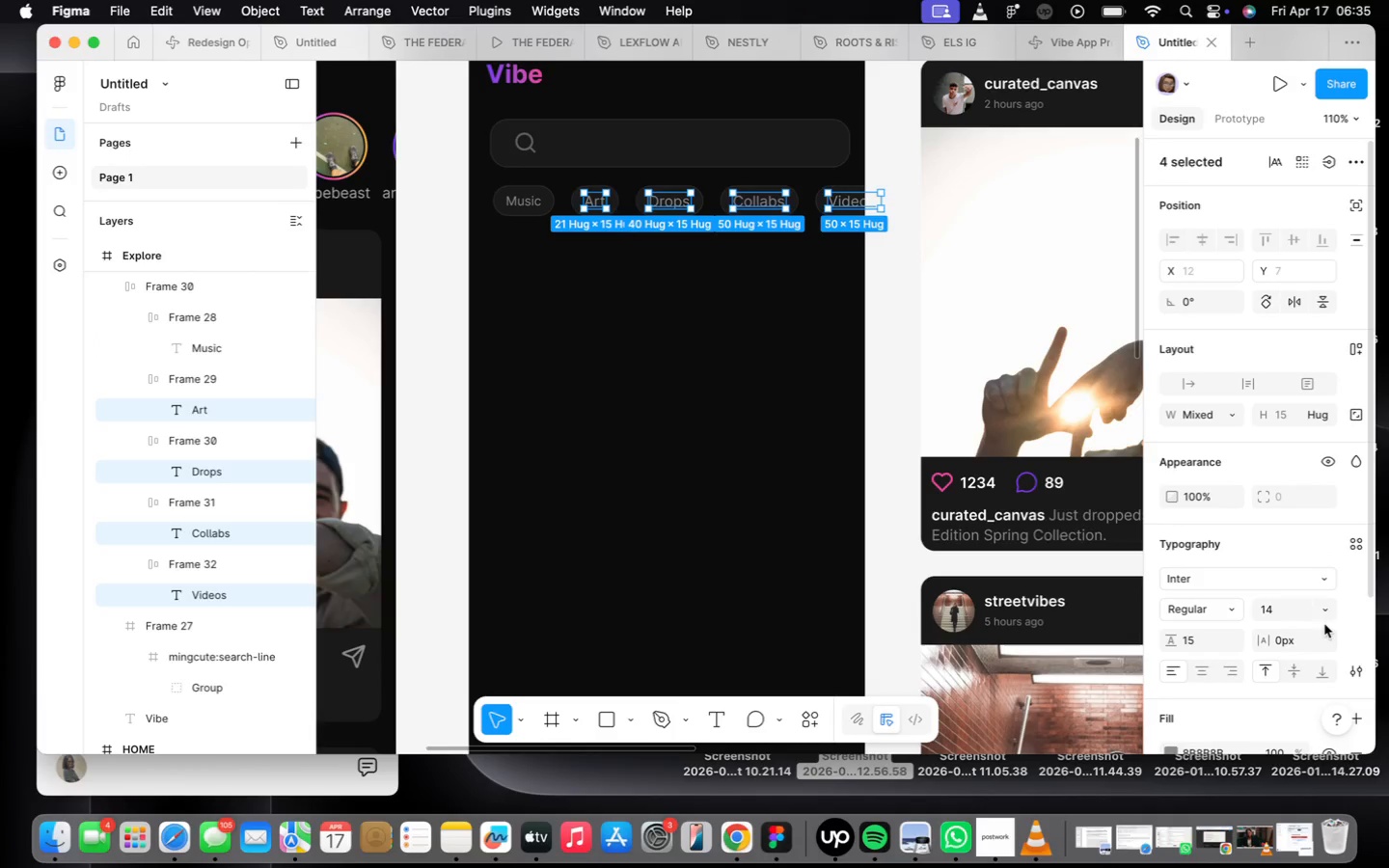 
left_click([1323, 604])
 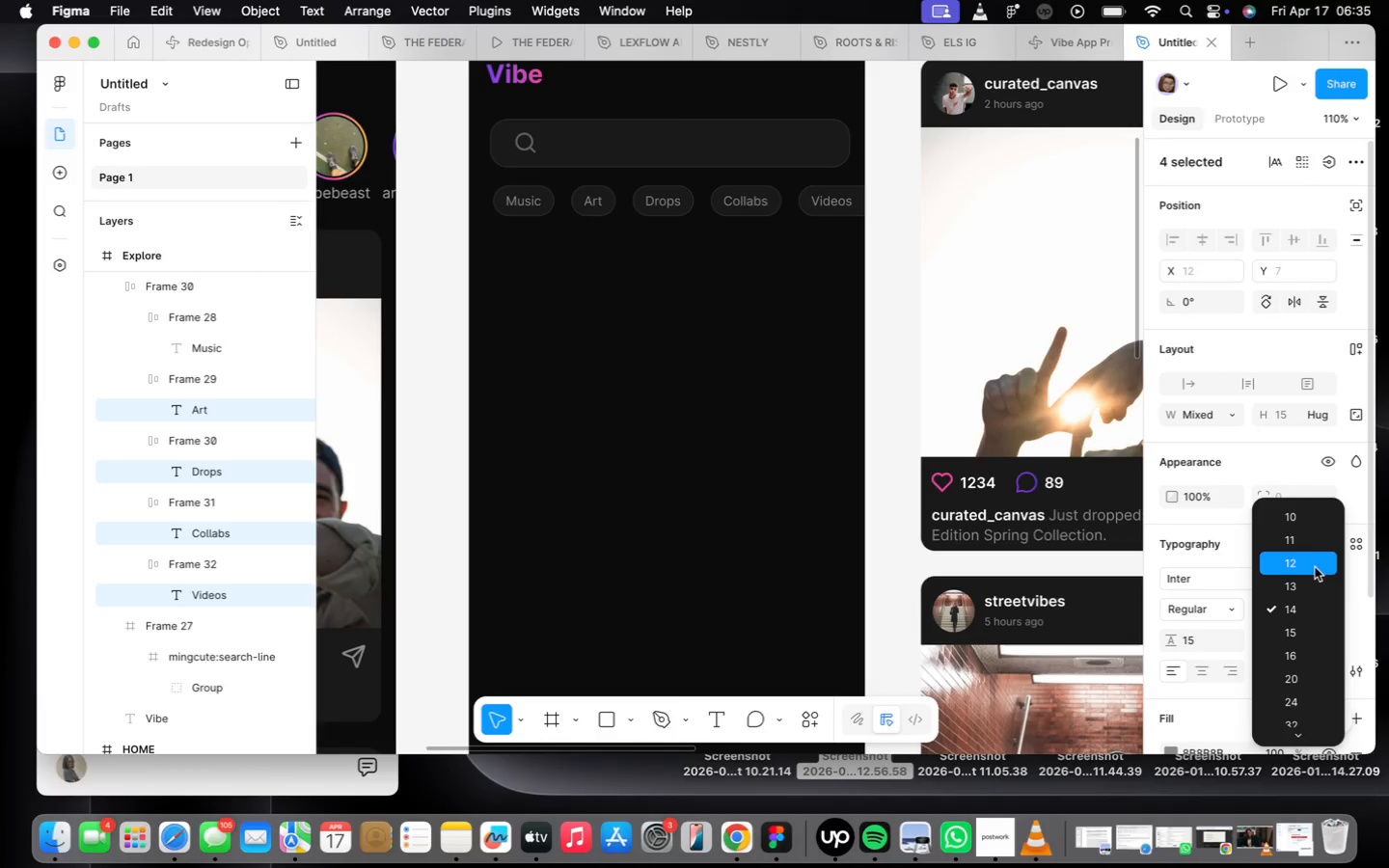 
left_click([1314, 566])
 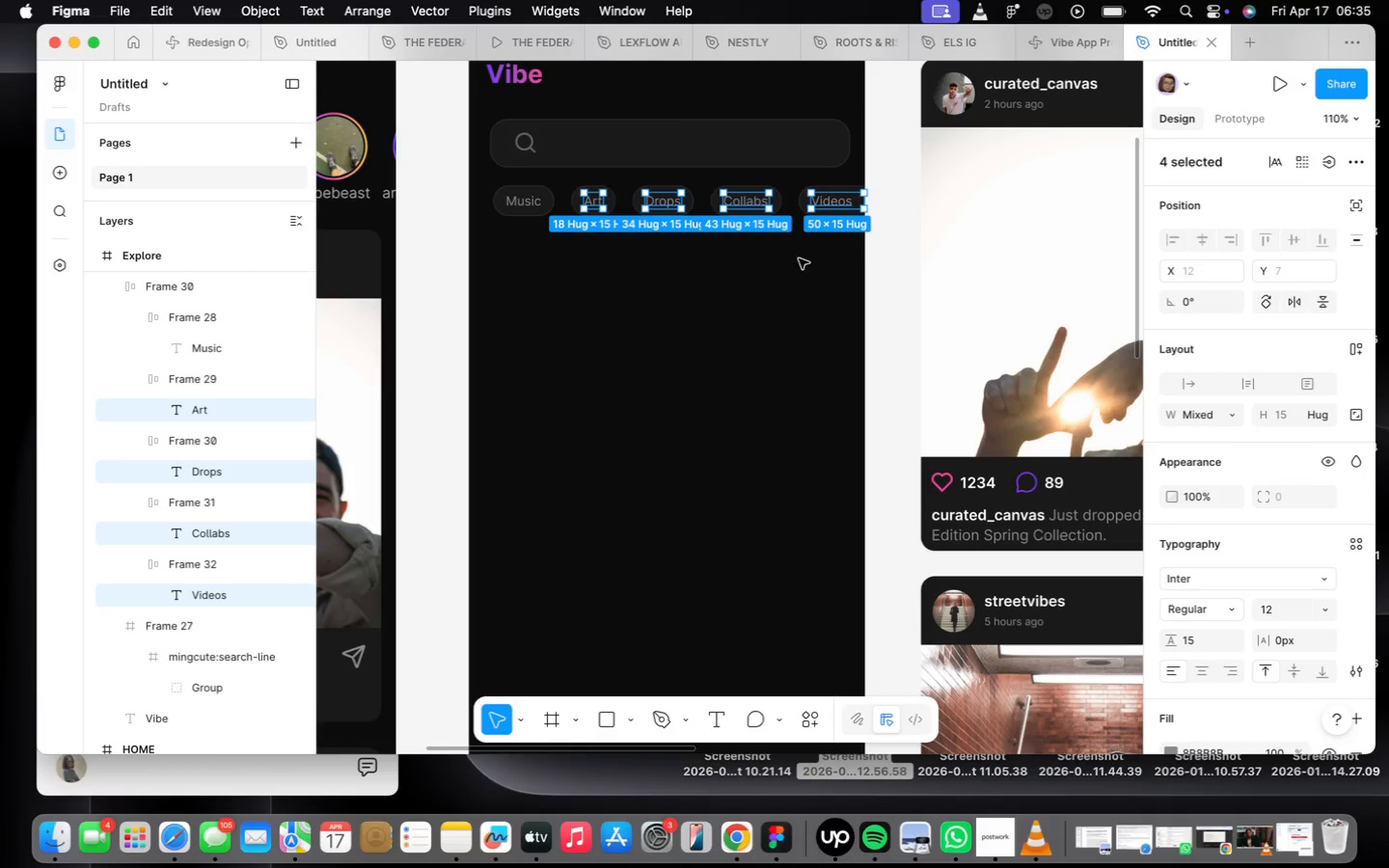 
left_click([810, 262])
 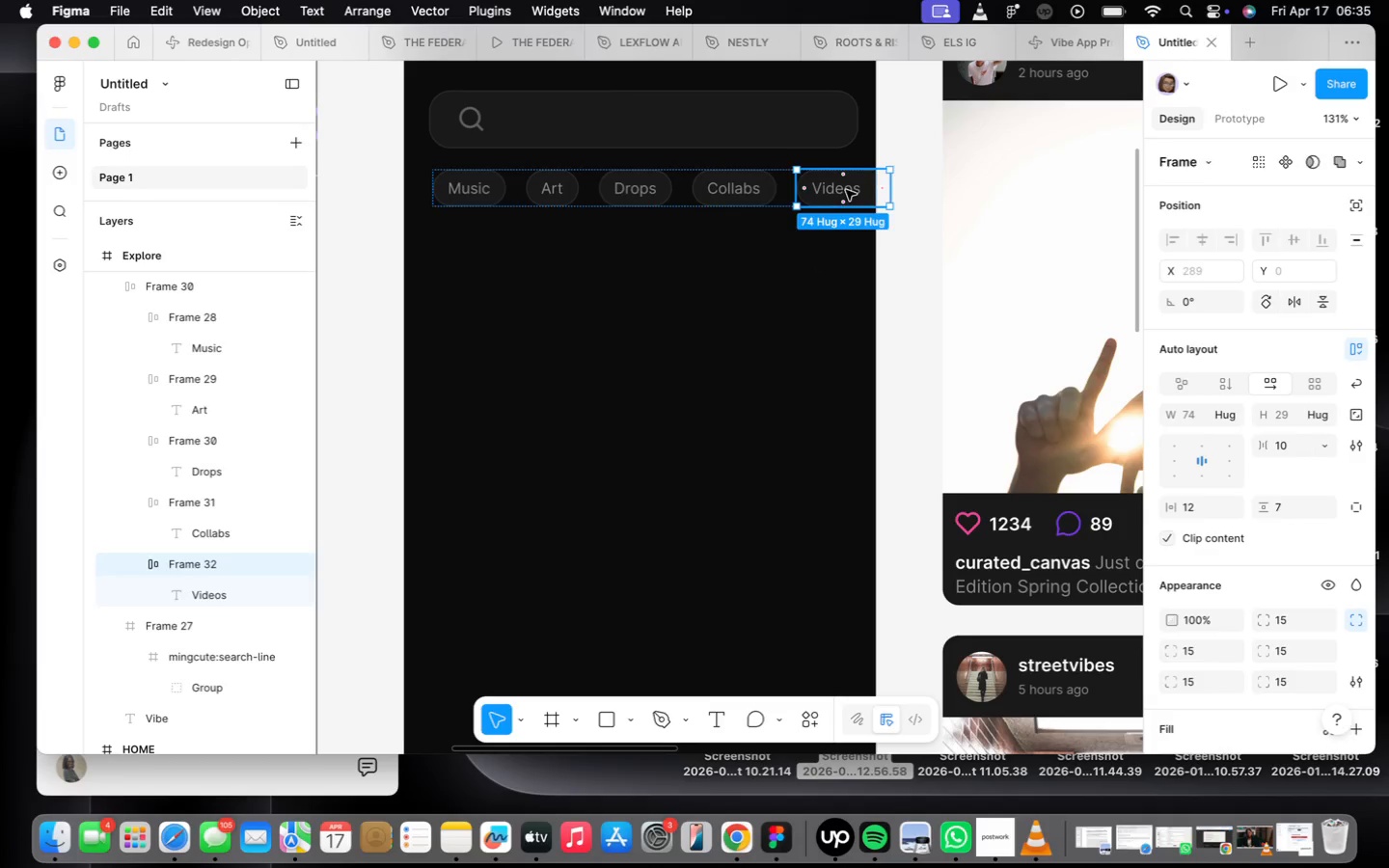 
scroll: coordinate [848, 192], scroll_direction: up, amount: 11.0
 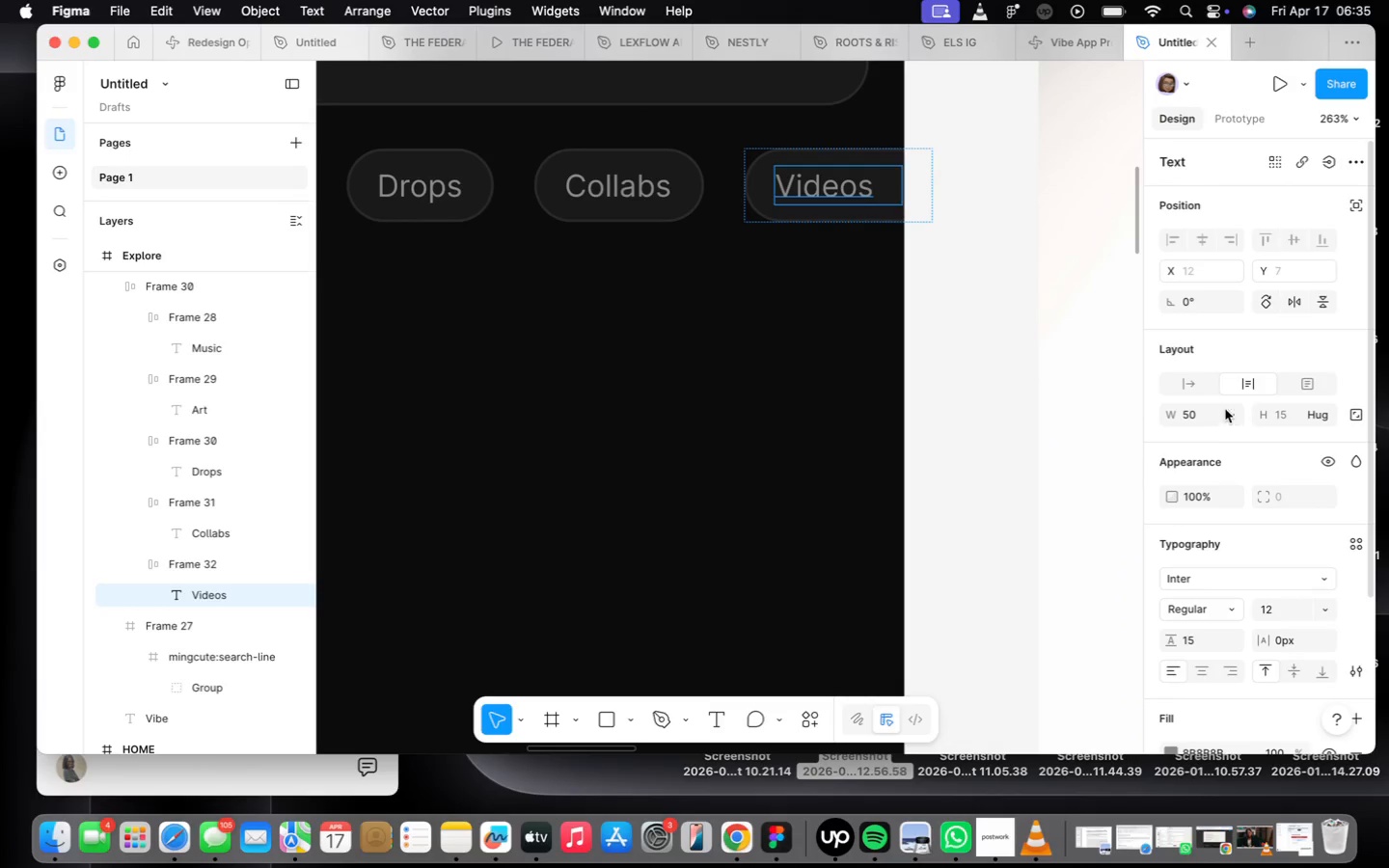 
left_click([1199, 386])
 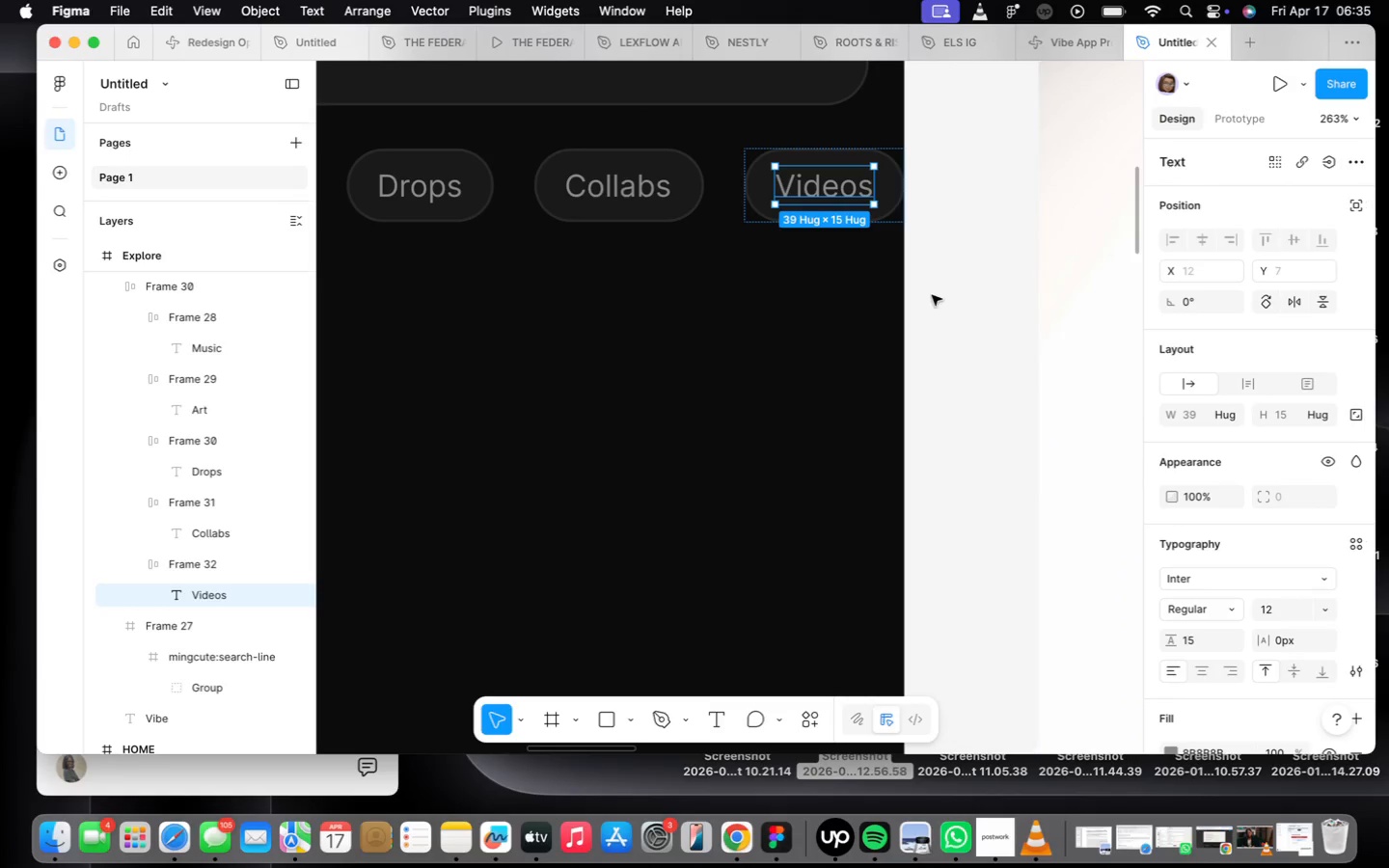 
left_click([934, 296])
 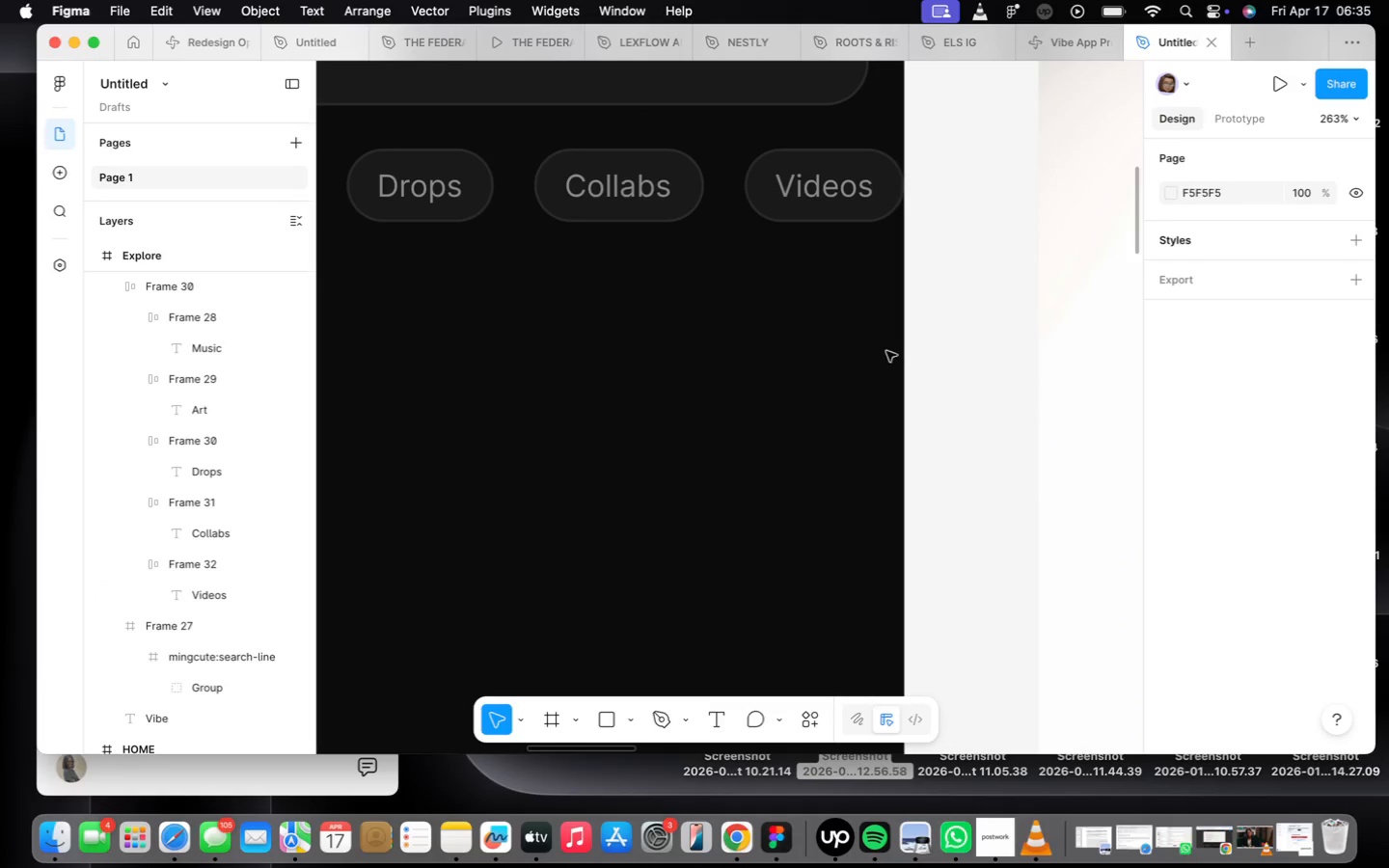 
scroll: coordinate [855, 366], scroll_direction: down, amount: 22.0
 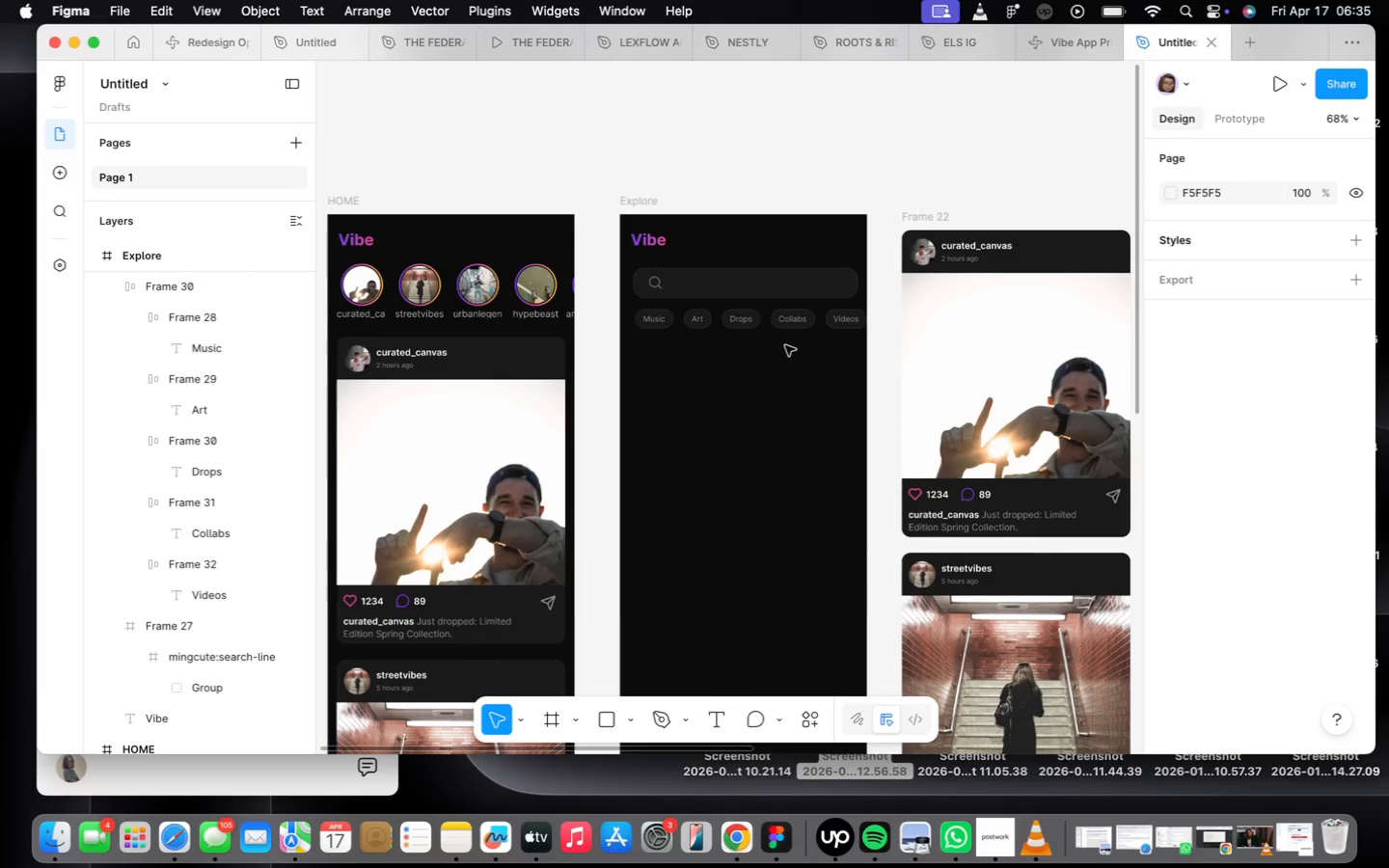 
scroll: coordinate [785, 347], scroll_direction: up, amount: 7.0
 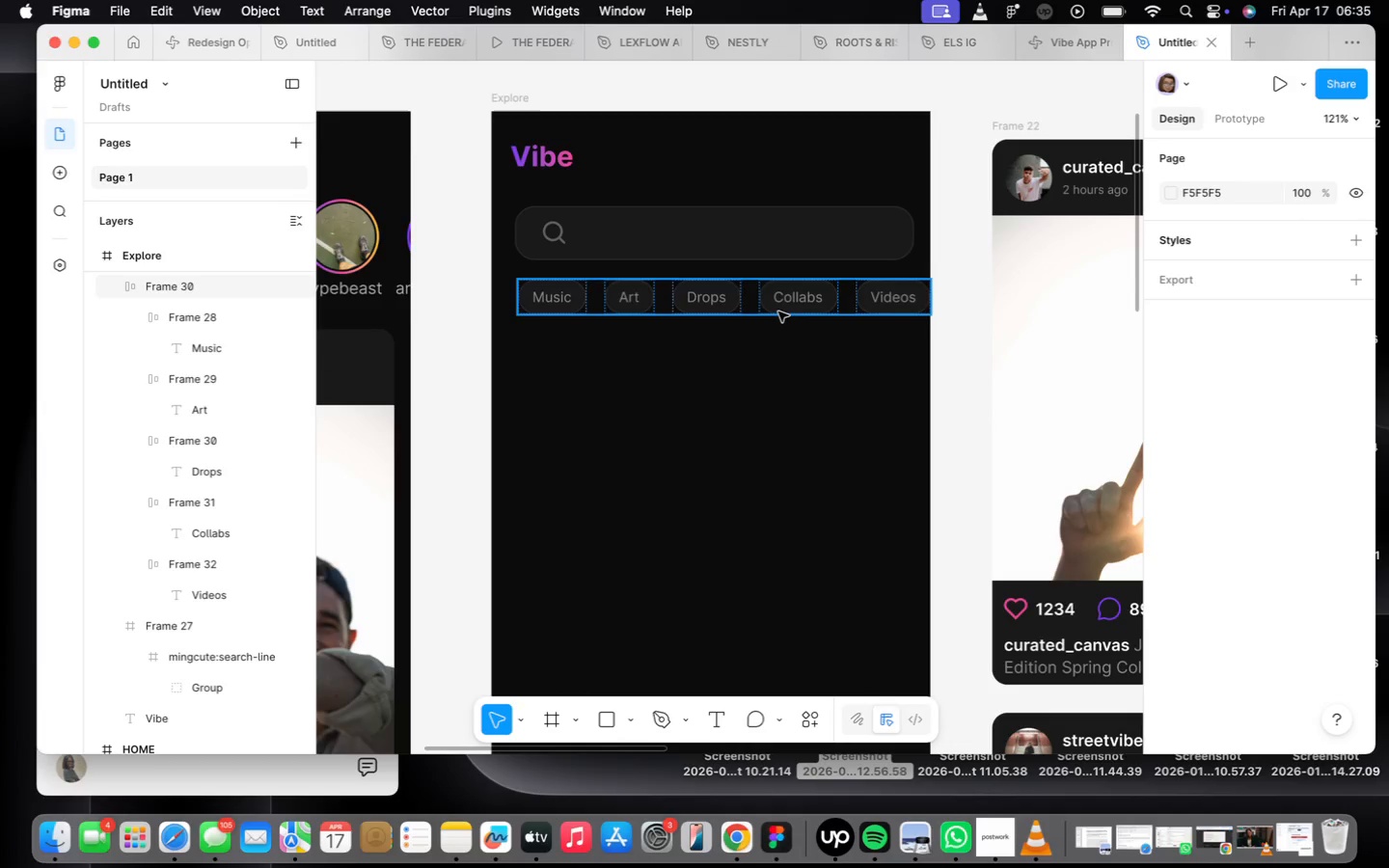 
left_click([778, 311])
 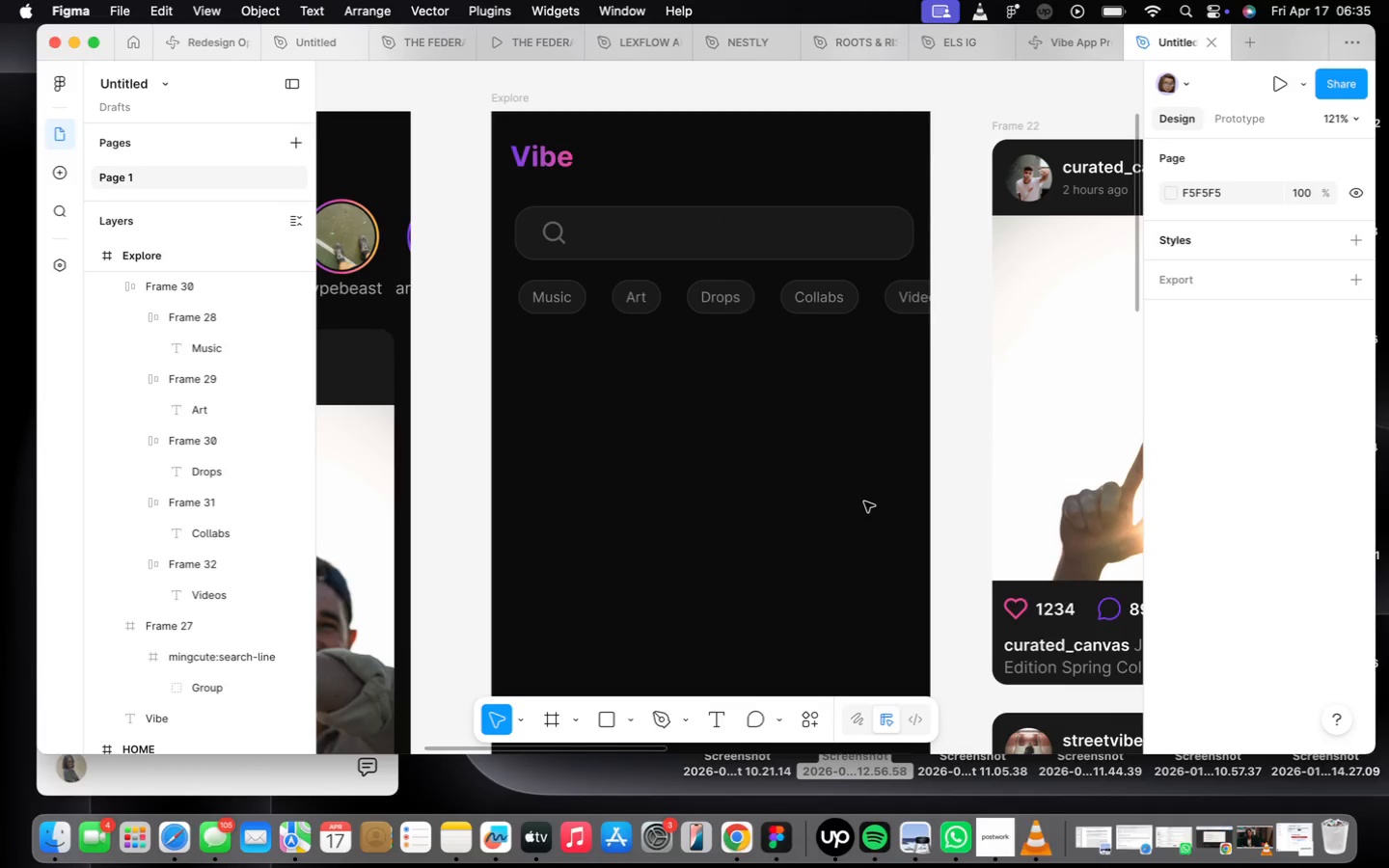 
wait(5.02)
 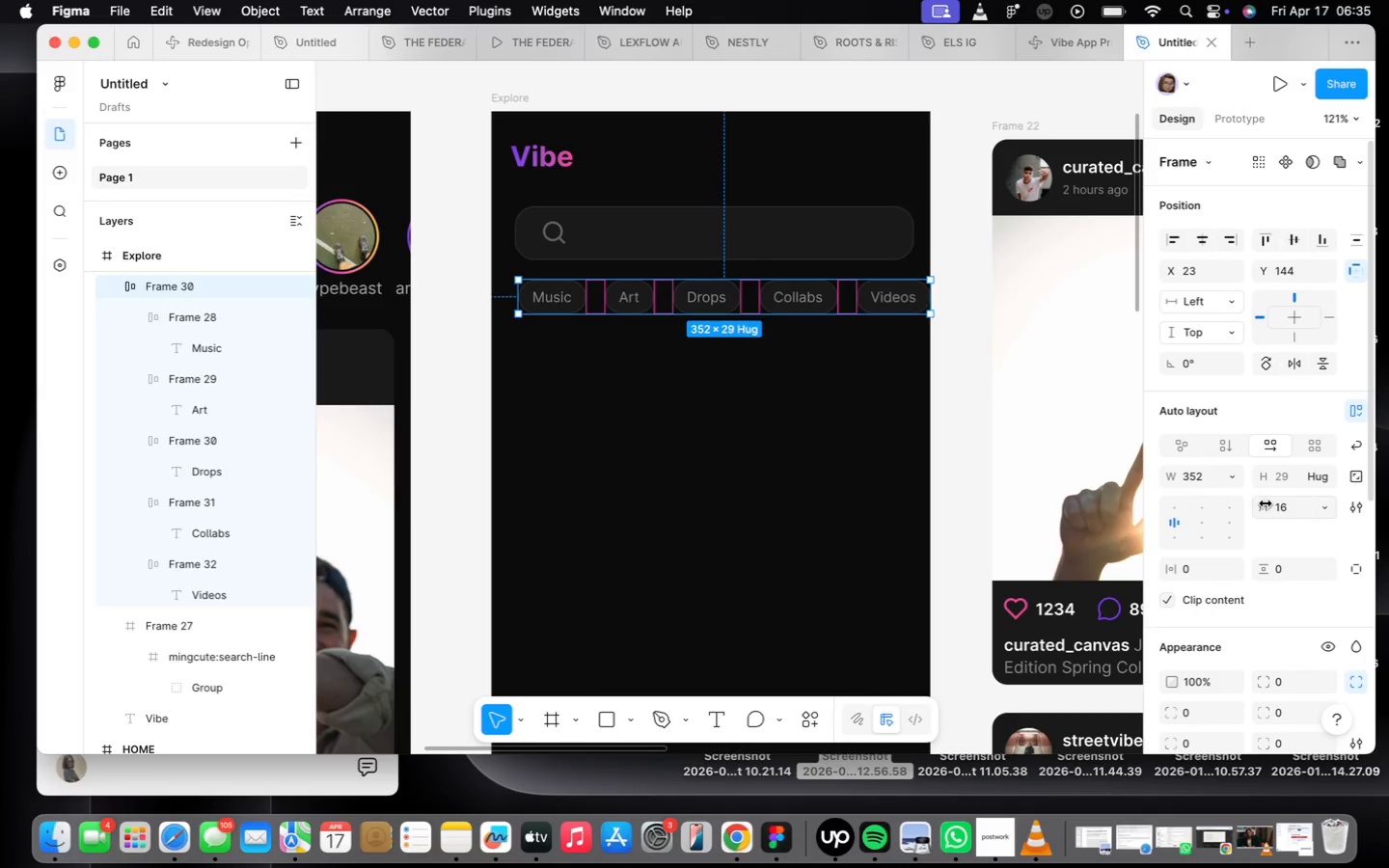 
scroll: coordinate [828, 585], scroll_direction: down, amount: 3.0
 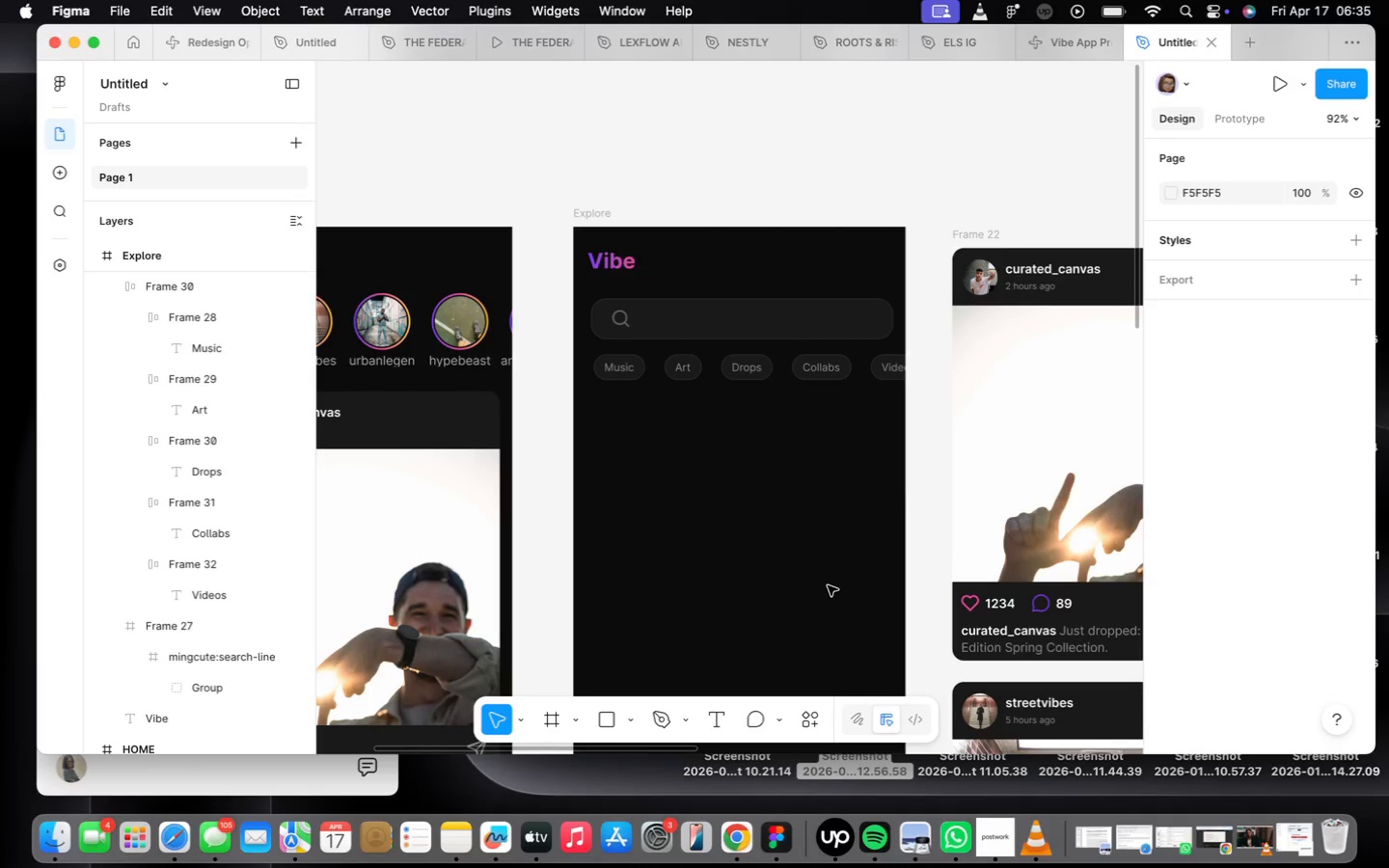 
key(F)
 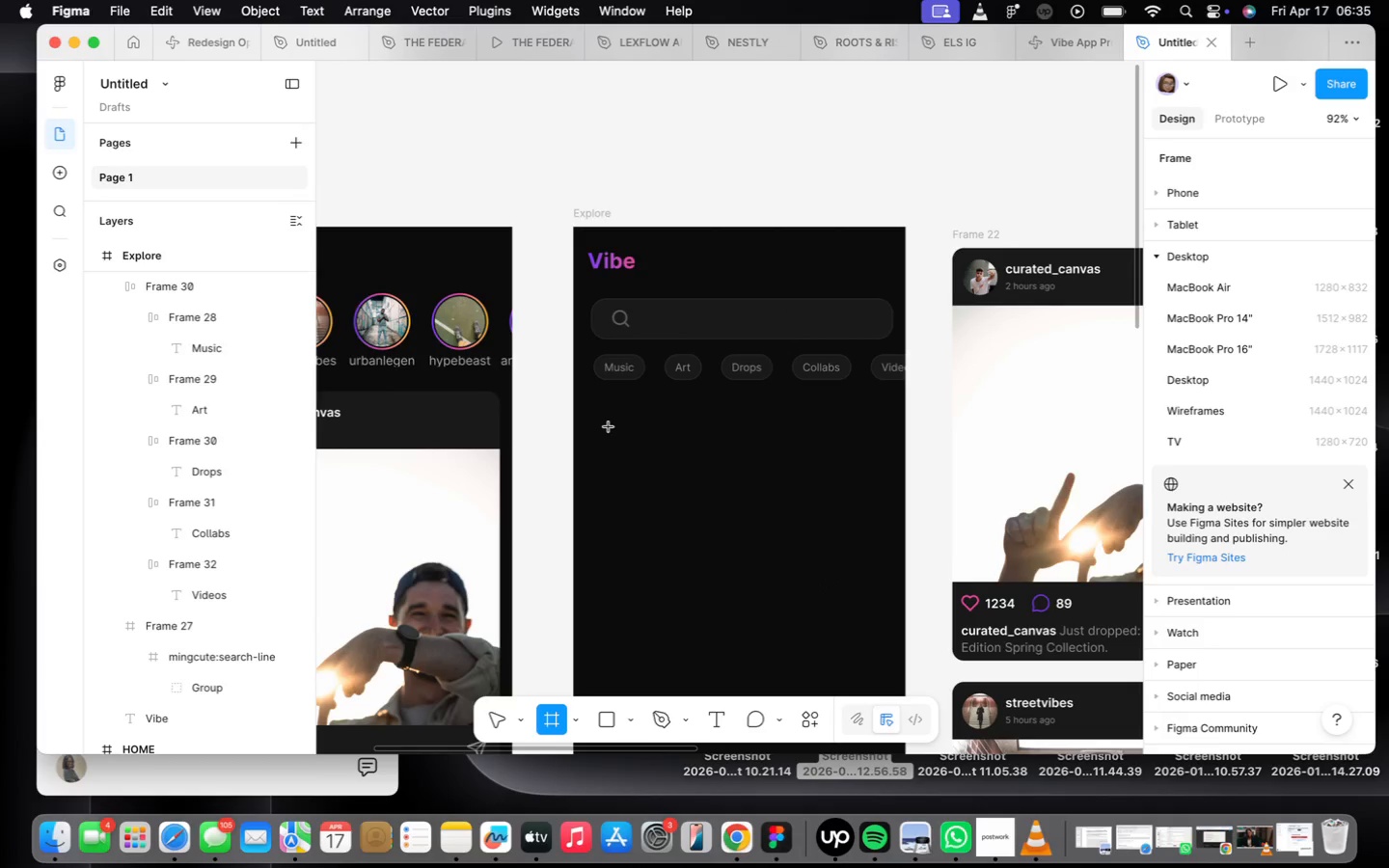 
left_click_drag(start_coordinate=[601, 410], to_coordinate=[893, 581])
 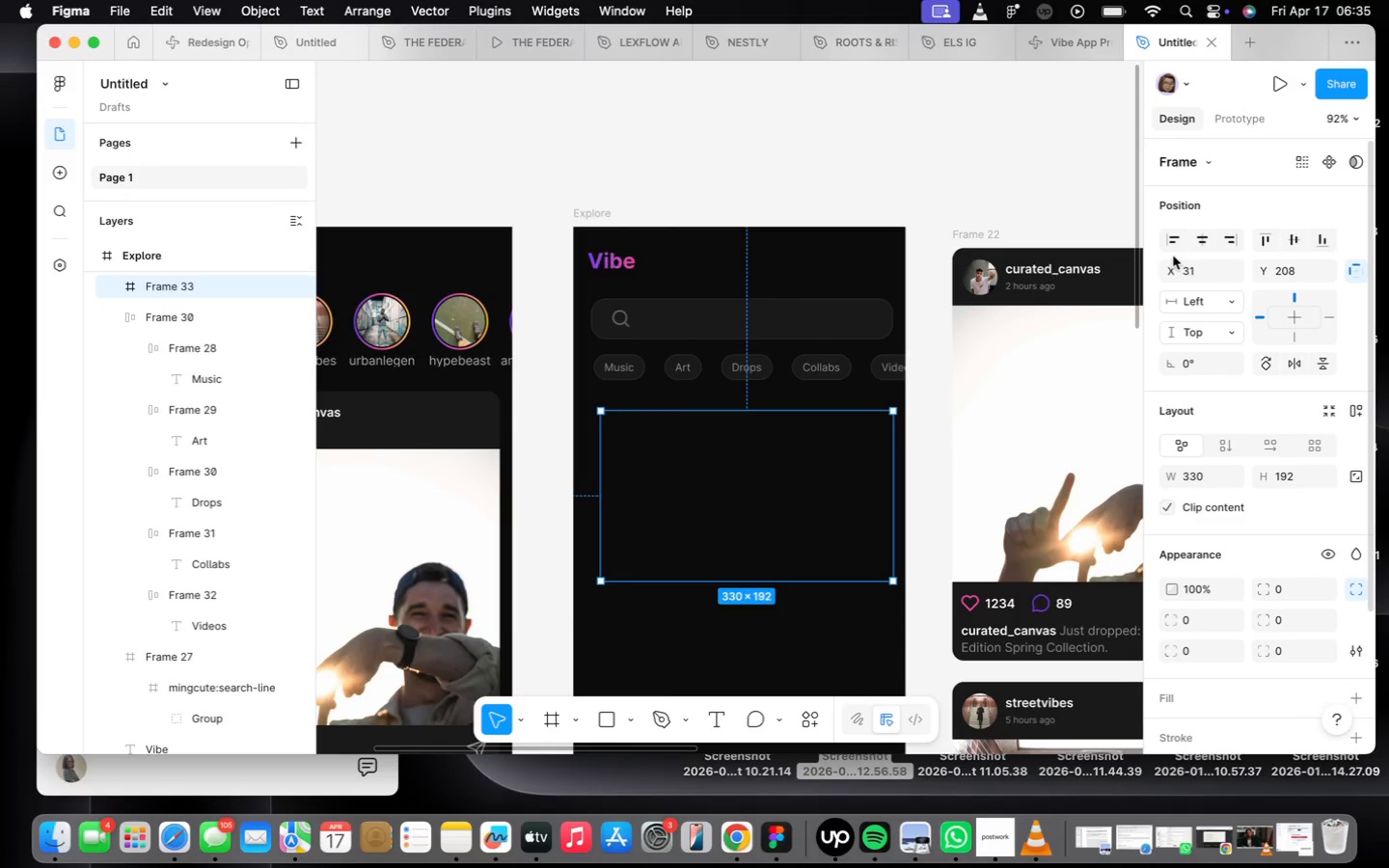 
left_click([1200, 241])
 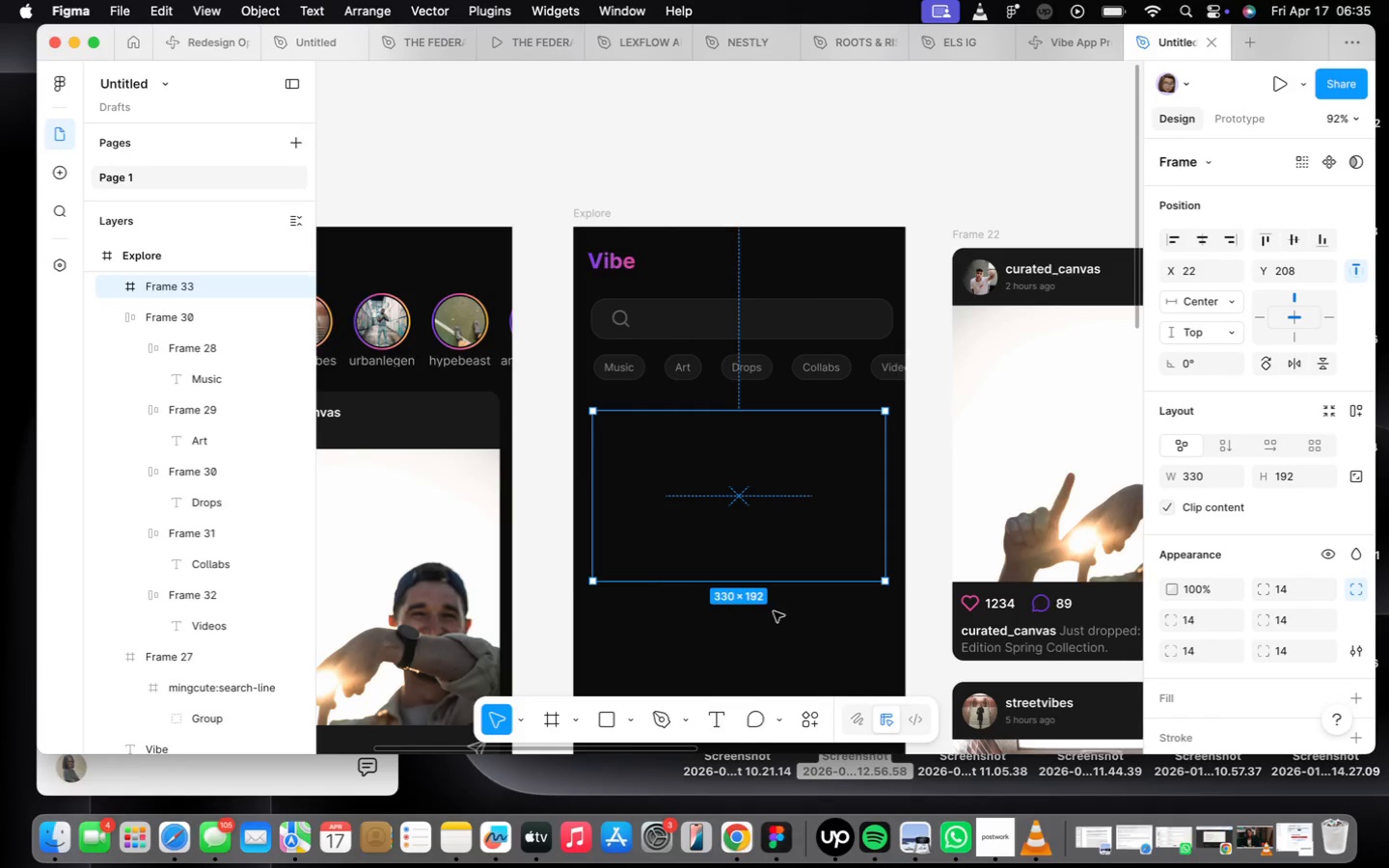 
wait(5.52)
 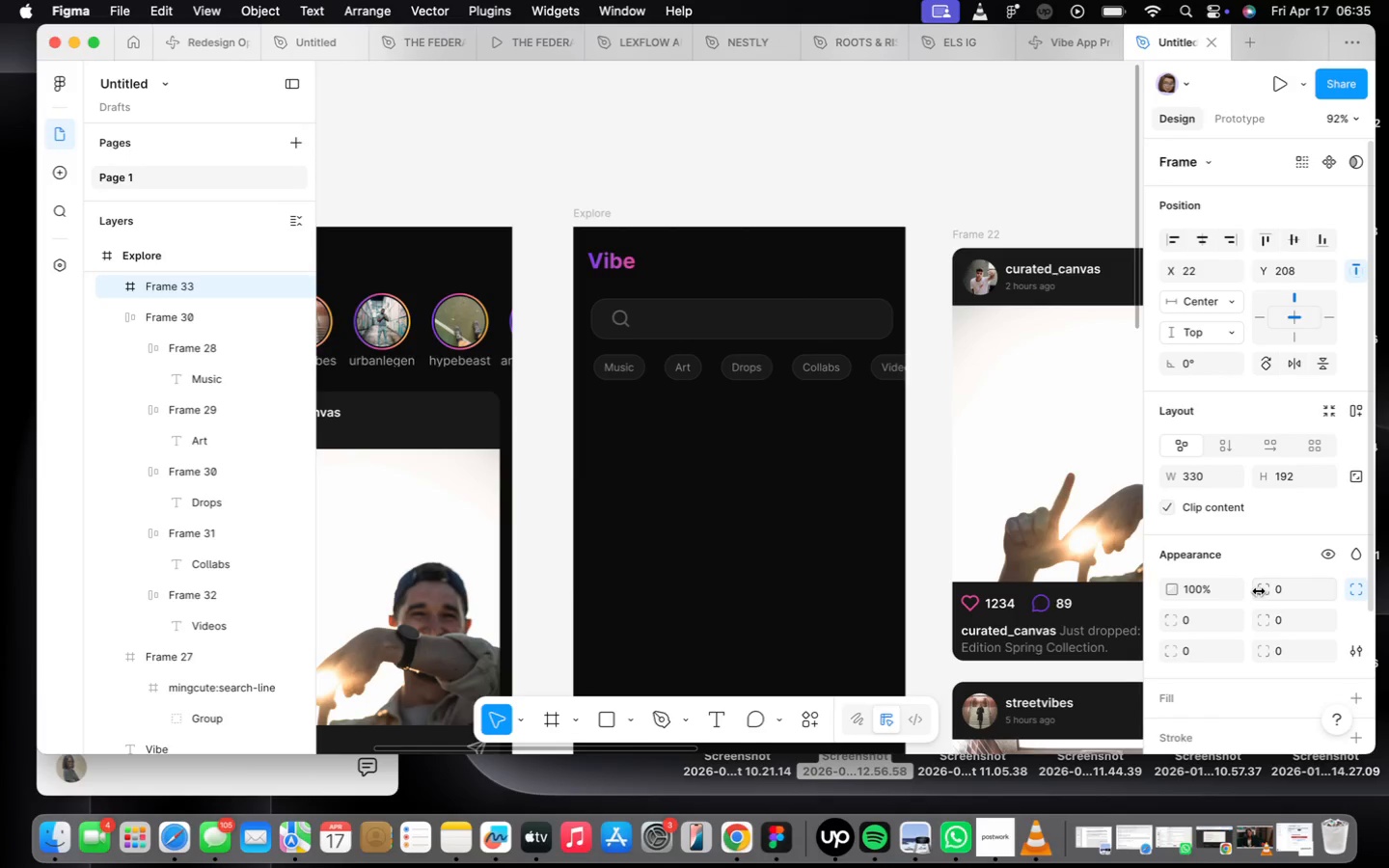 
scroll: coordinate [797, 594], scroll_direction: down, amount: 4.0
 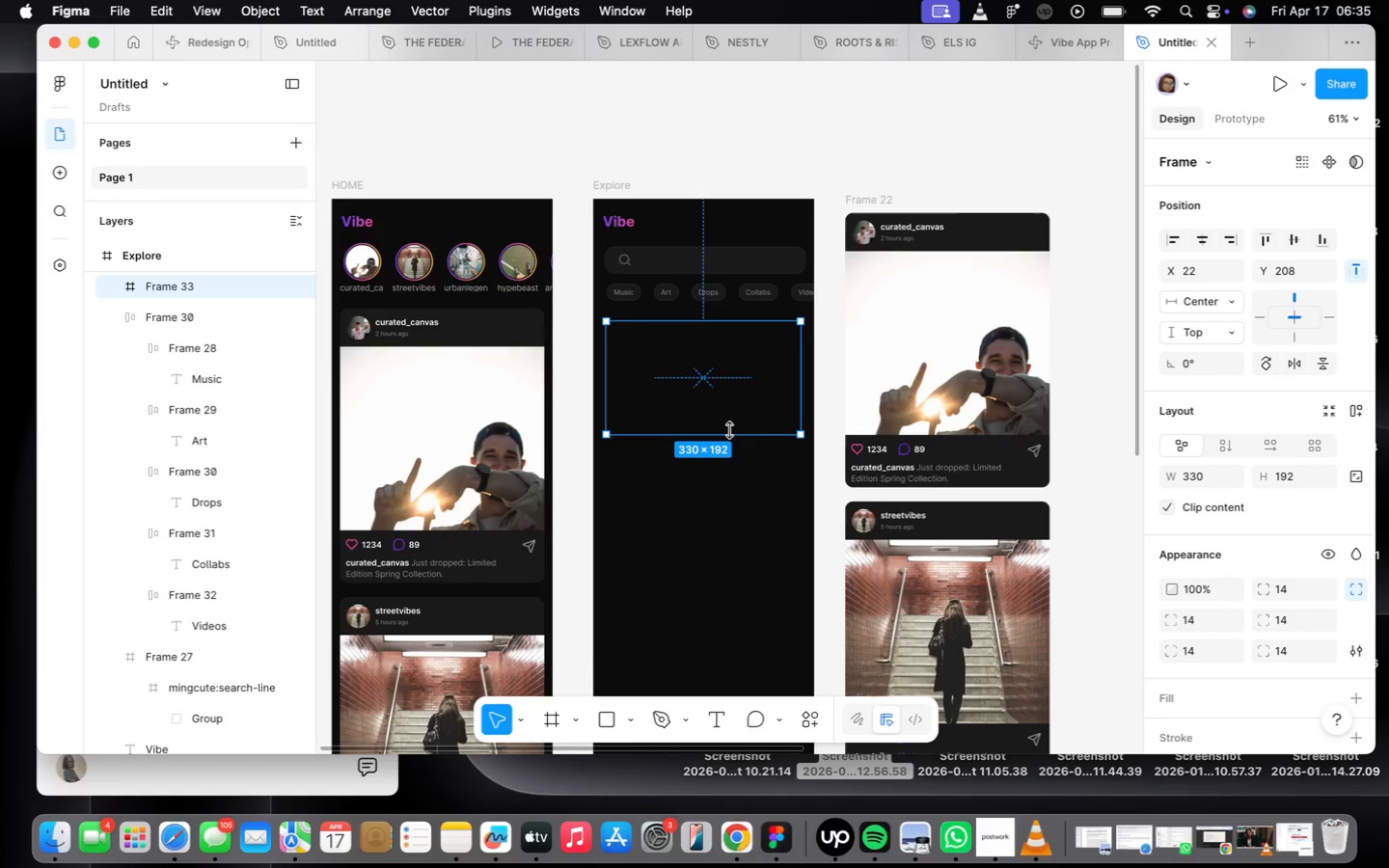 
left_click_drag(start_coordinate=[729, 430], to_coordinate=[738, 451])
 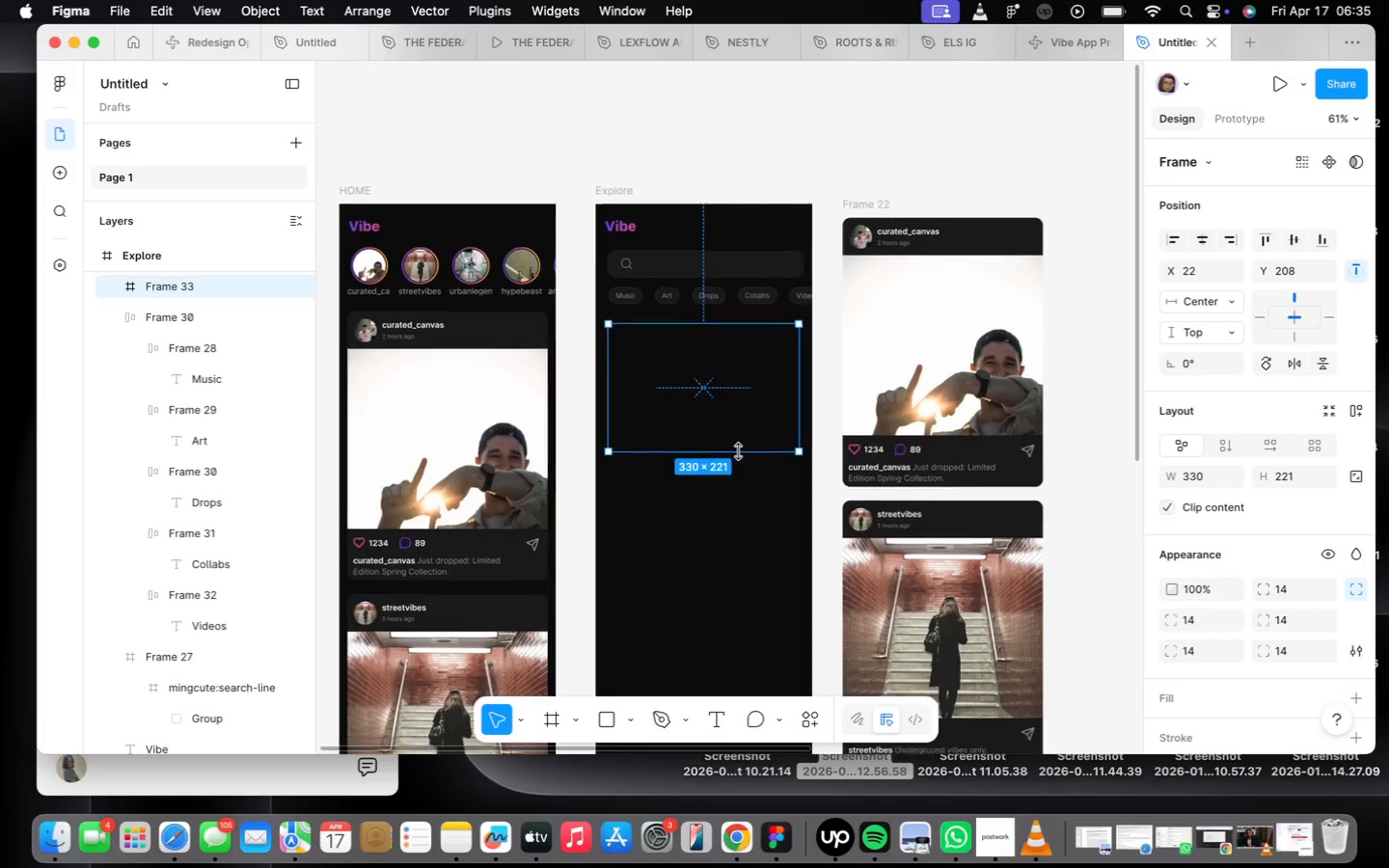 
scroll: coordinate [739, 449], scroll_direction: down, amount: 15.0
 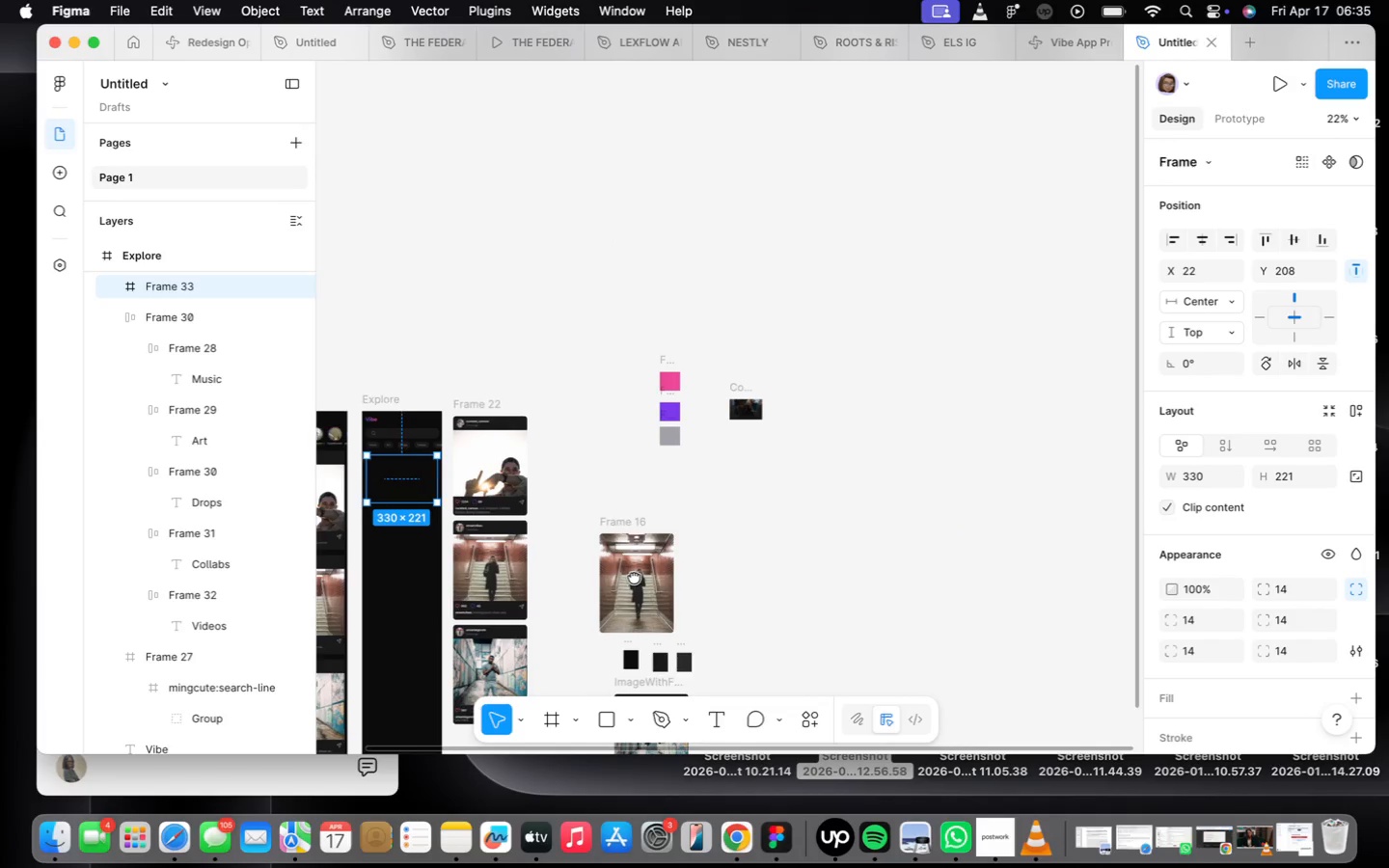 
mouse_move([889, 517])
 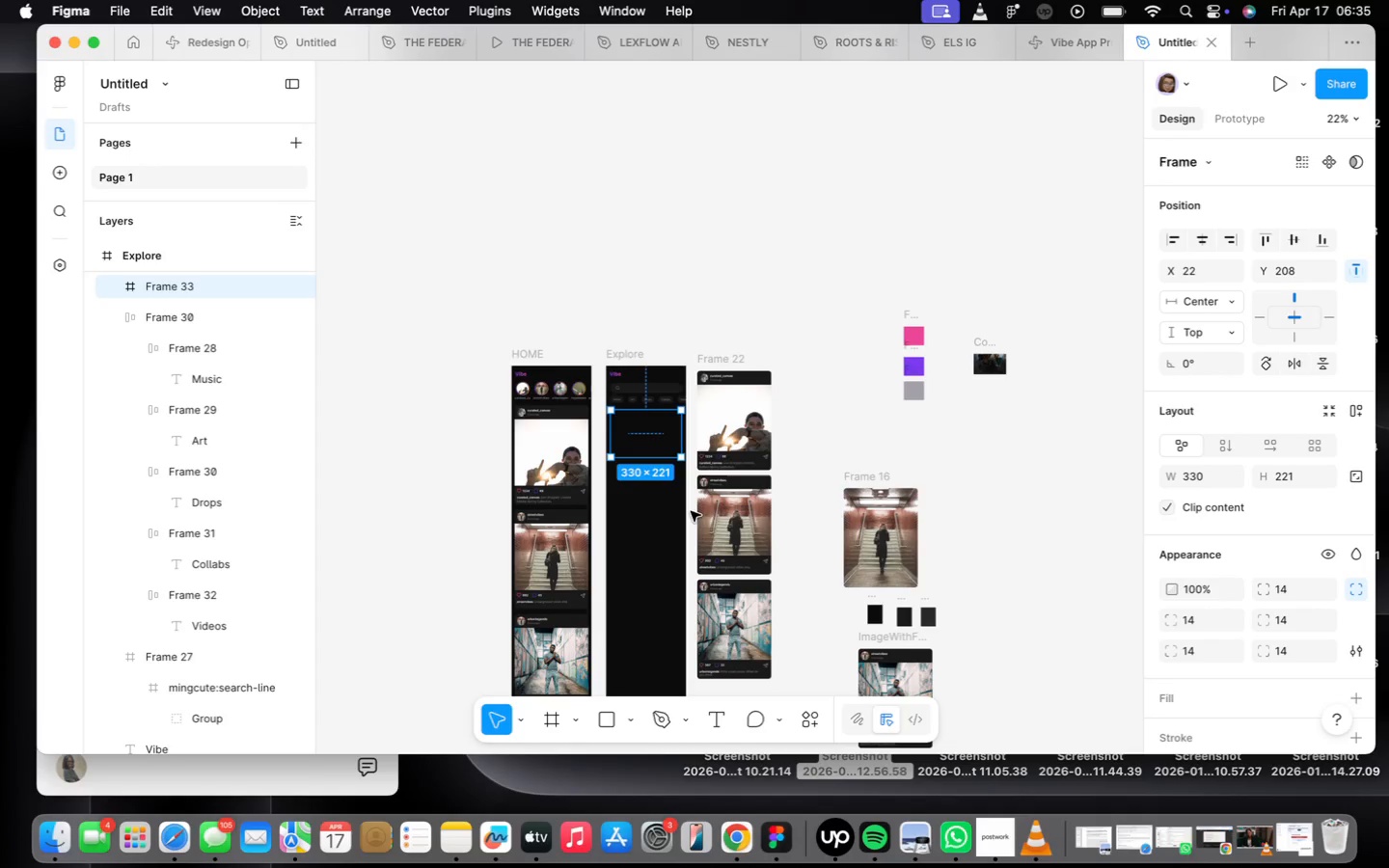 
wait(8.42)
 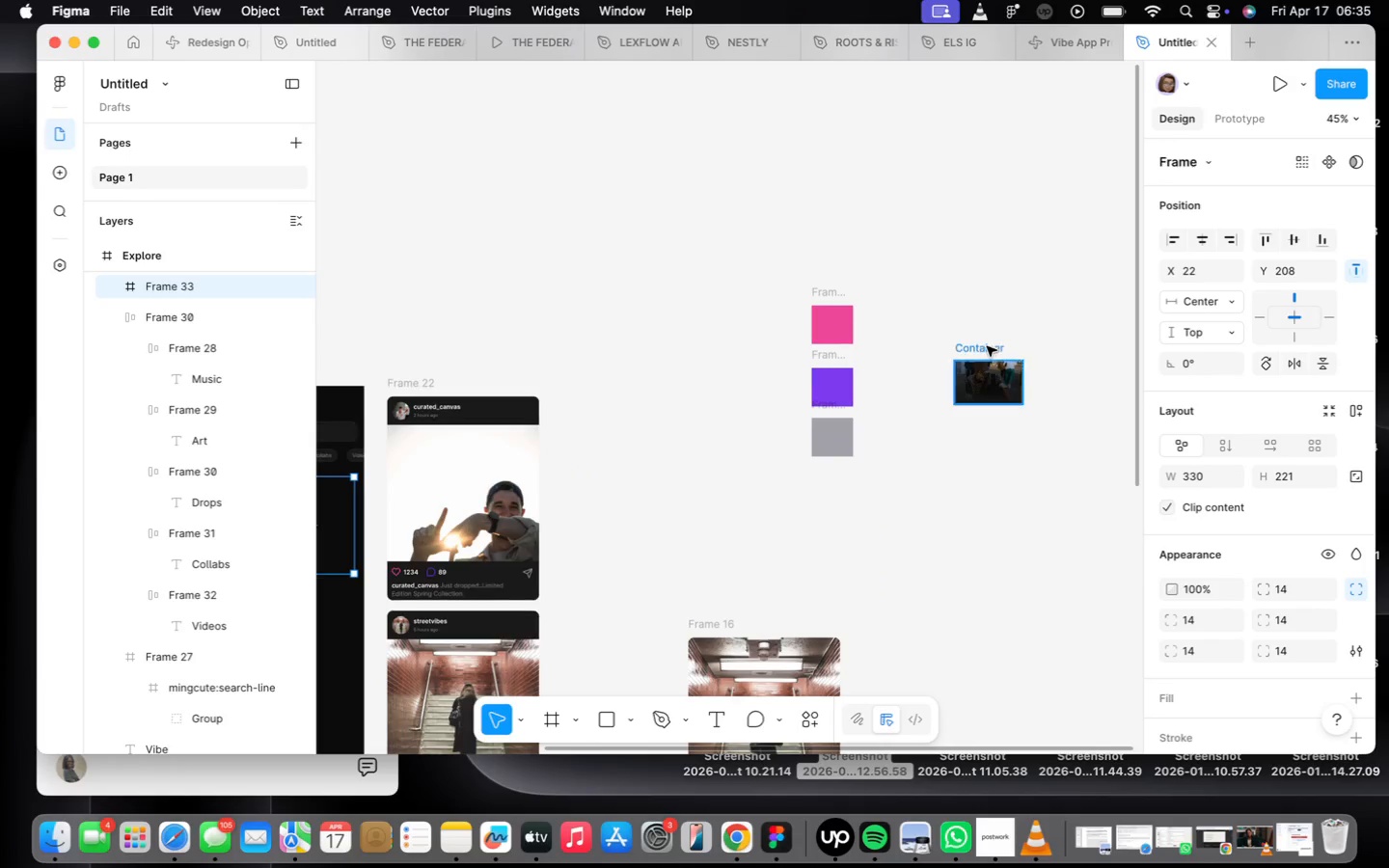 
left_click([987, 346])
 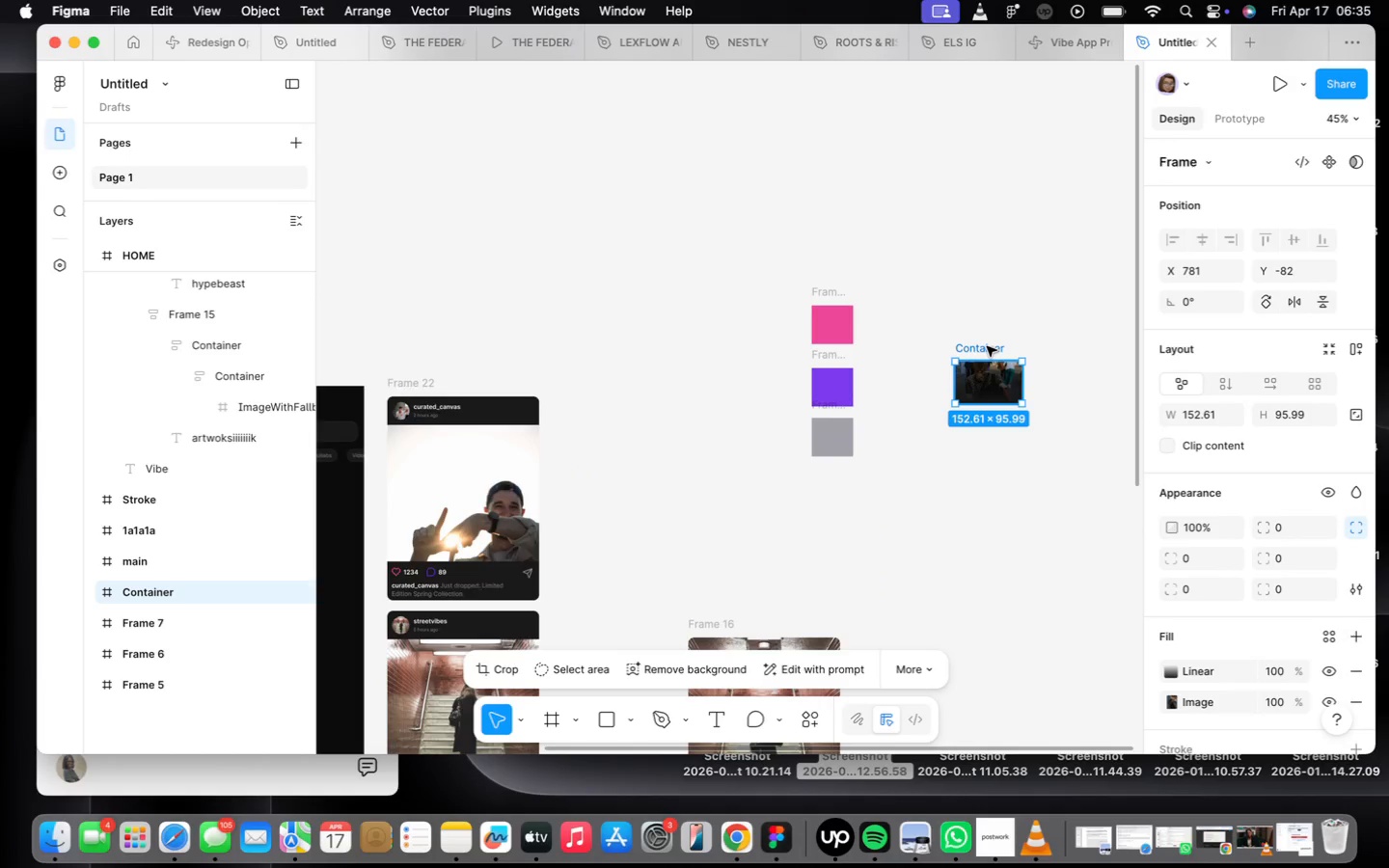 
scroll: coordinate [991, 346], scroll_direction: up, amount: 10.0
 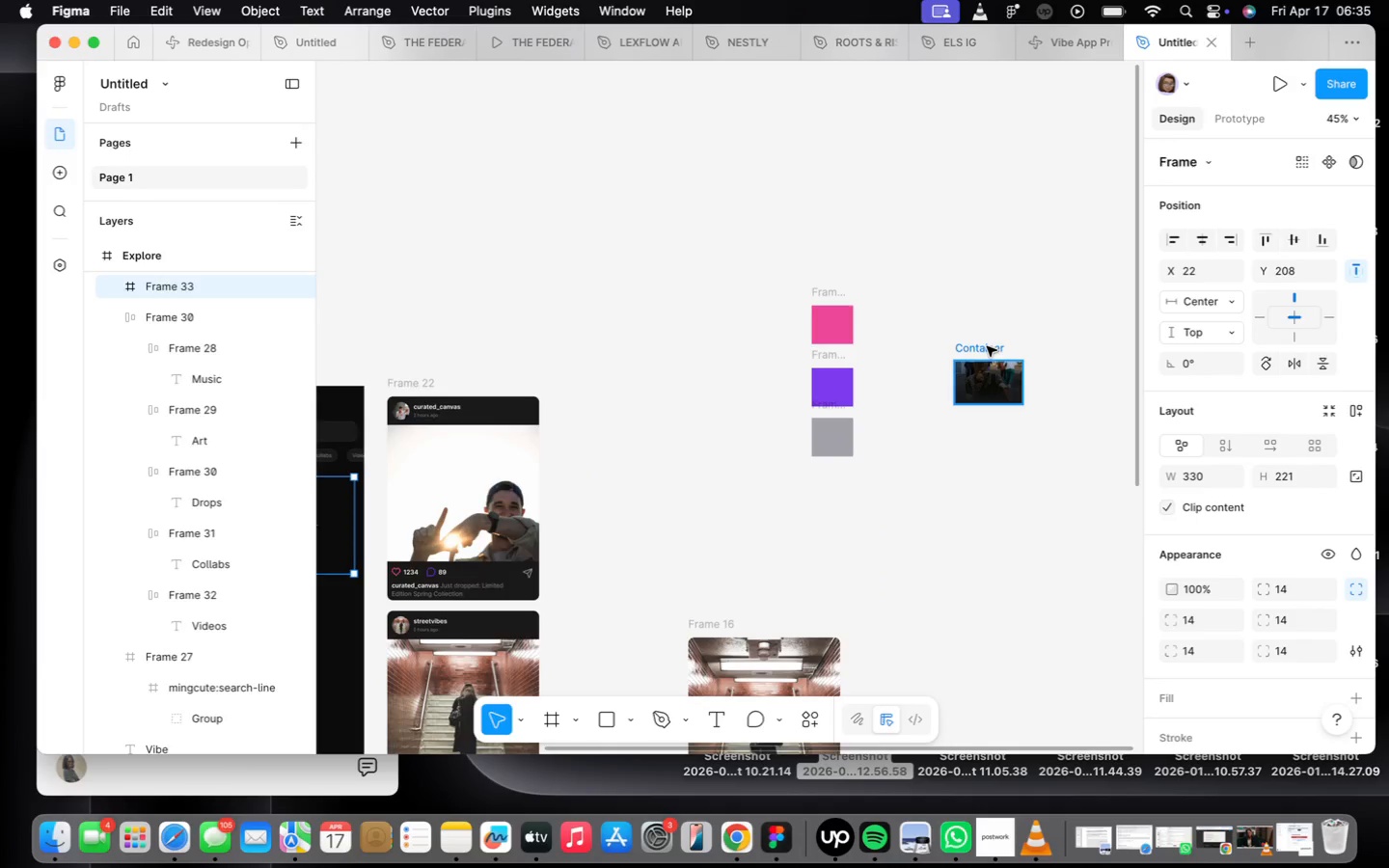 
hold_key(key=OptionLeft, duration=0.75)
left_click_drag(start_coordinate=[987, 346], to_coordinate=[831, 550])
 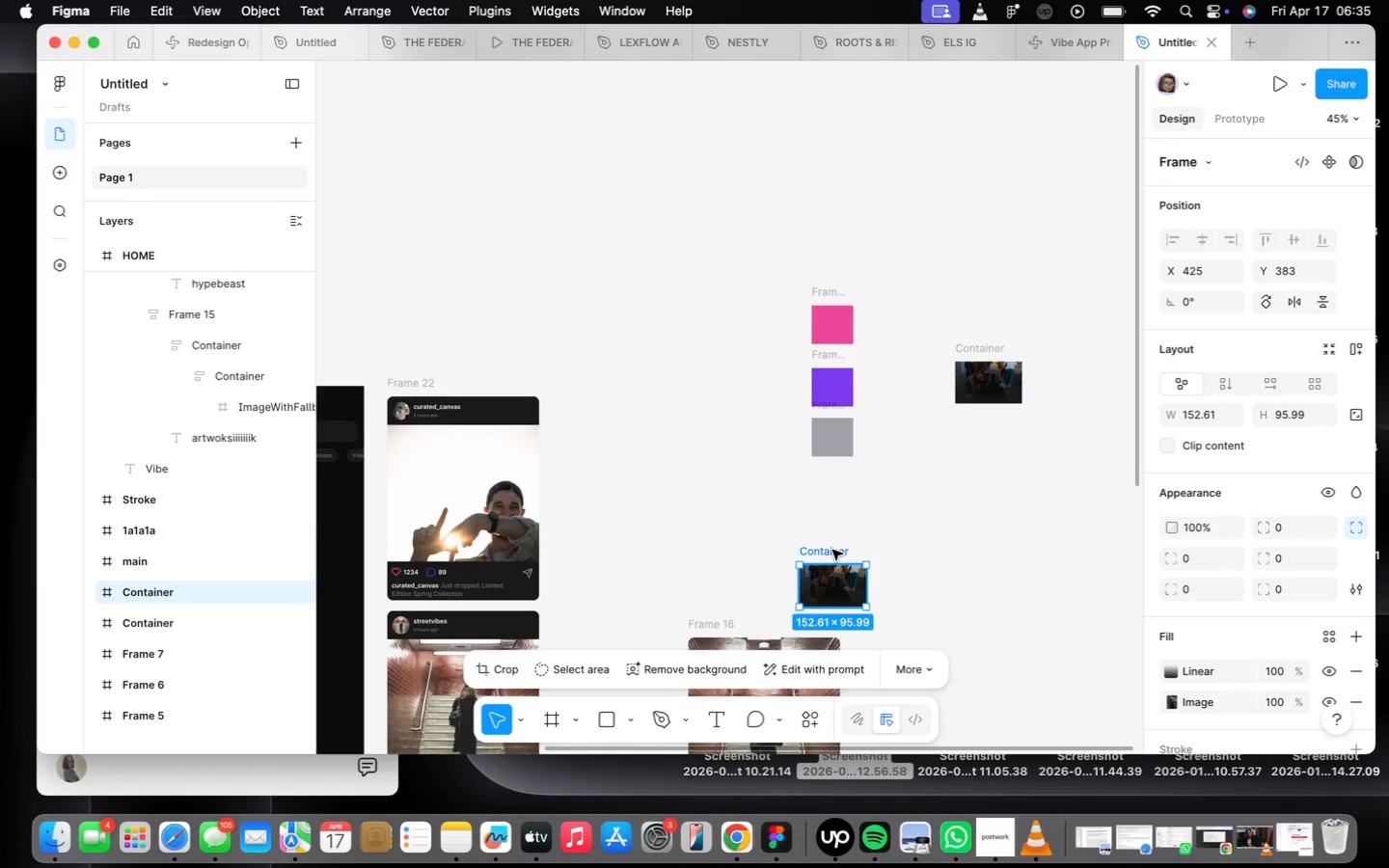 
scroll: coordinate [834, 555], scroll_direction: up, amount: 3.0
 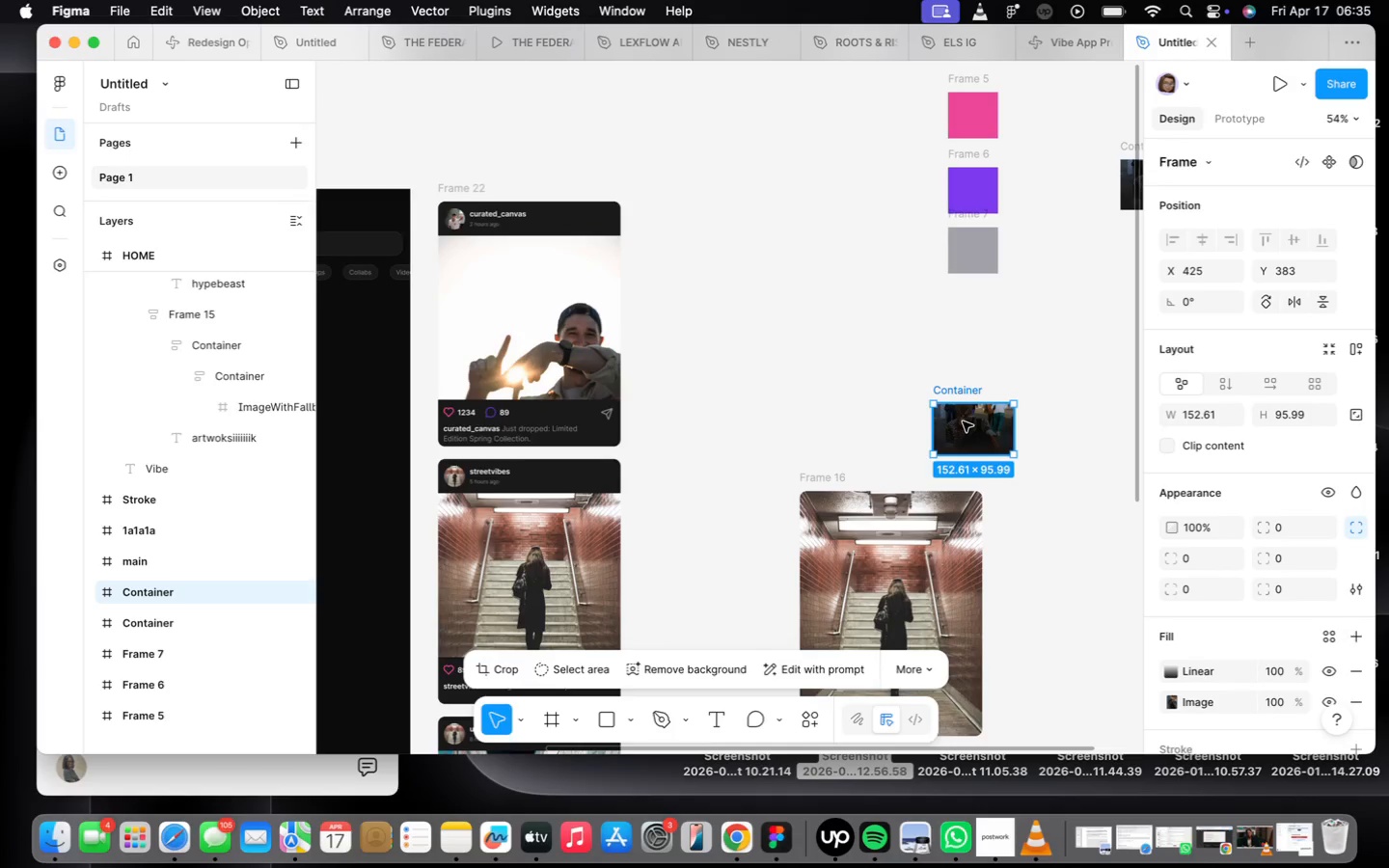 
double_click([963, 421])
 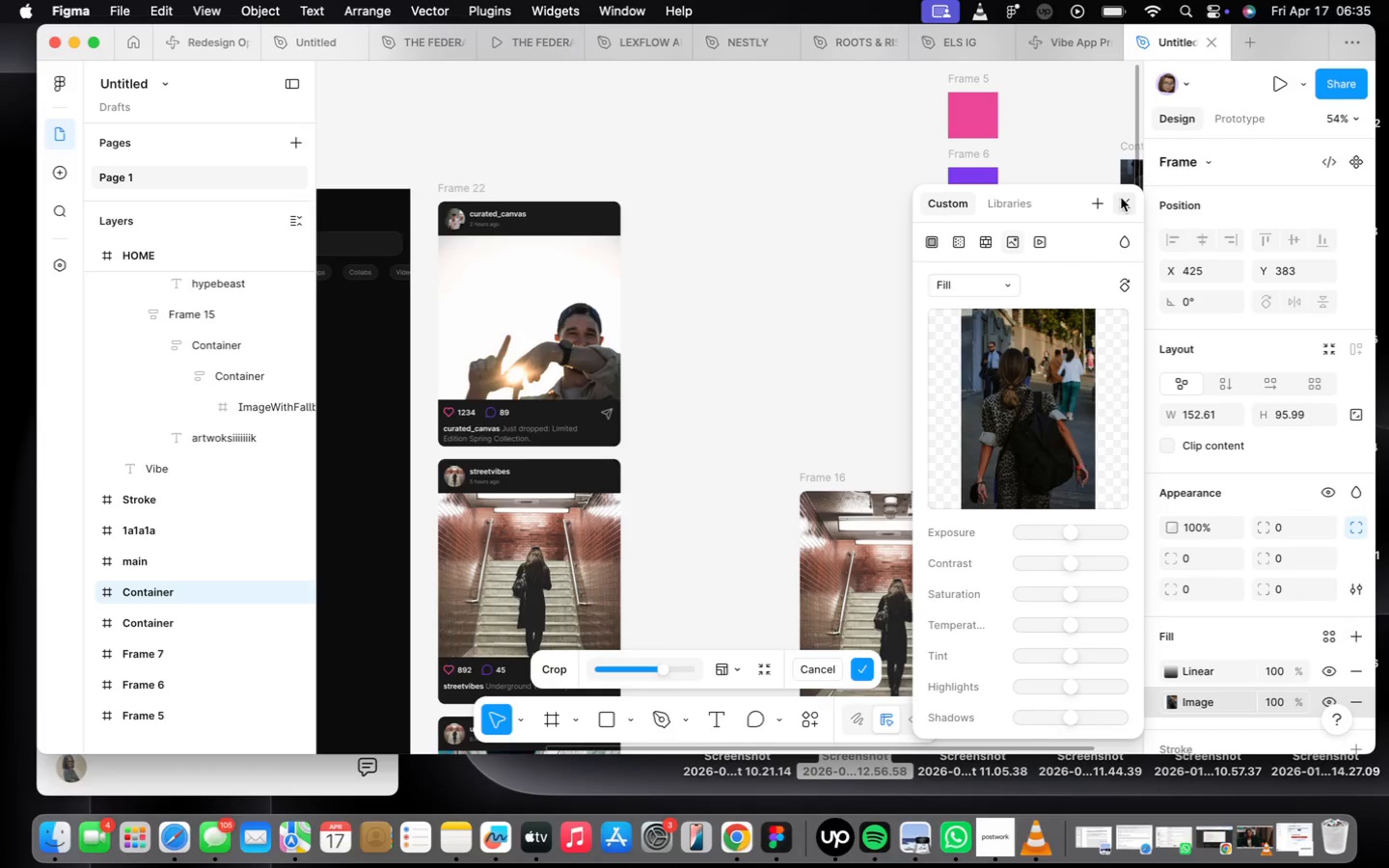 
left_click([1121, 200])
 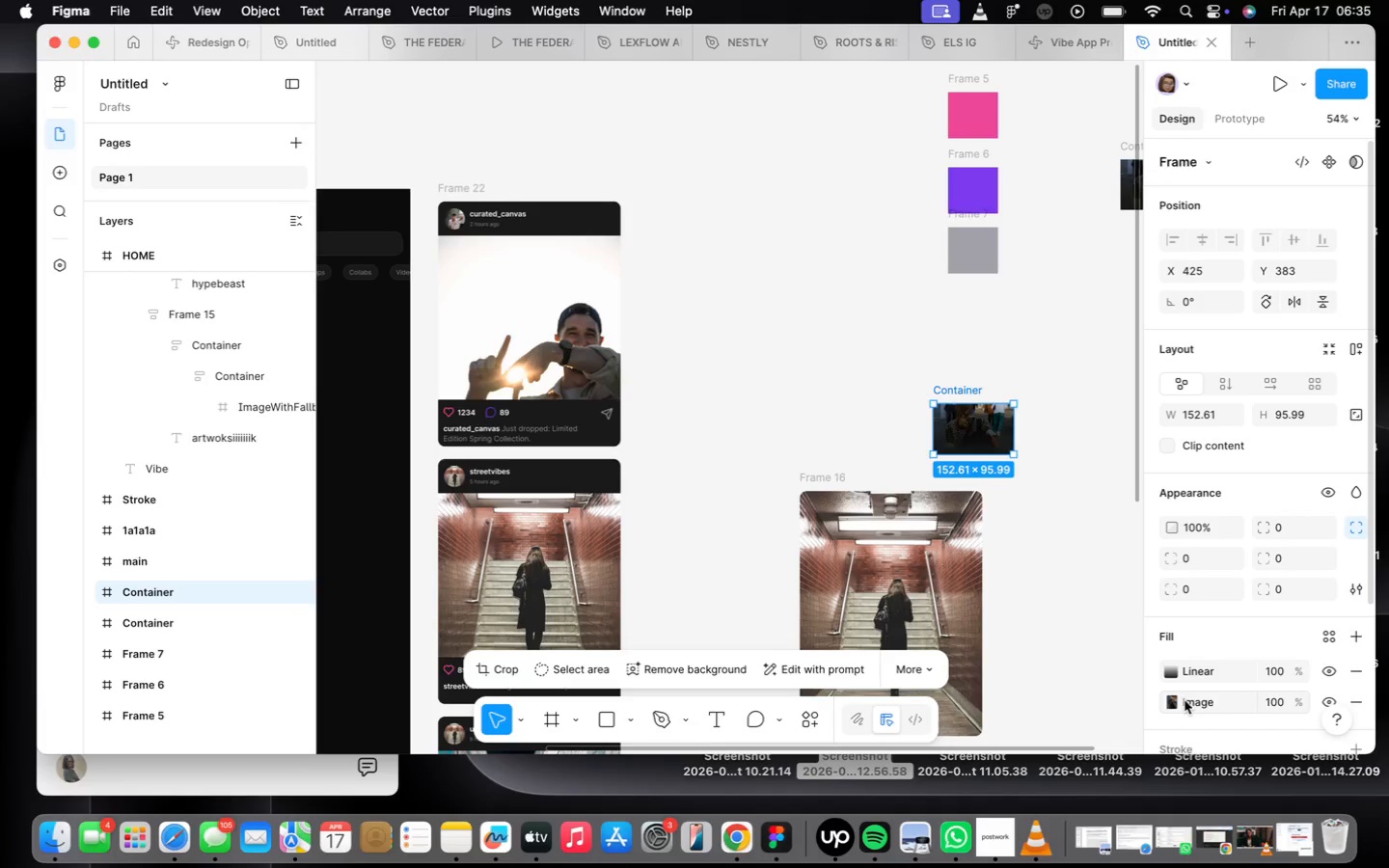 
left_click([1167, 703])
 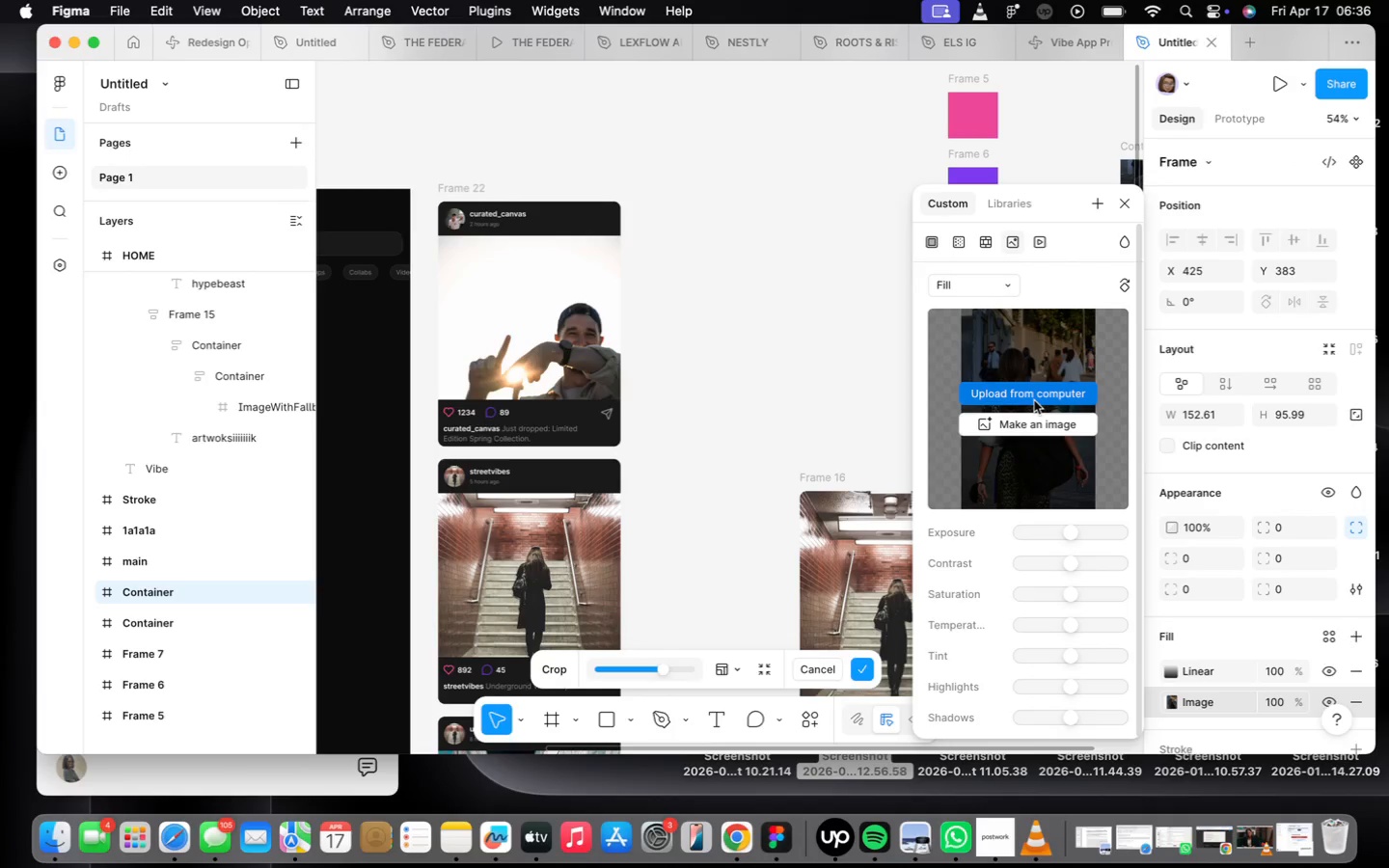 
wait(8.29)
 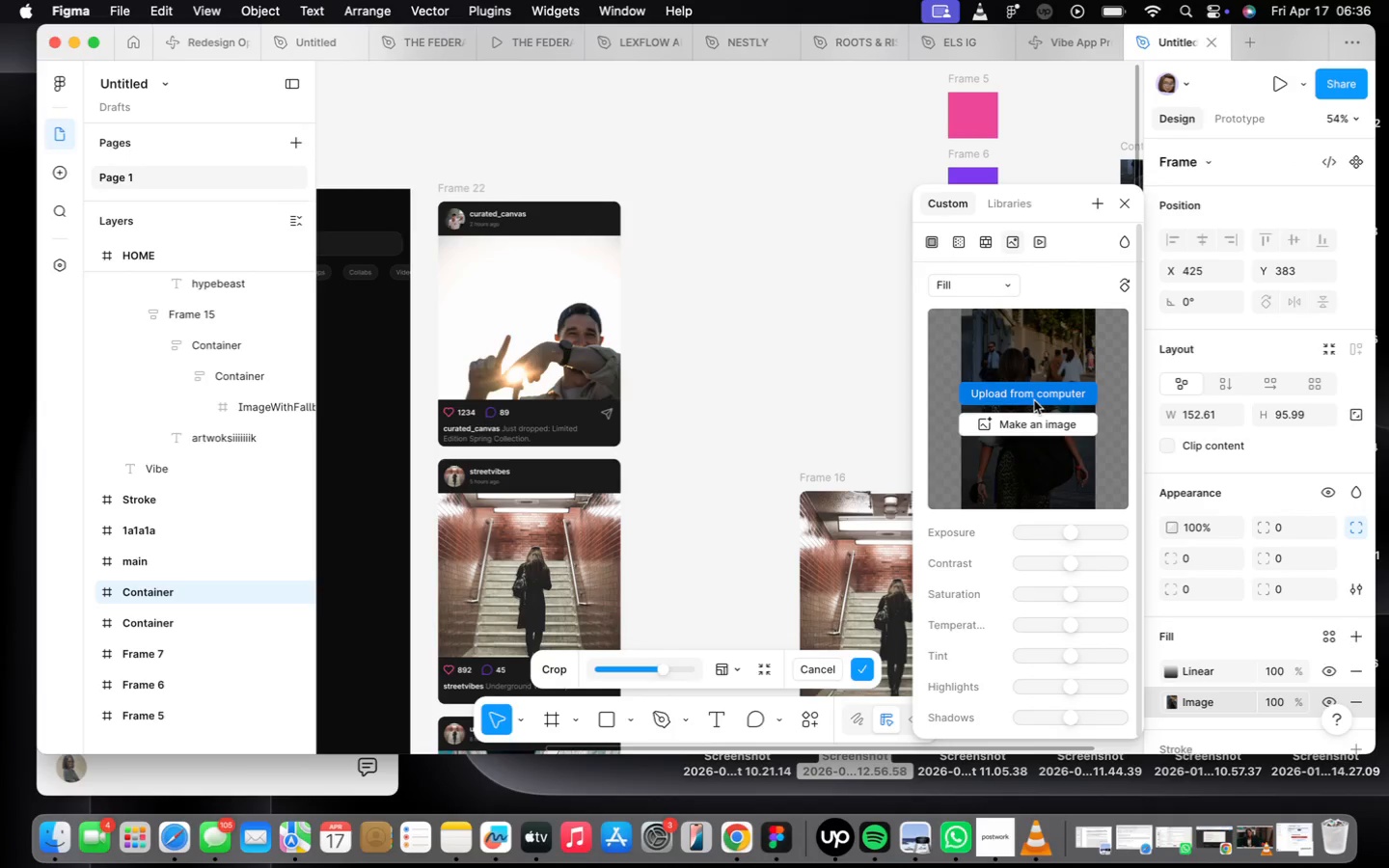 
left_click([1129, 203])
 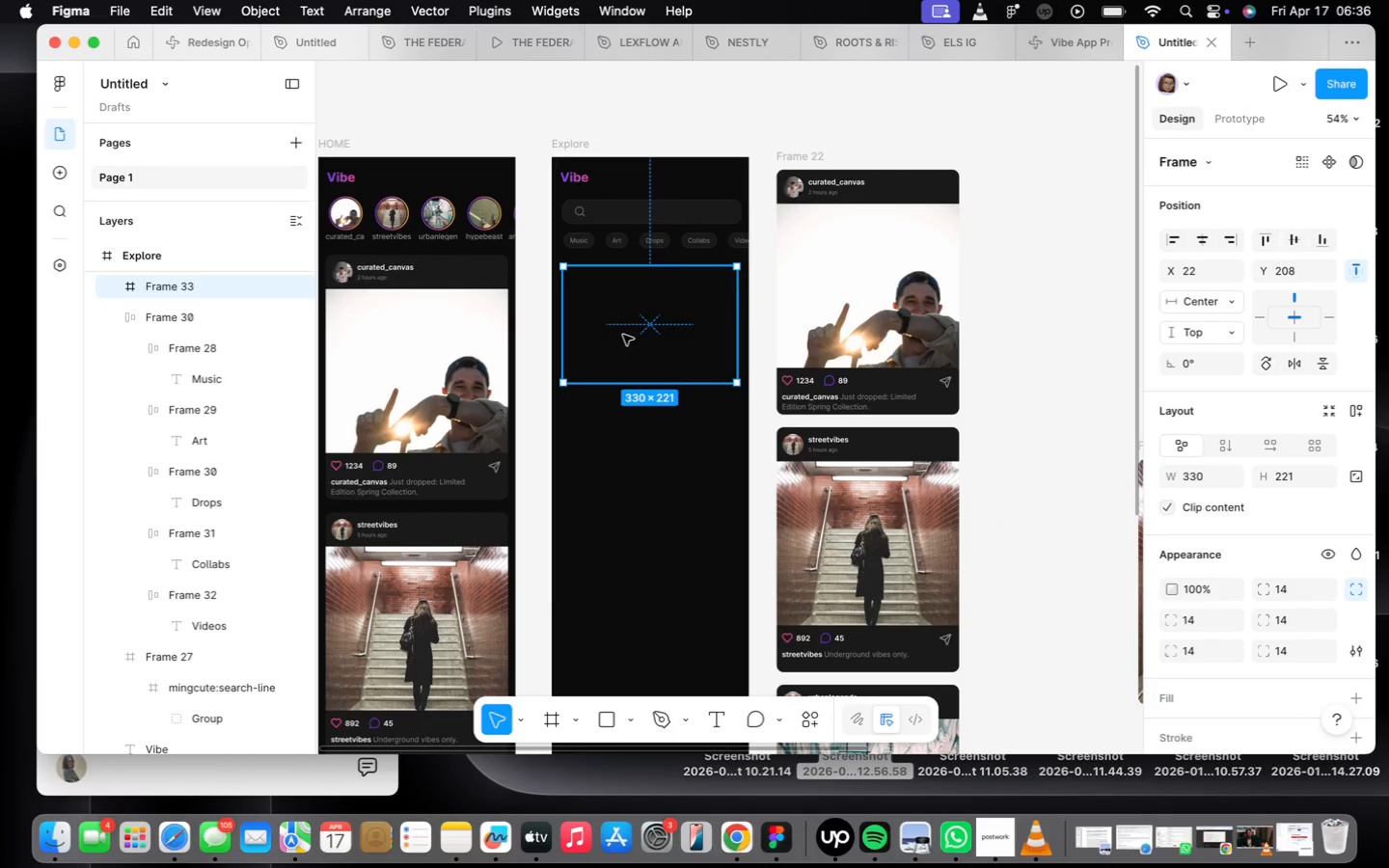 
scroll: coordinate [1322, 608], scroll_direction: down, amount: 10.0
 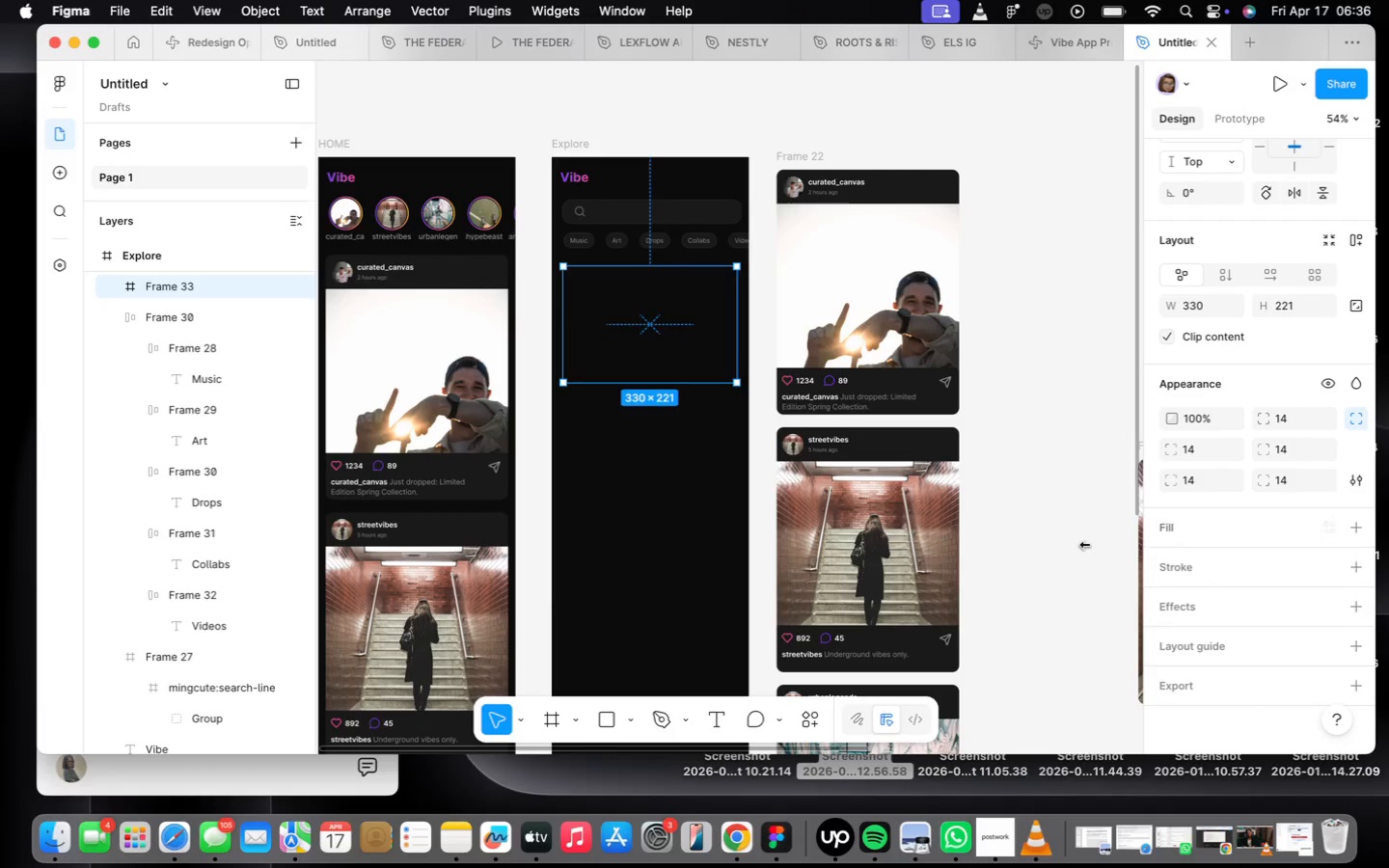 
right_click([665, 372])
 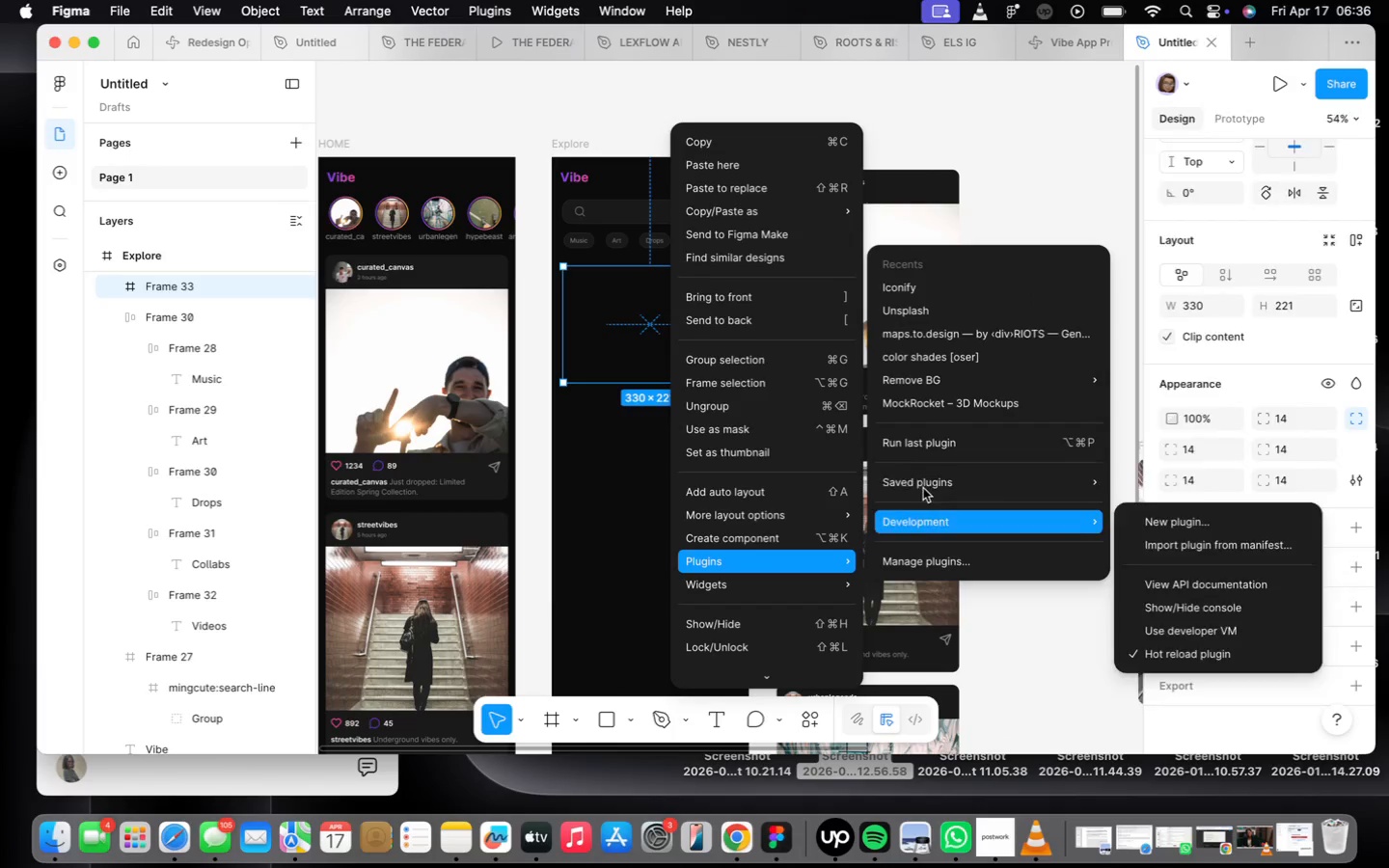 
left_click([920, 304])
 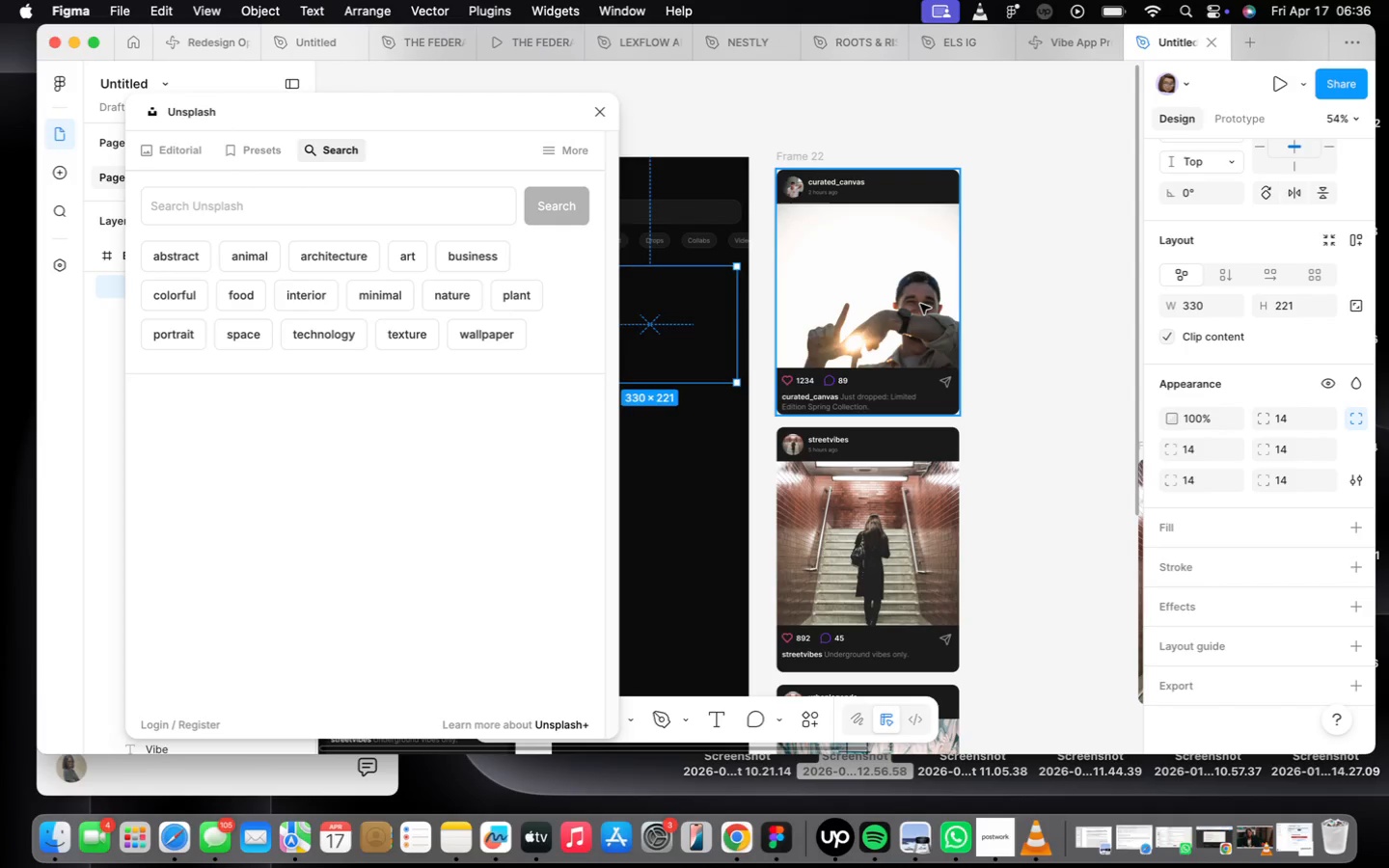 
wait(14.94)
 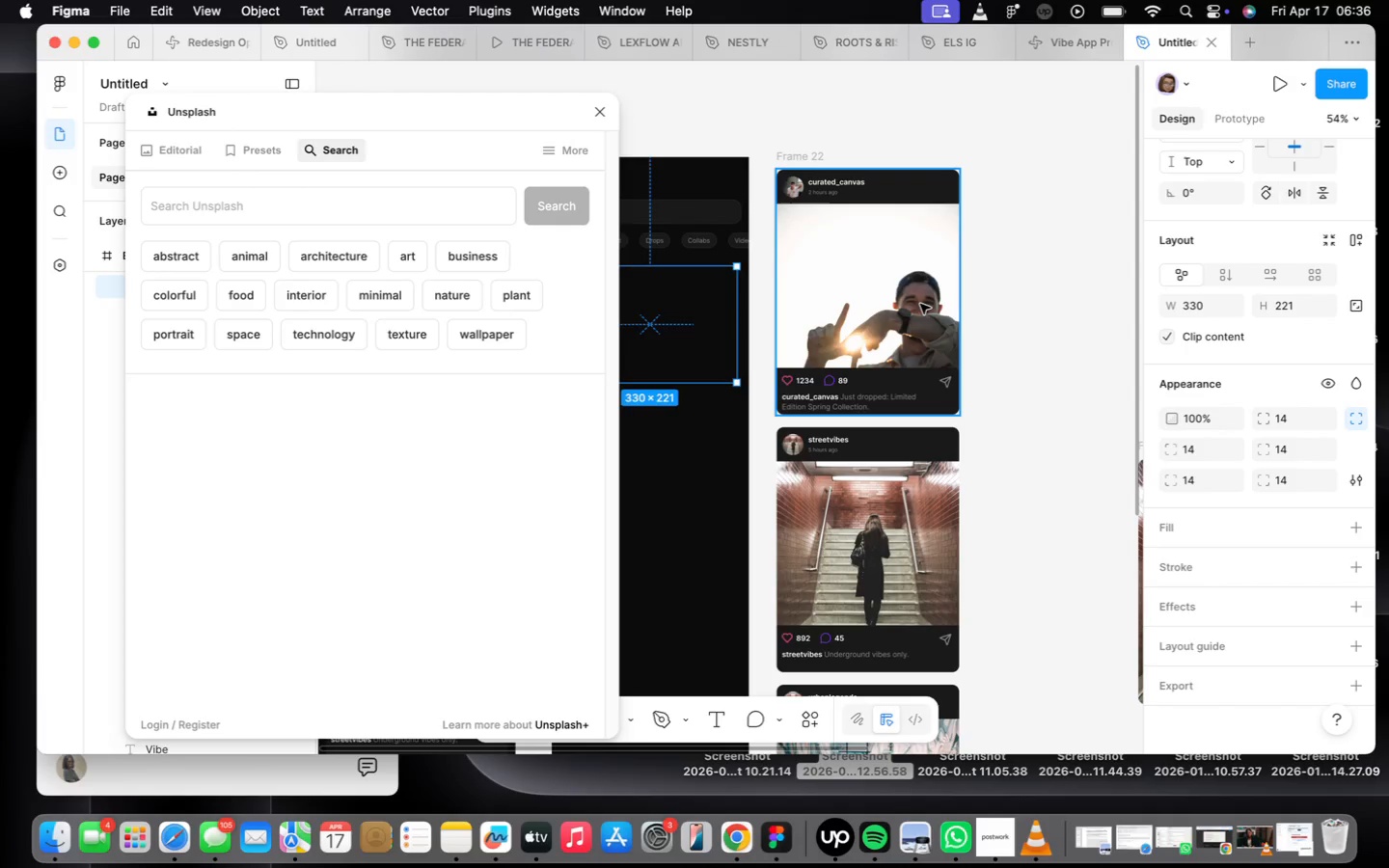 
left_click([250, 204])
 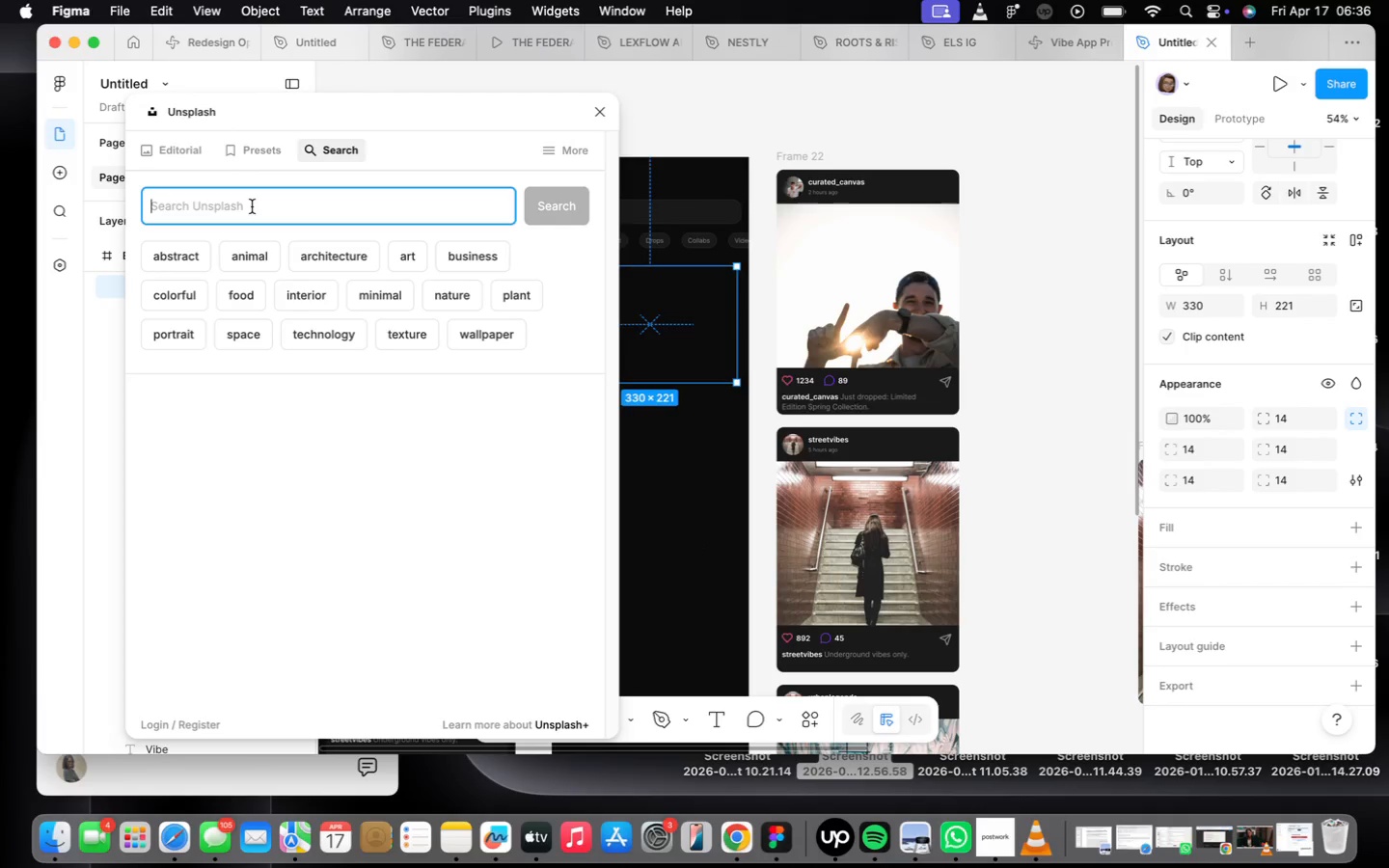 
type(man with peacecsigjn)
 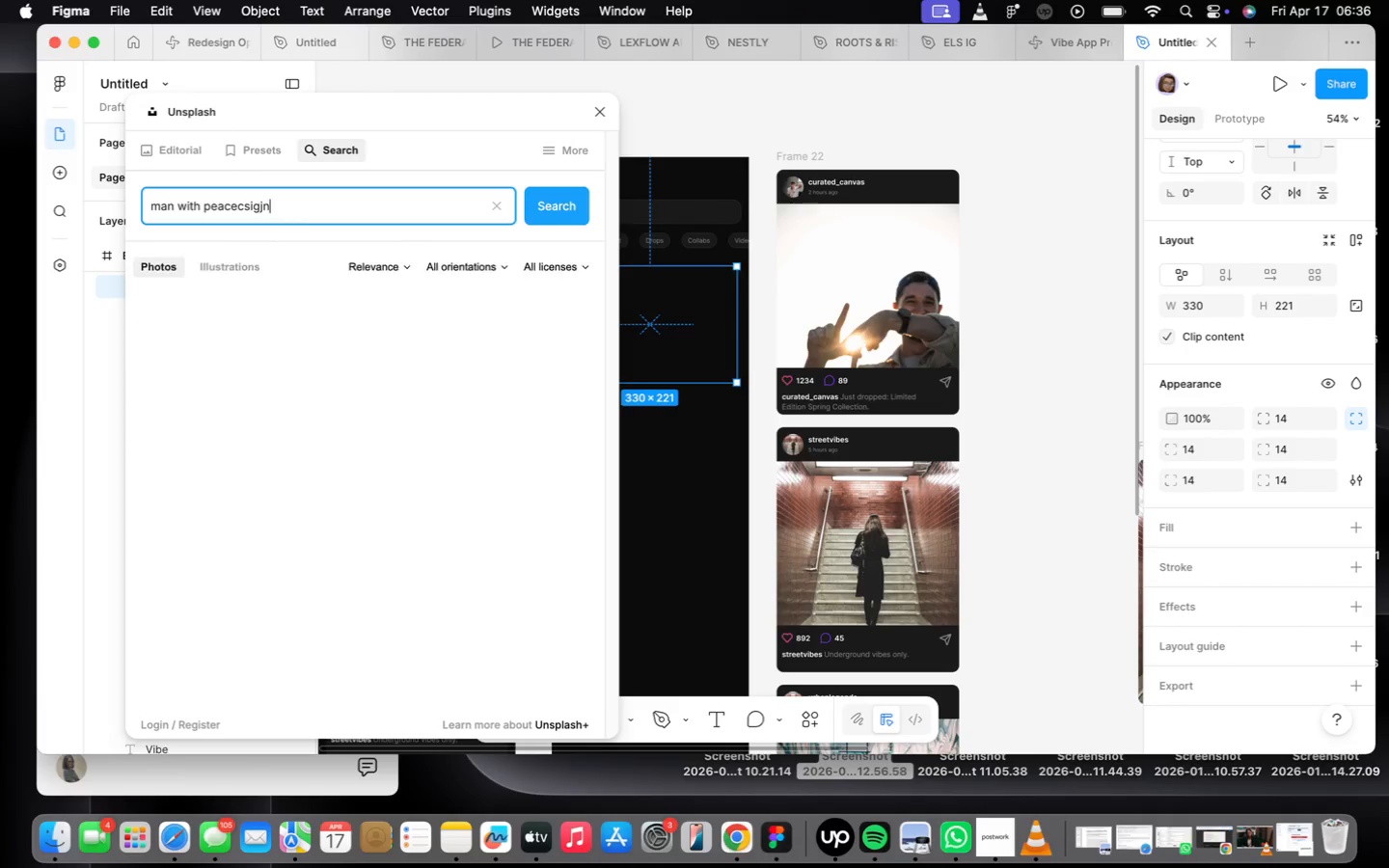 
key(Enter)
 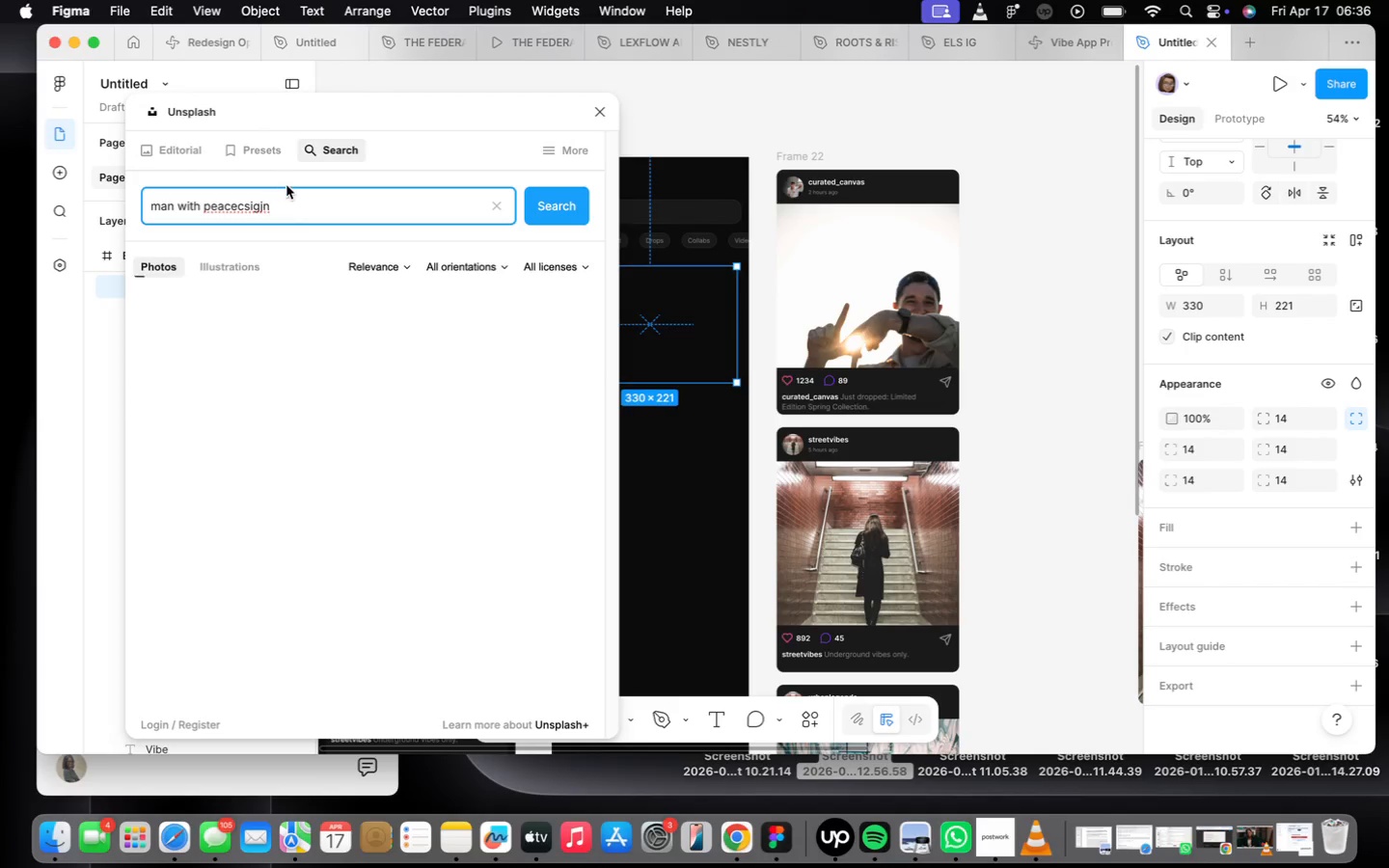 
left_click([292, 203])
 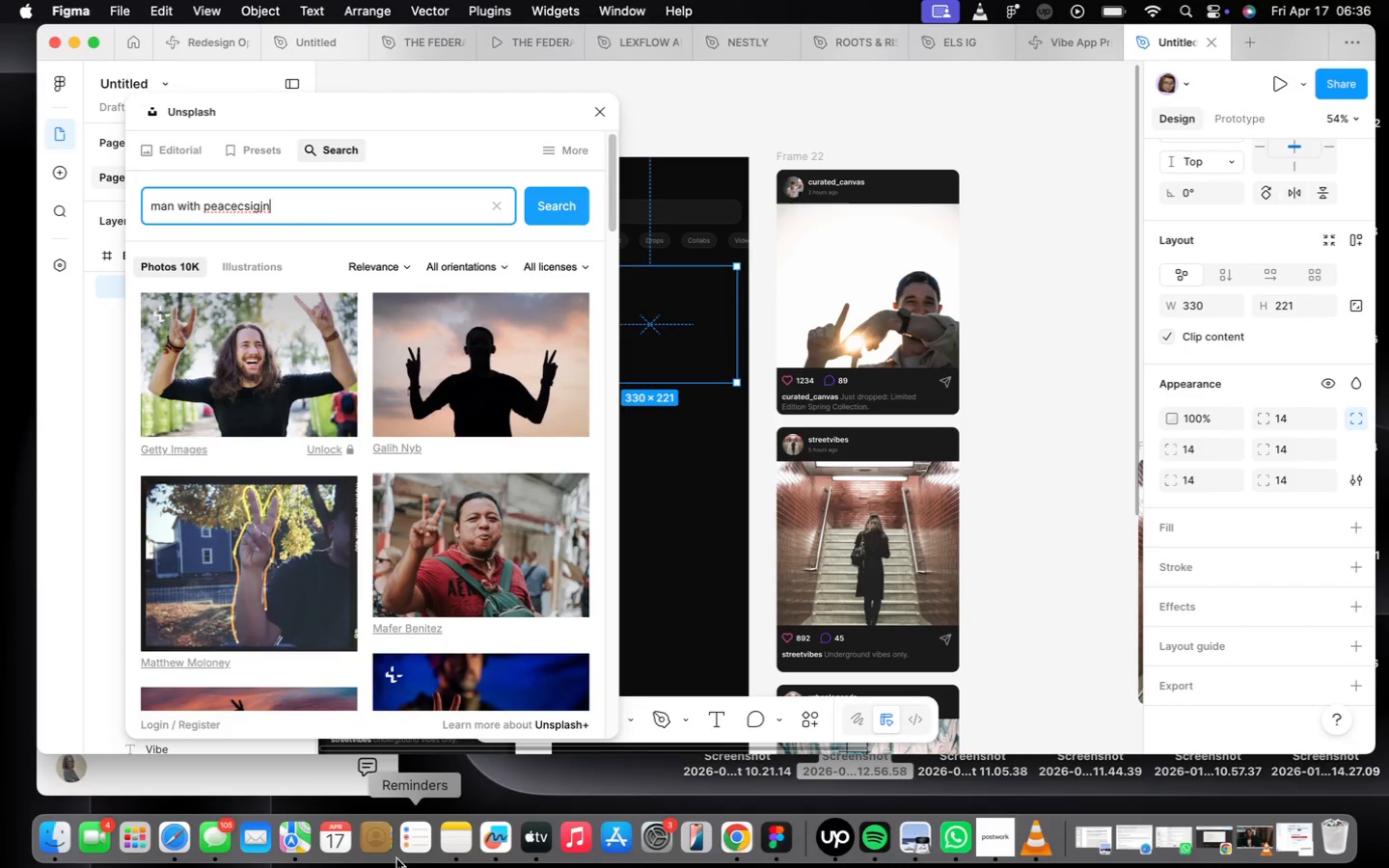 
scroll: coordinate [340, 579], scroll_direction: down, amount: 106.0
 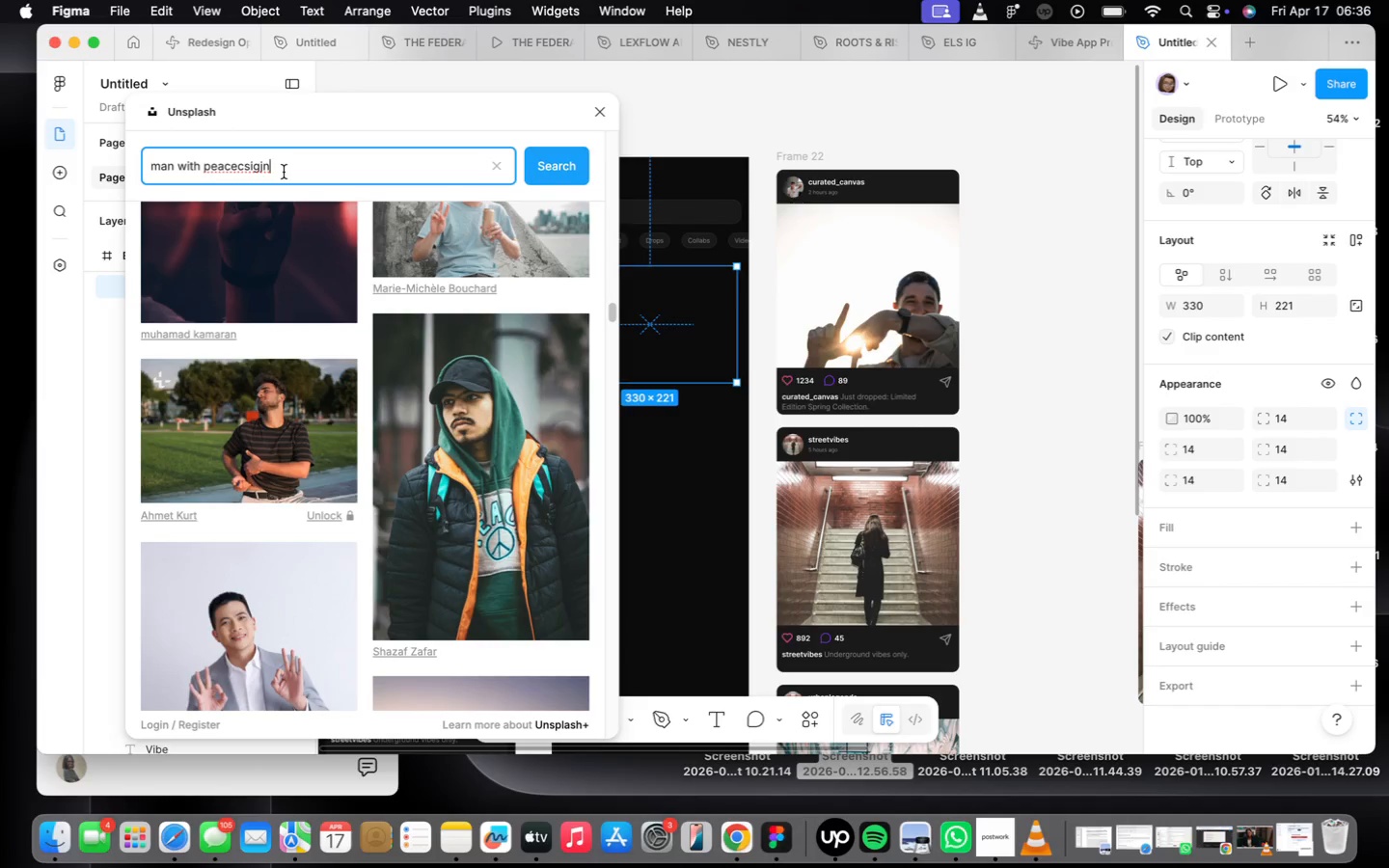 
key(Backspace)
key(Backspace)
key(Backspace)
key(Backspace)
key(Backspace)
key(Backspace)
type( sign)
 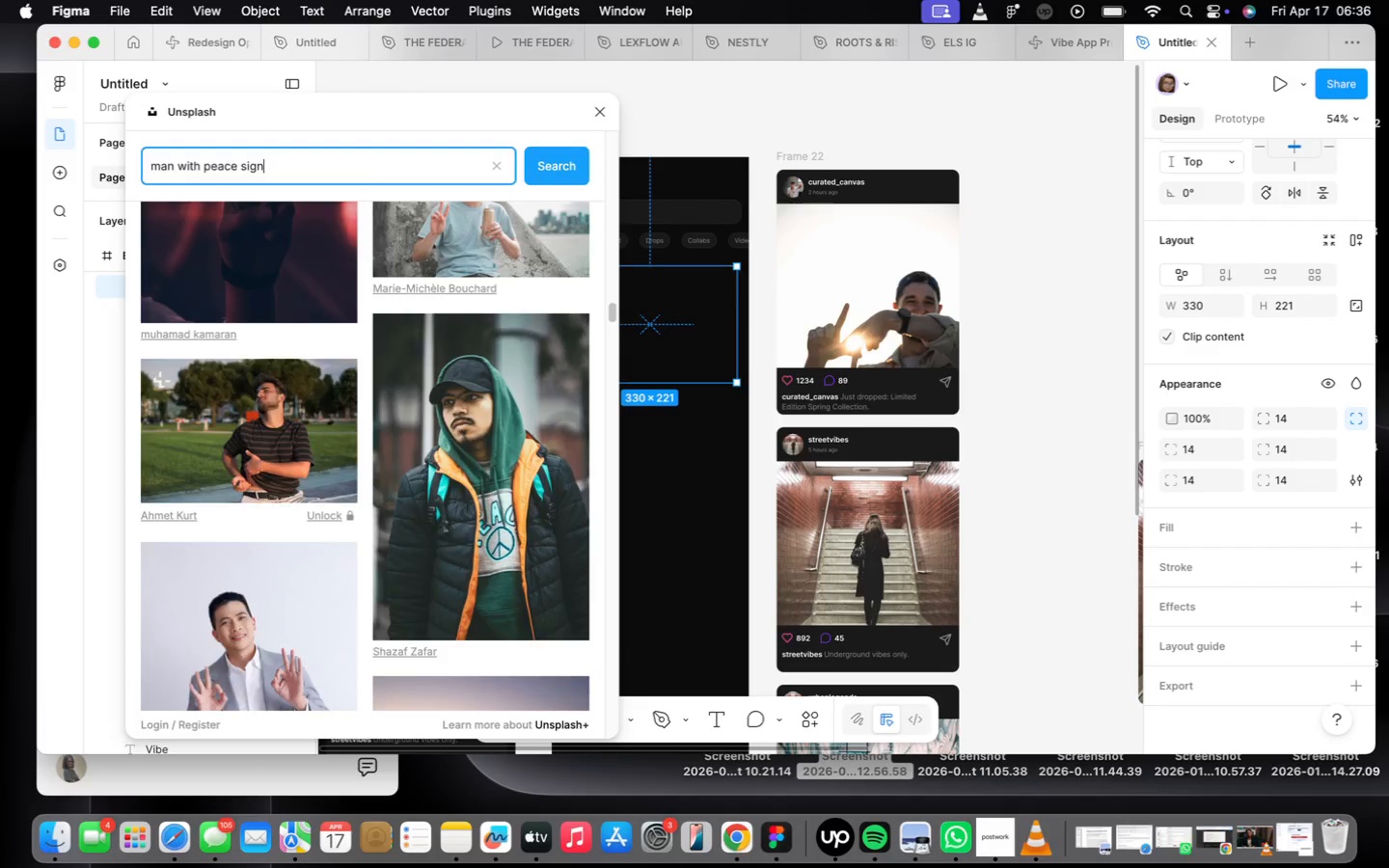 
key(Enter)
 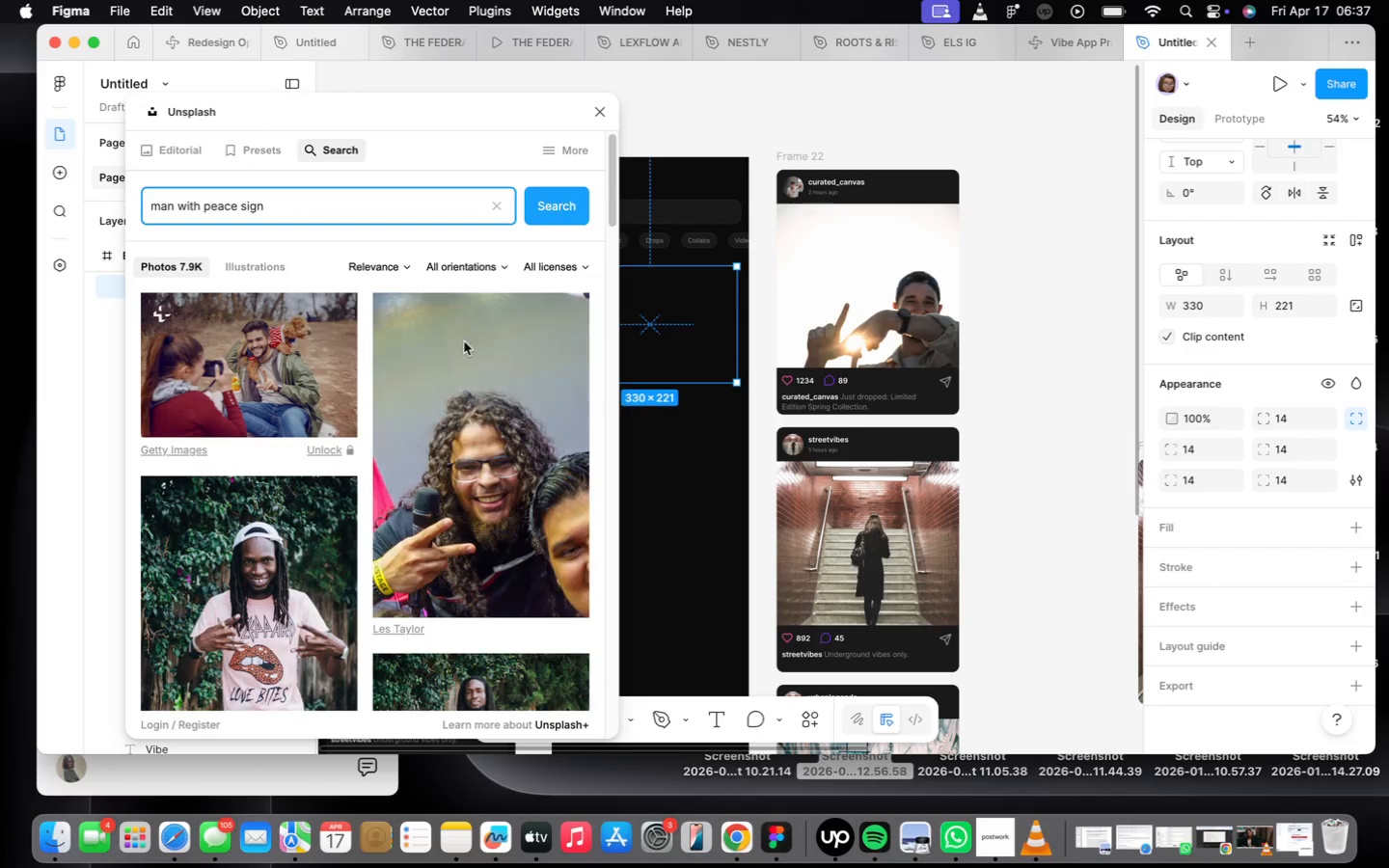 
scroll: coordinate [409, 393], scroll_direction: down, amount: 39.0
 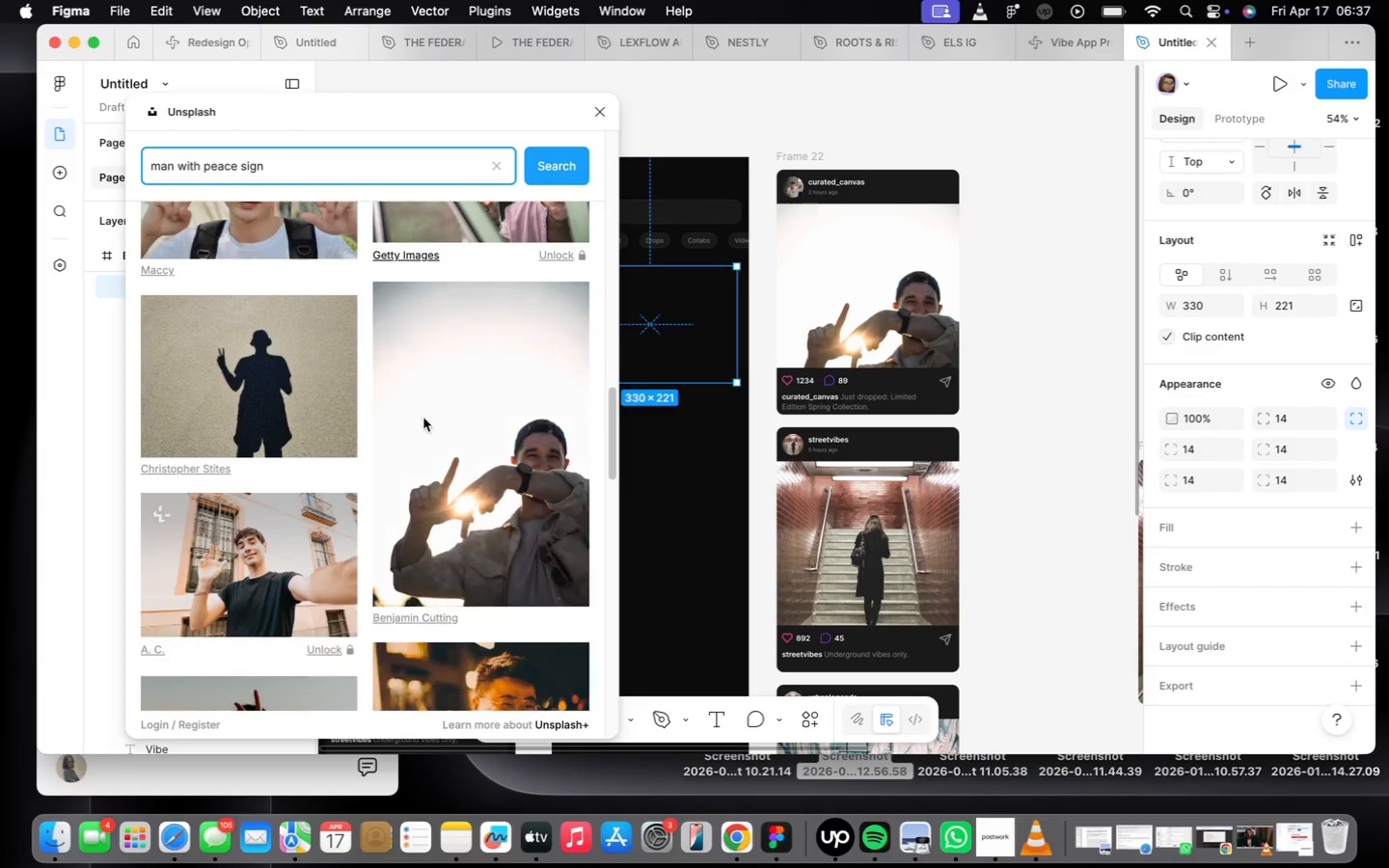 
left_click([456, 449])
 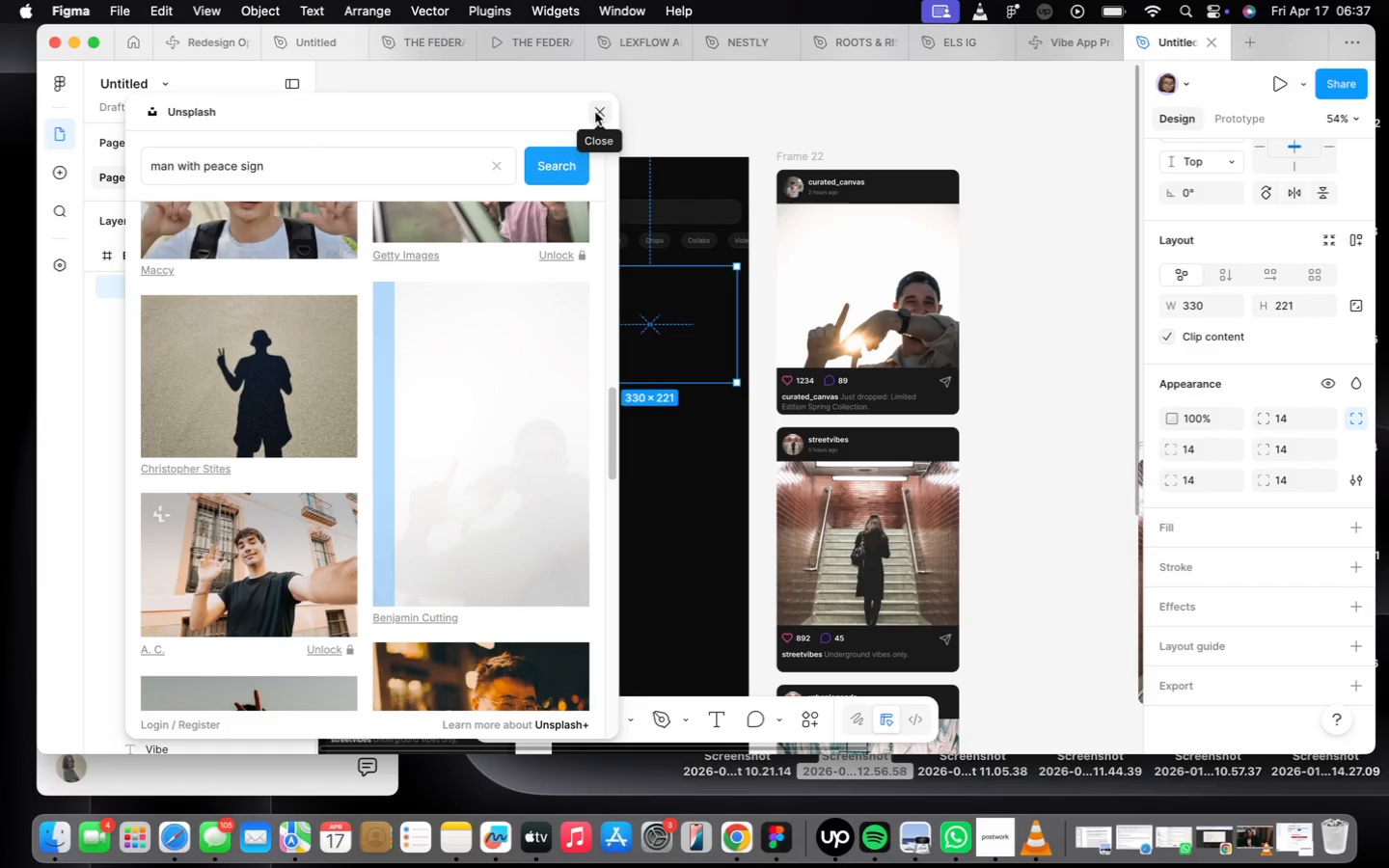 
left_click([595, 112])
 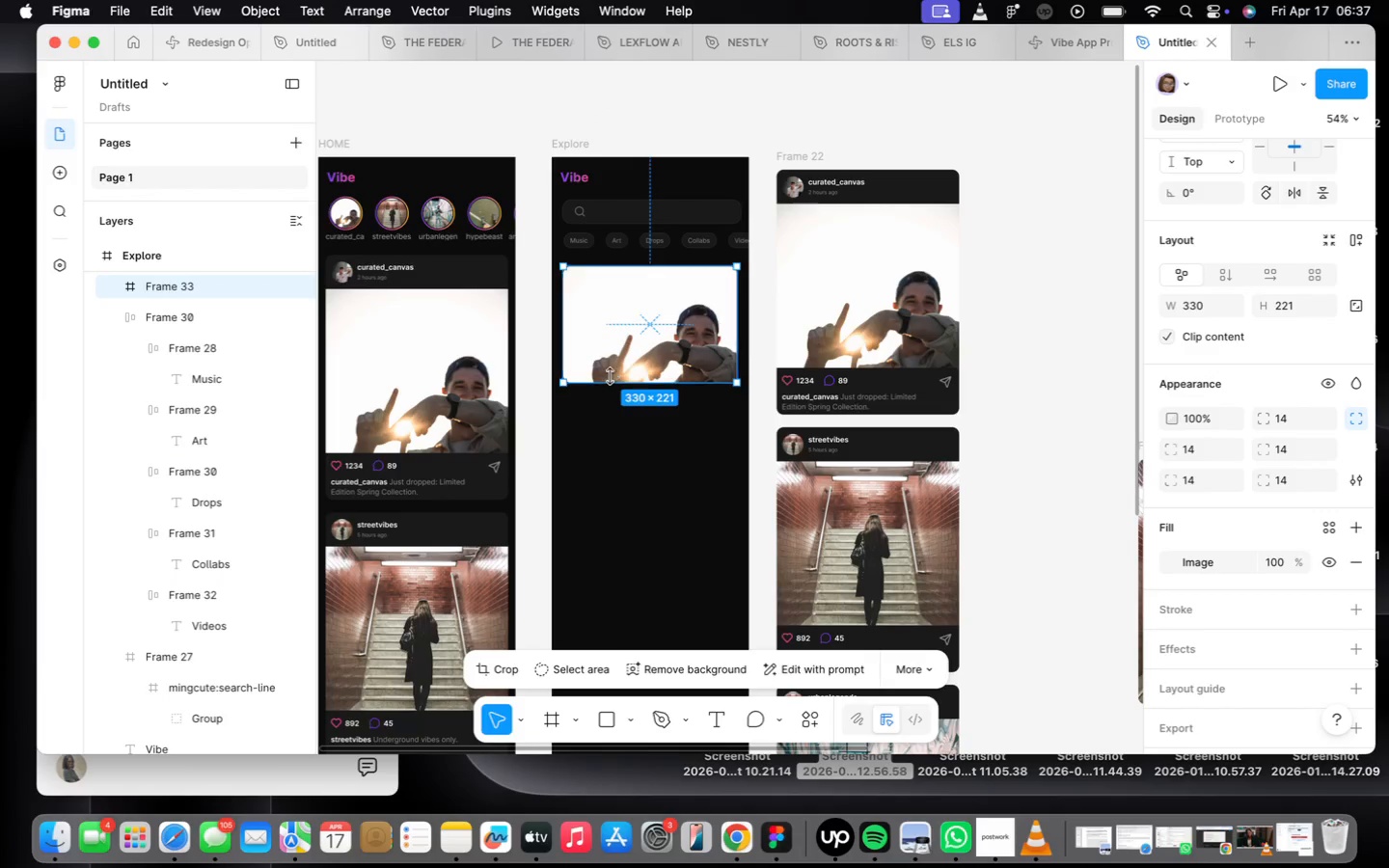 
scroll: coordinate [622, 366], scroll_direction: up, amount: 9.0
 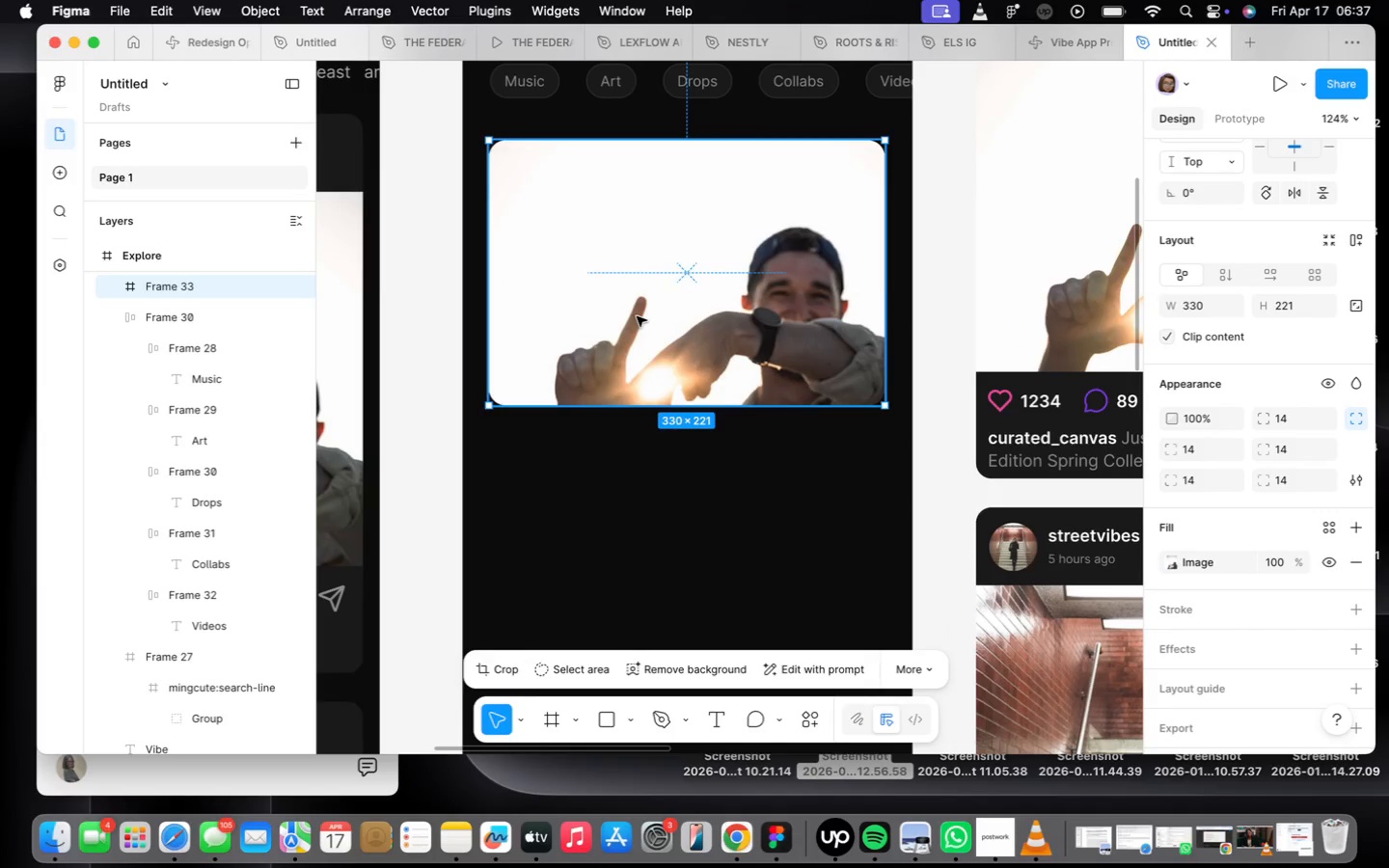 
hold_key(key=OptionLeft, duration=2.25)
left_click_drag(start_coordinate=[636, 318], to_coordinate=[635, 682])
 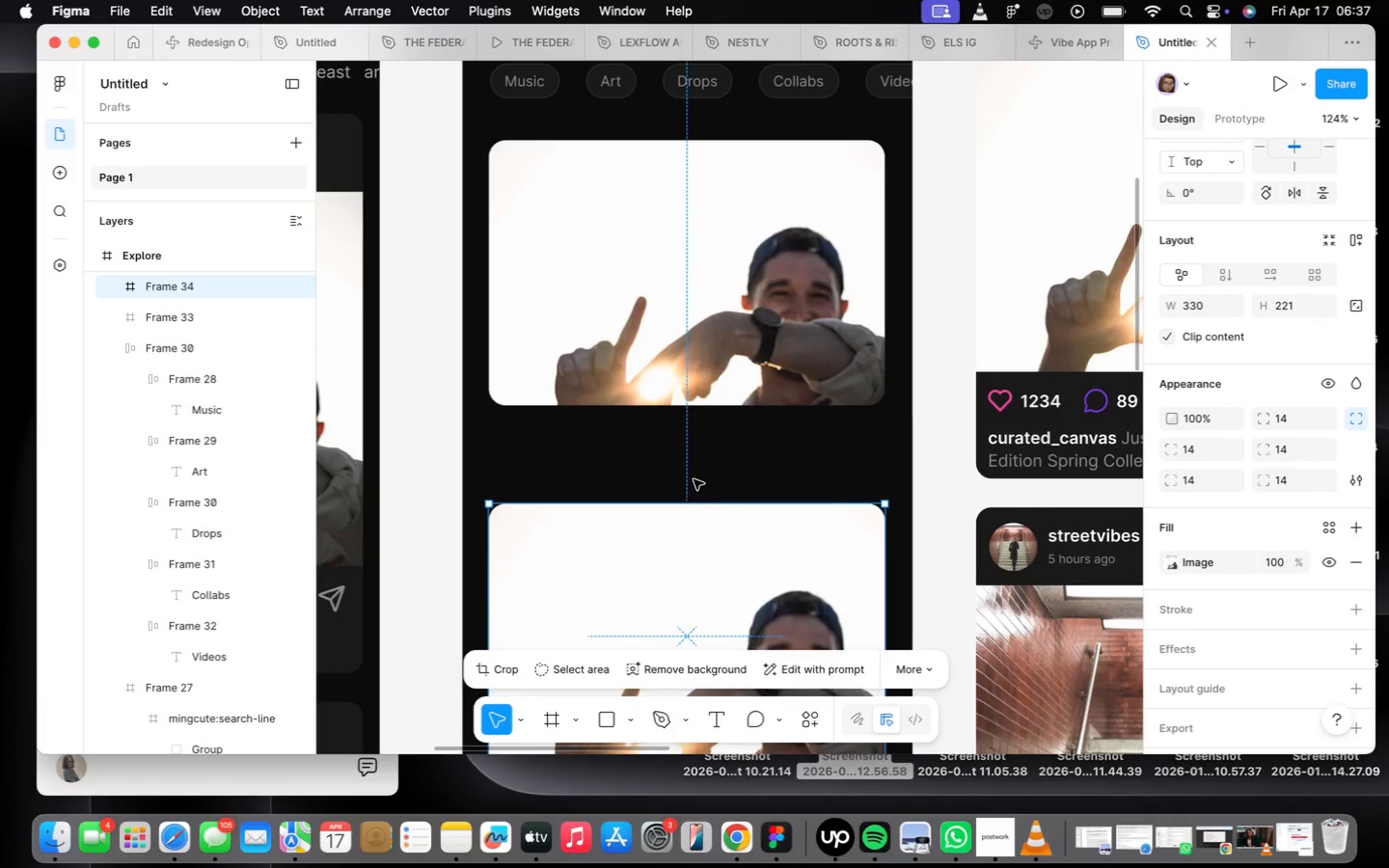 
left_click([694, 475])
 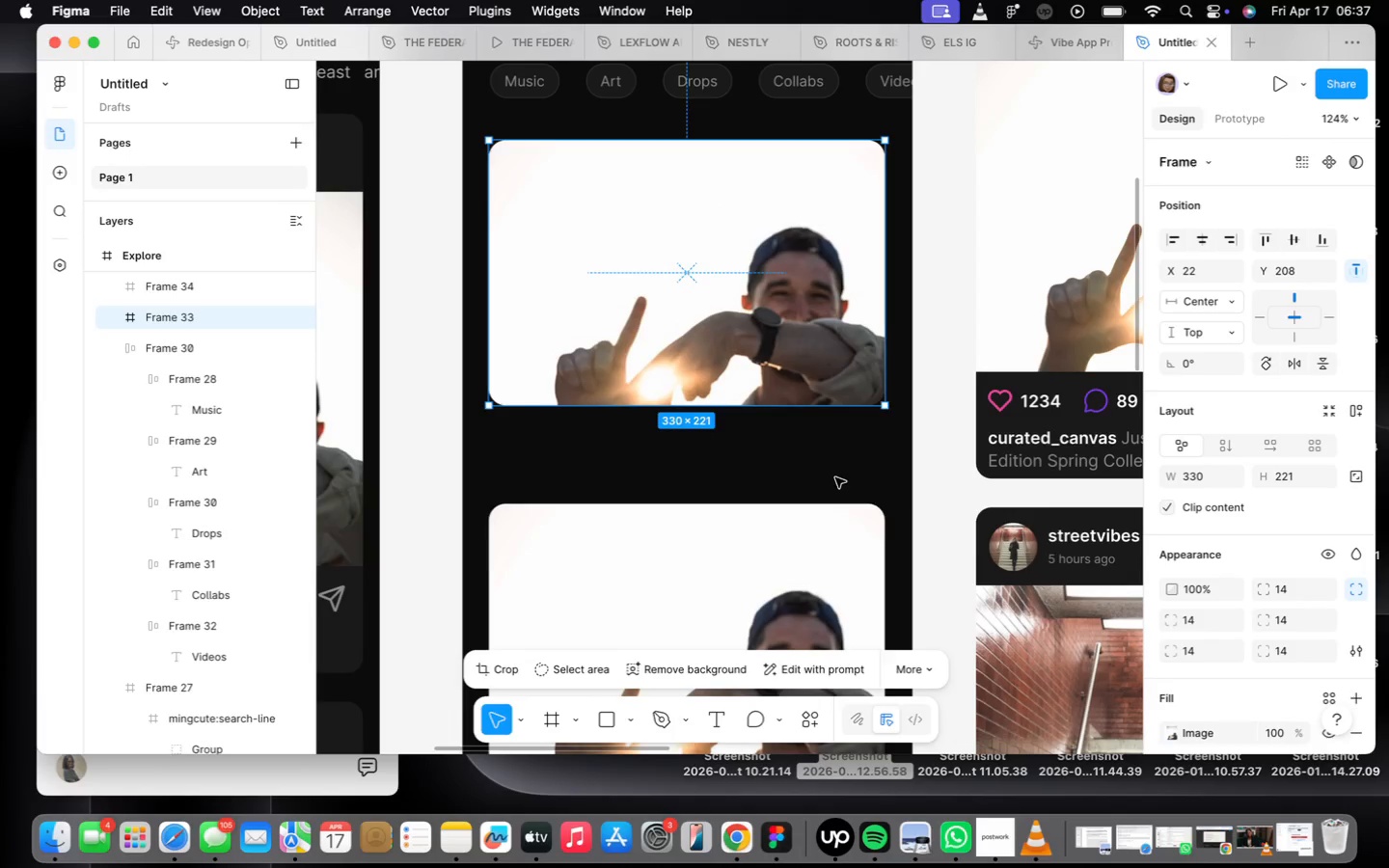 
scroll: coordinate [529, 379], scroll_direction: down, amount: 15.0
 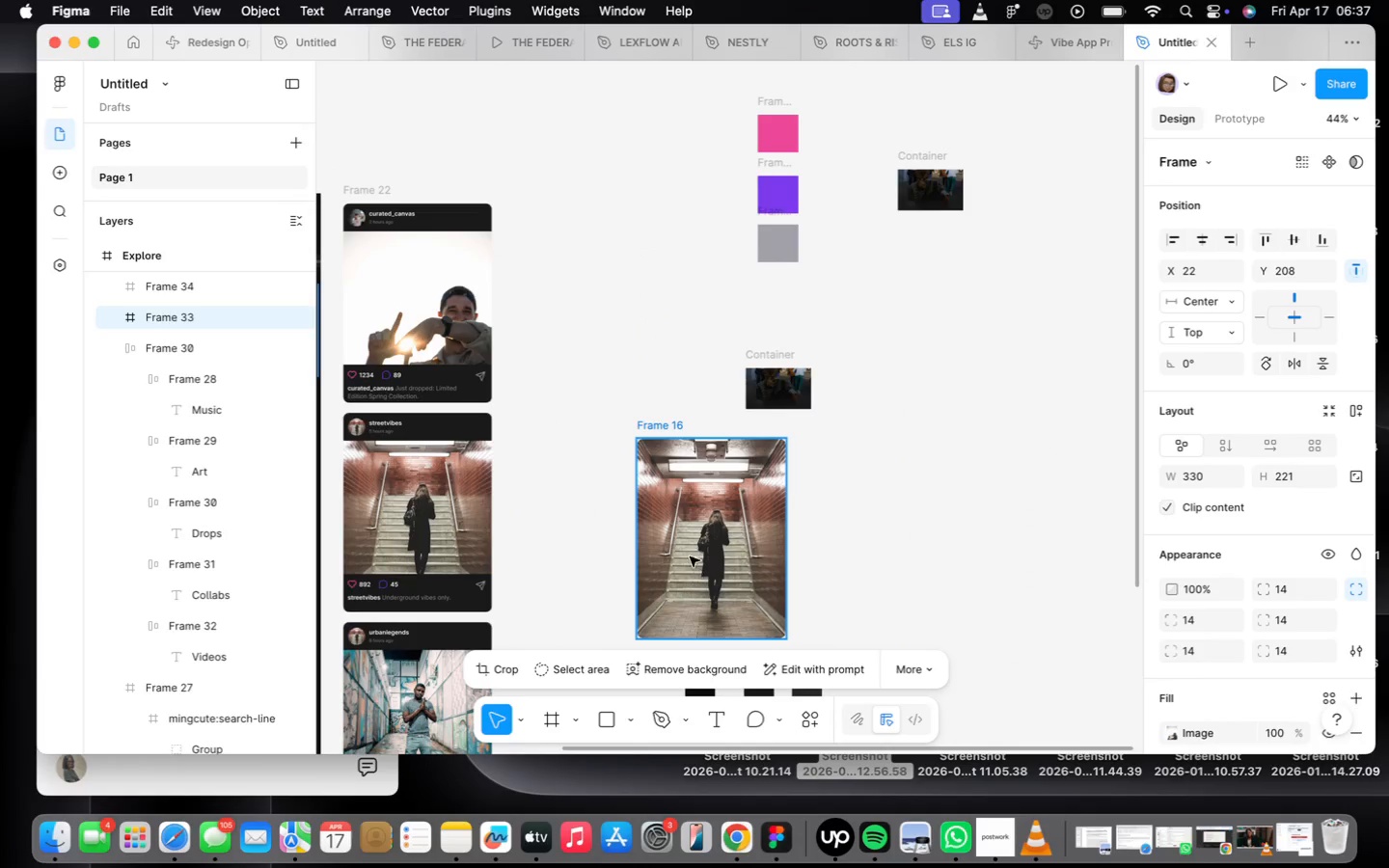 
left_click([791, 360])
 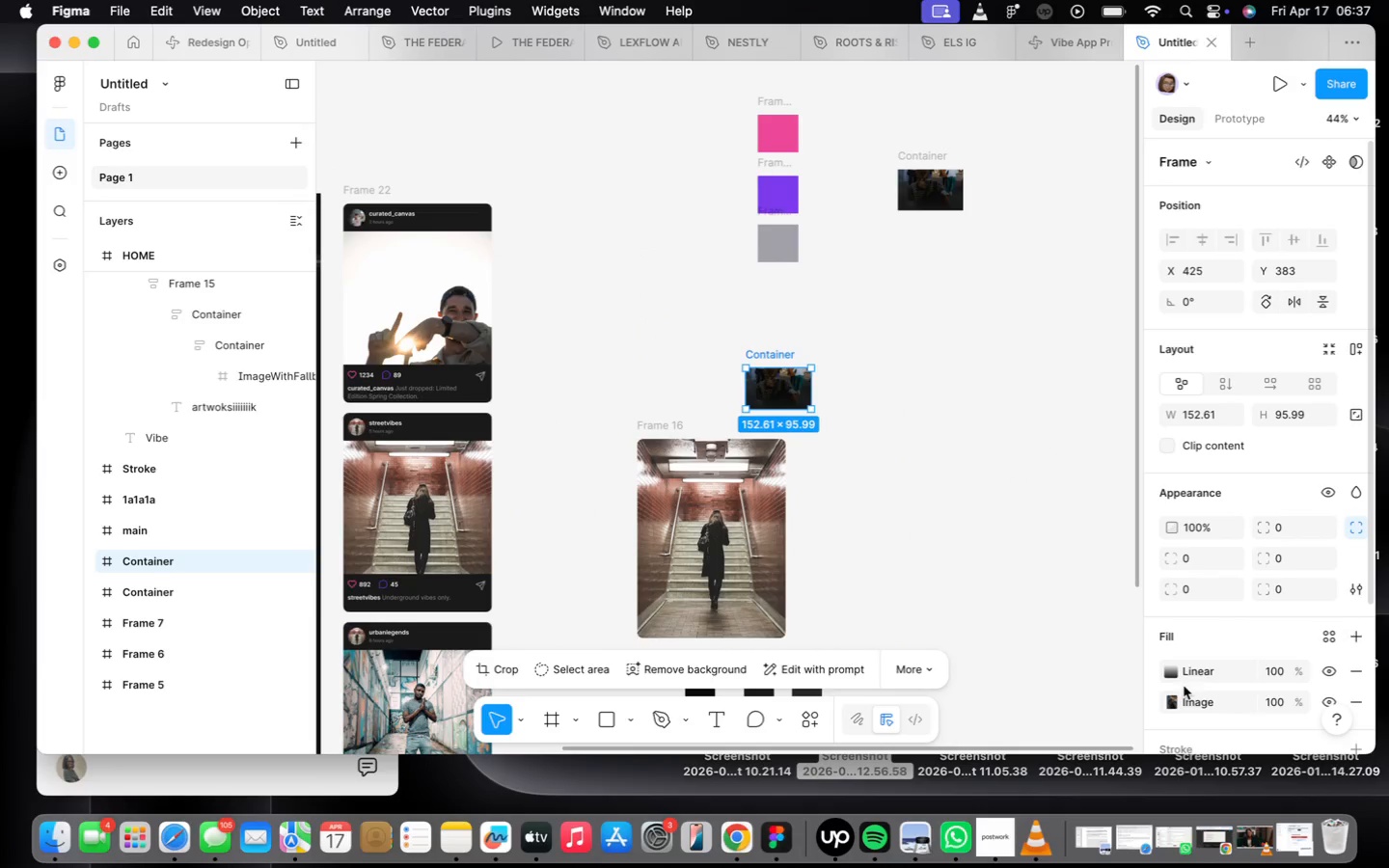 
left_click([1174, 671])
 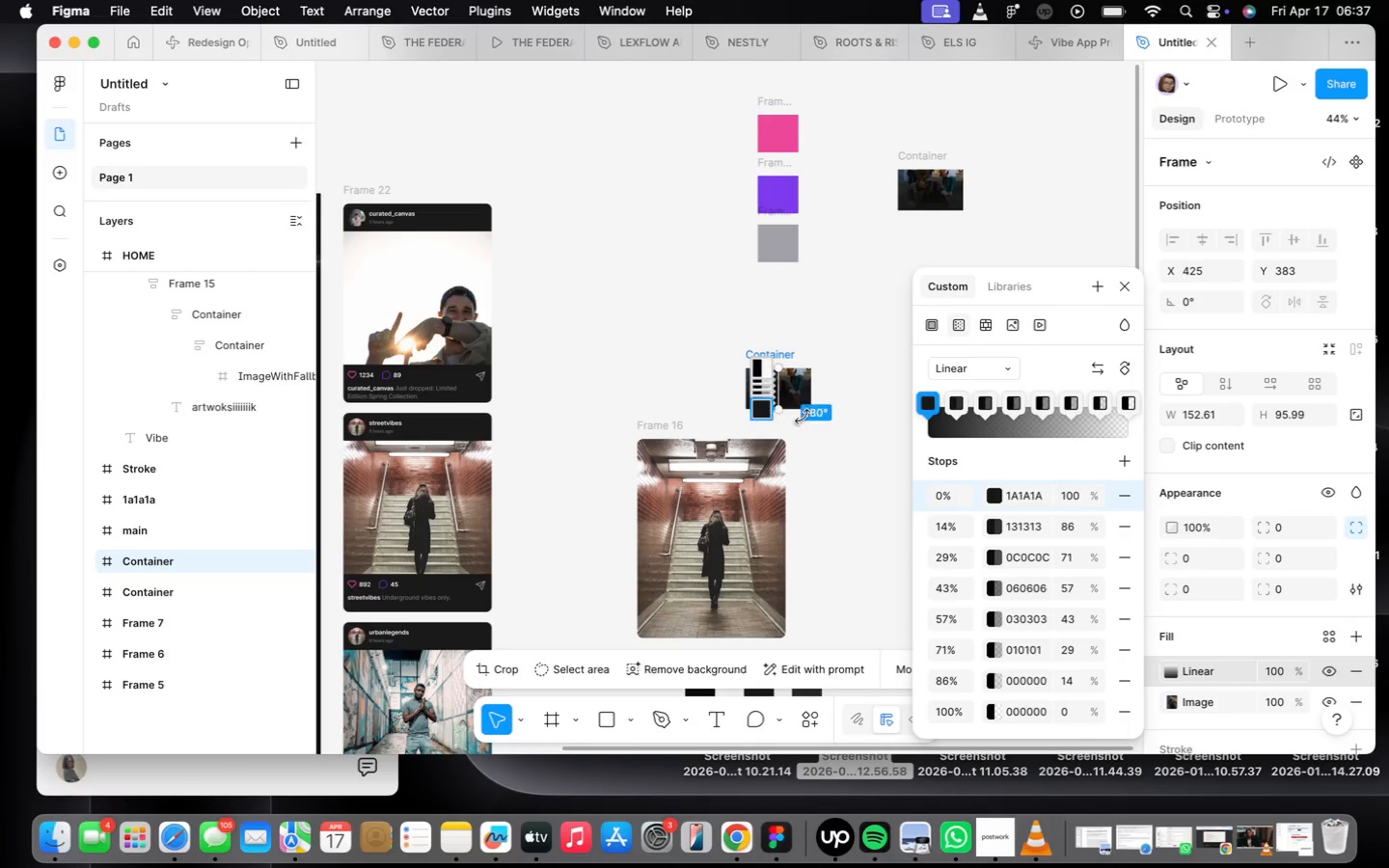 
wait(5.69)
 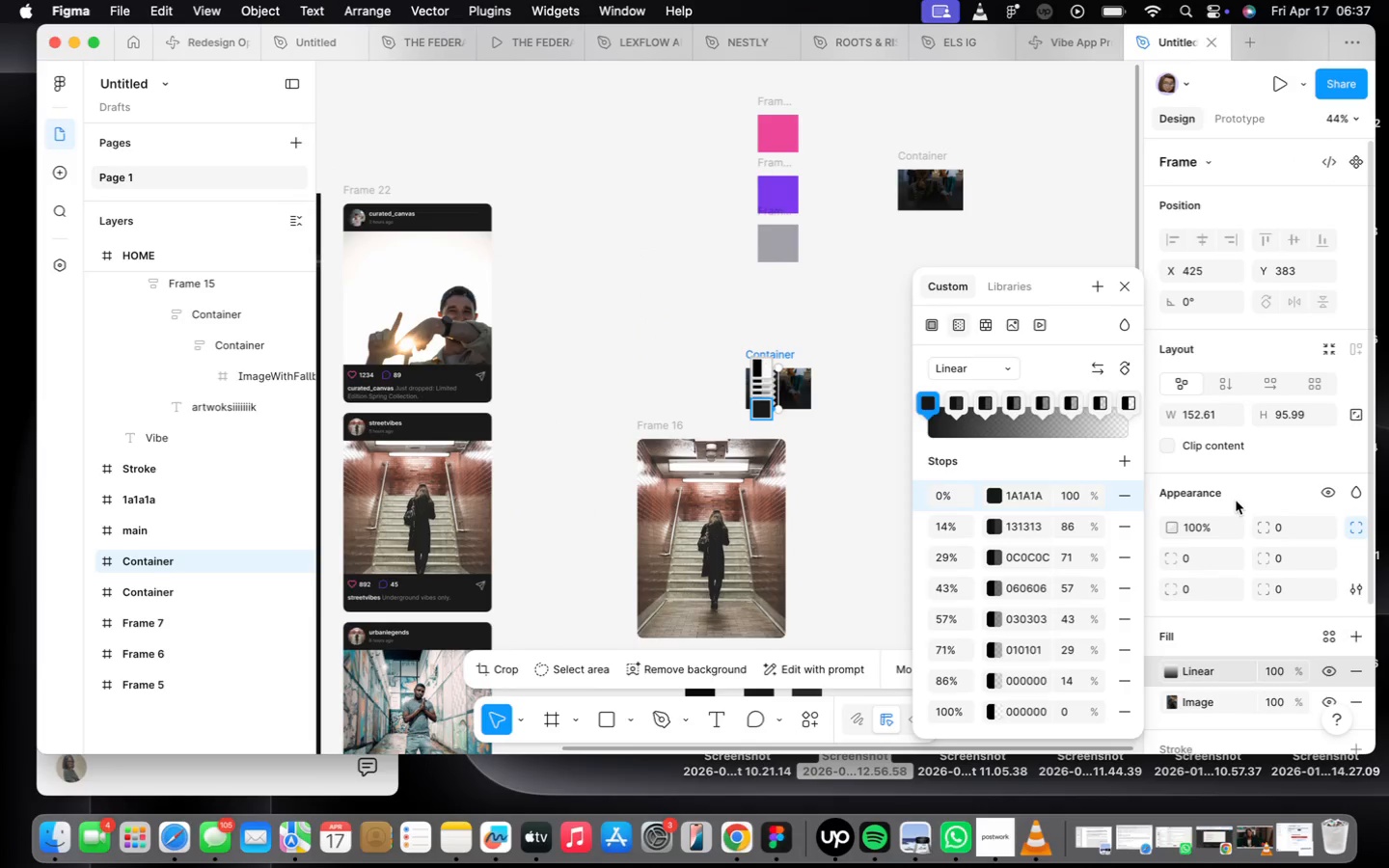 
left_click([801, 397])
 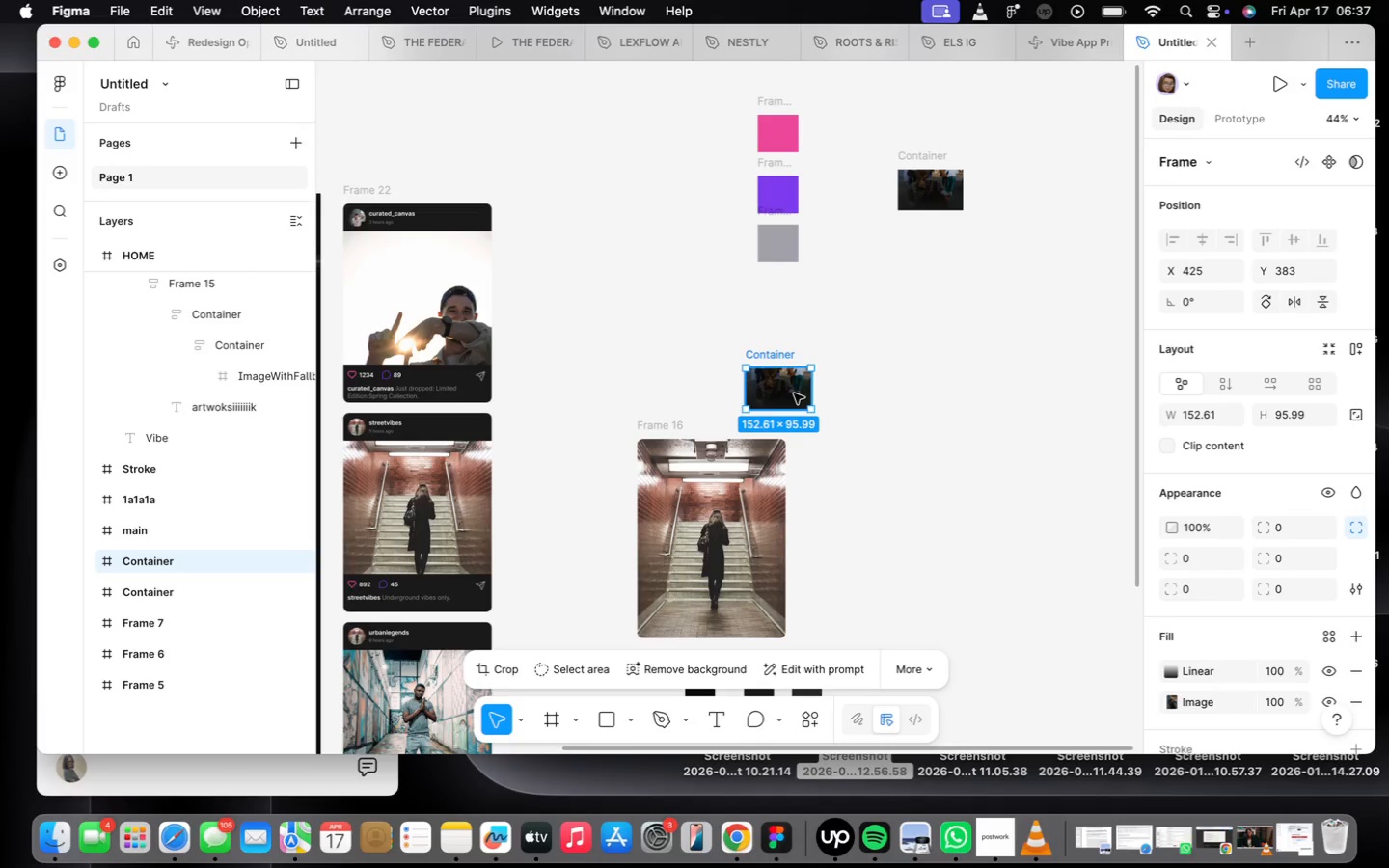 
hold_key(key=OptionLeft, duration=1.19)
left_click_drag(start_coordinate=[794, 393], to_coordinate=[845, 450])
 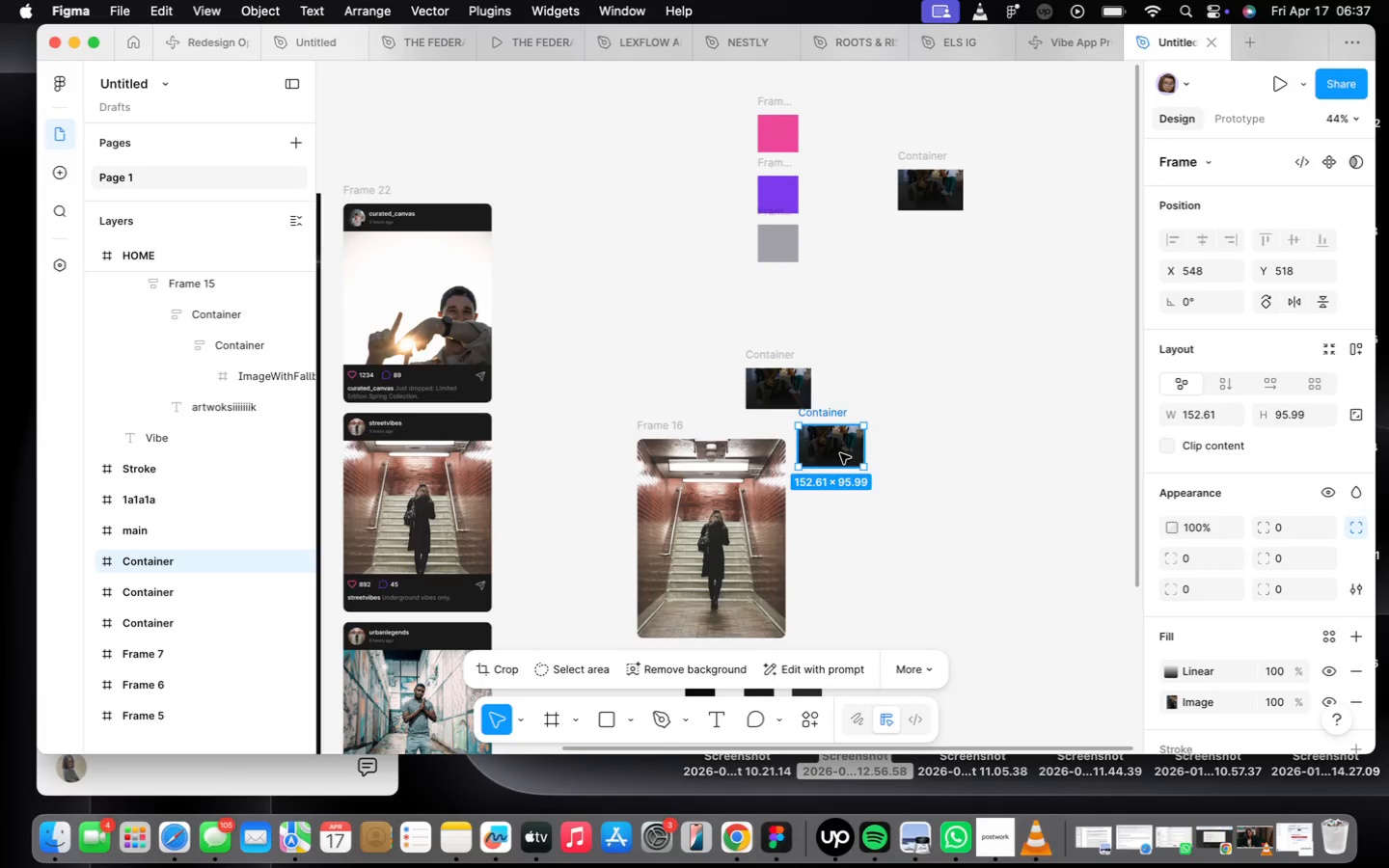 
double_click([841, 452])
 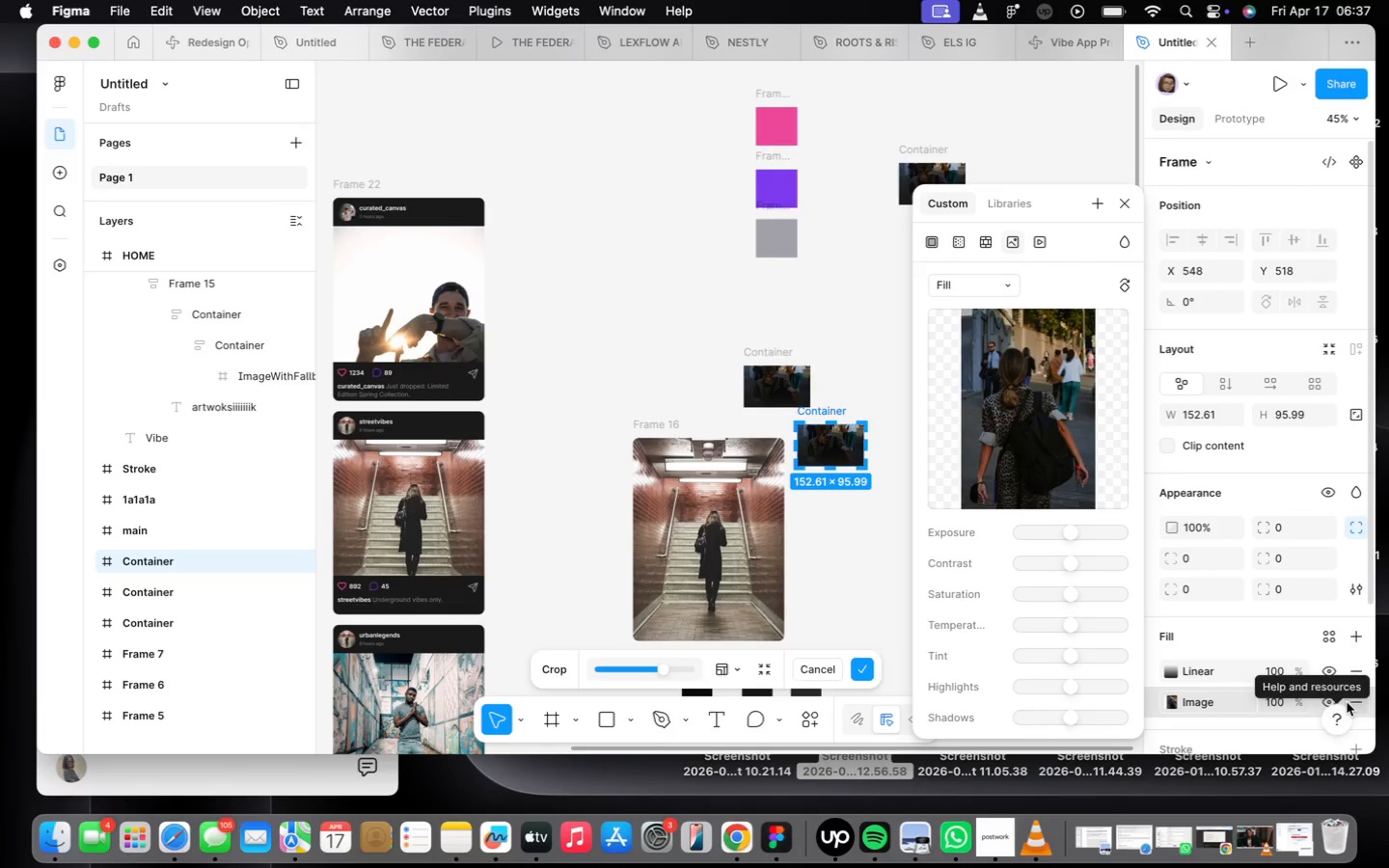 
scroll: coordinate [840, 453], scroll_direction: up, amount: 1.0
 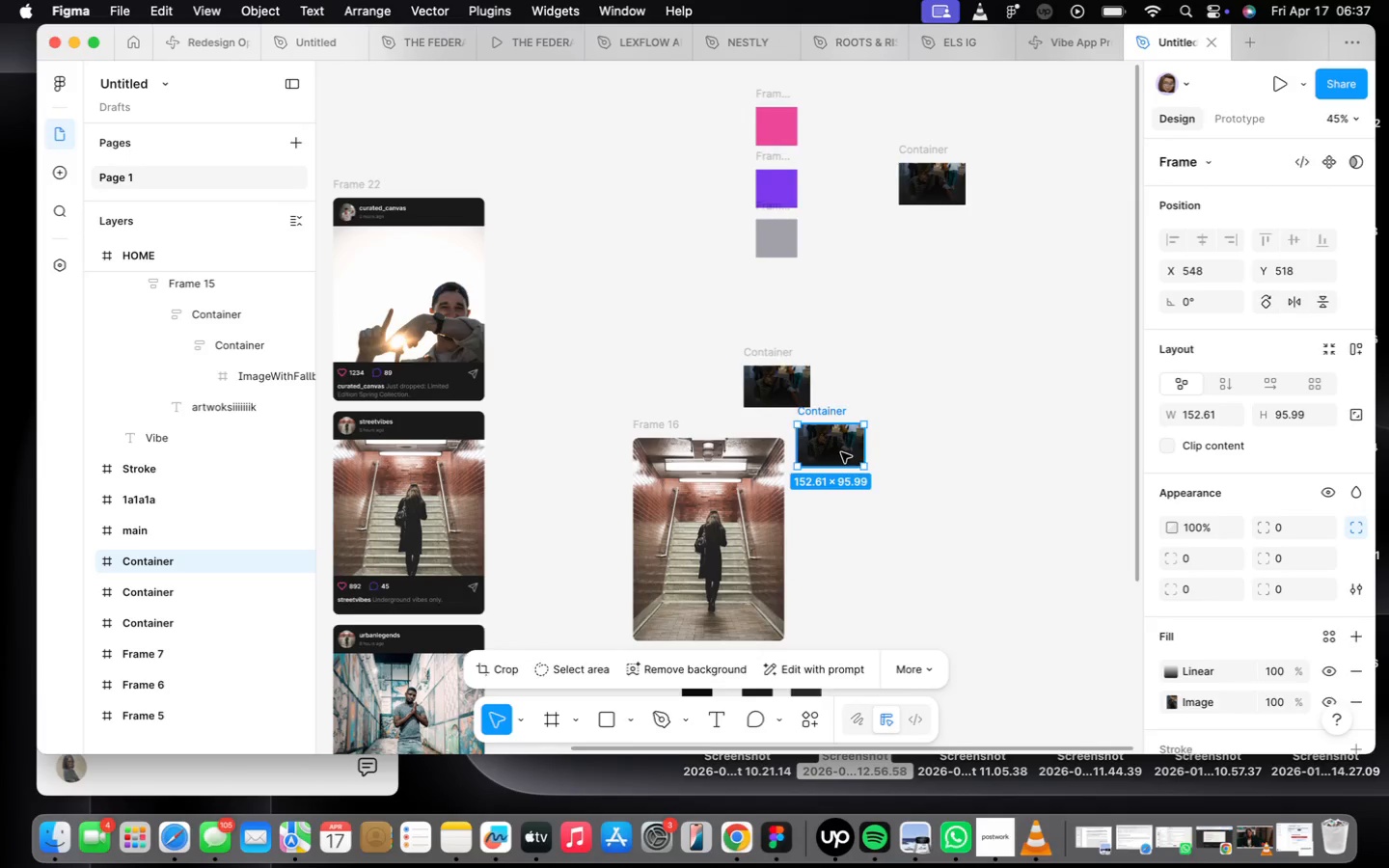 
left_click([1326, 696])
 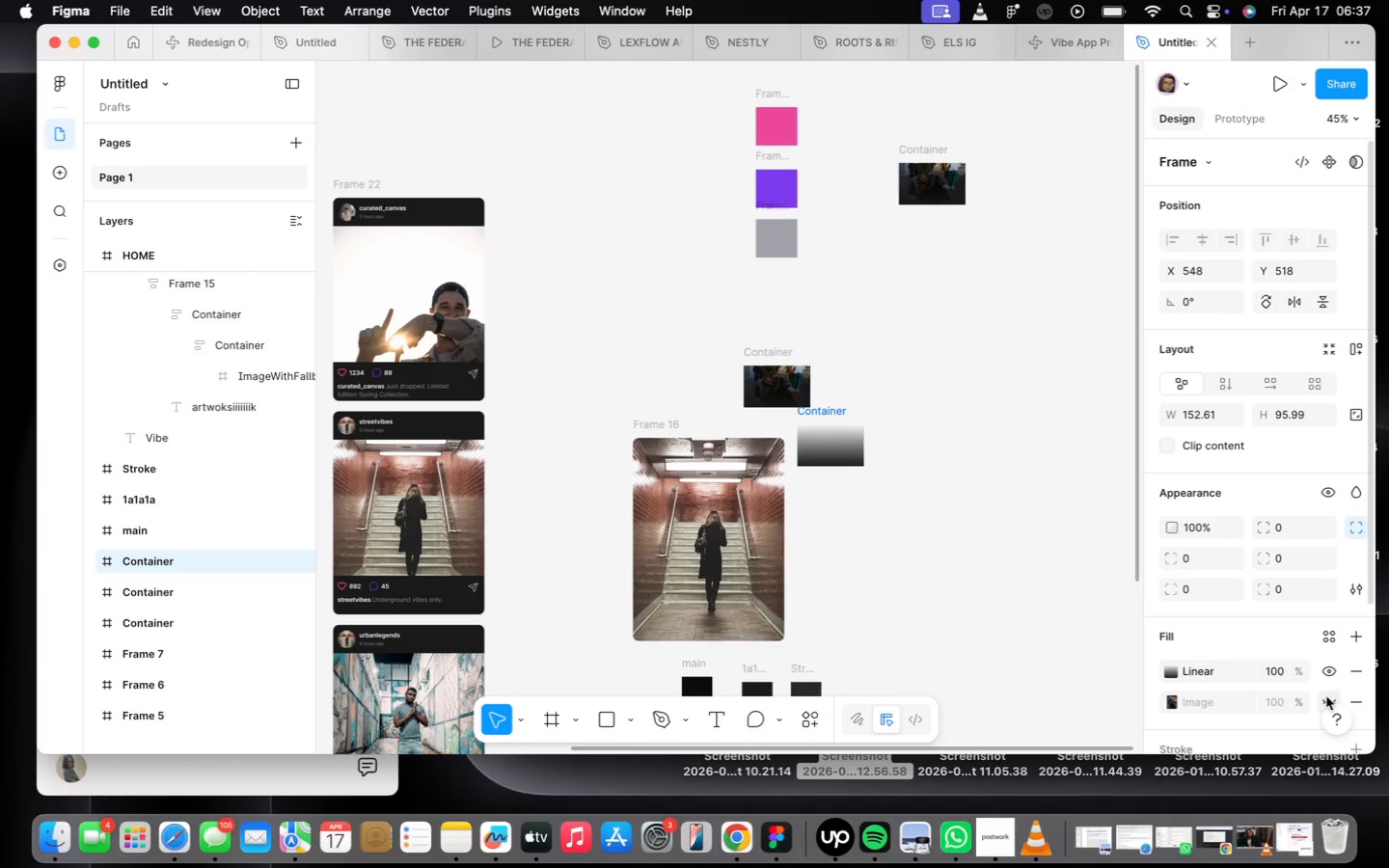 
left_click([1326, 696])
 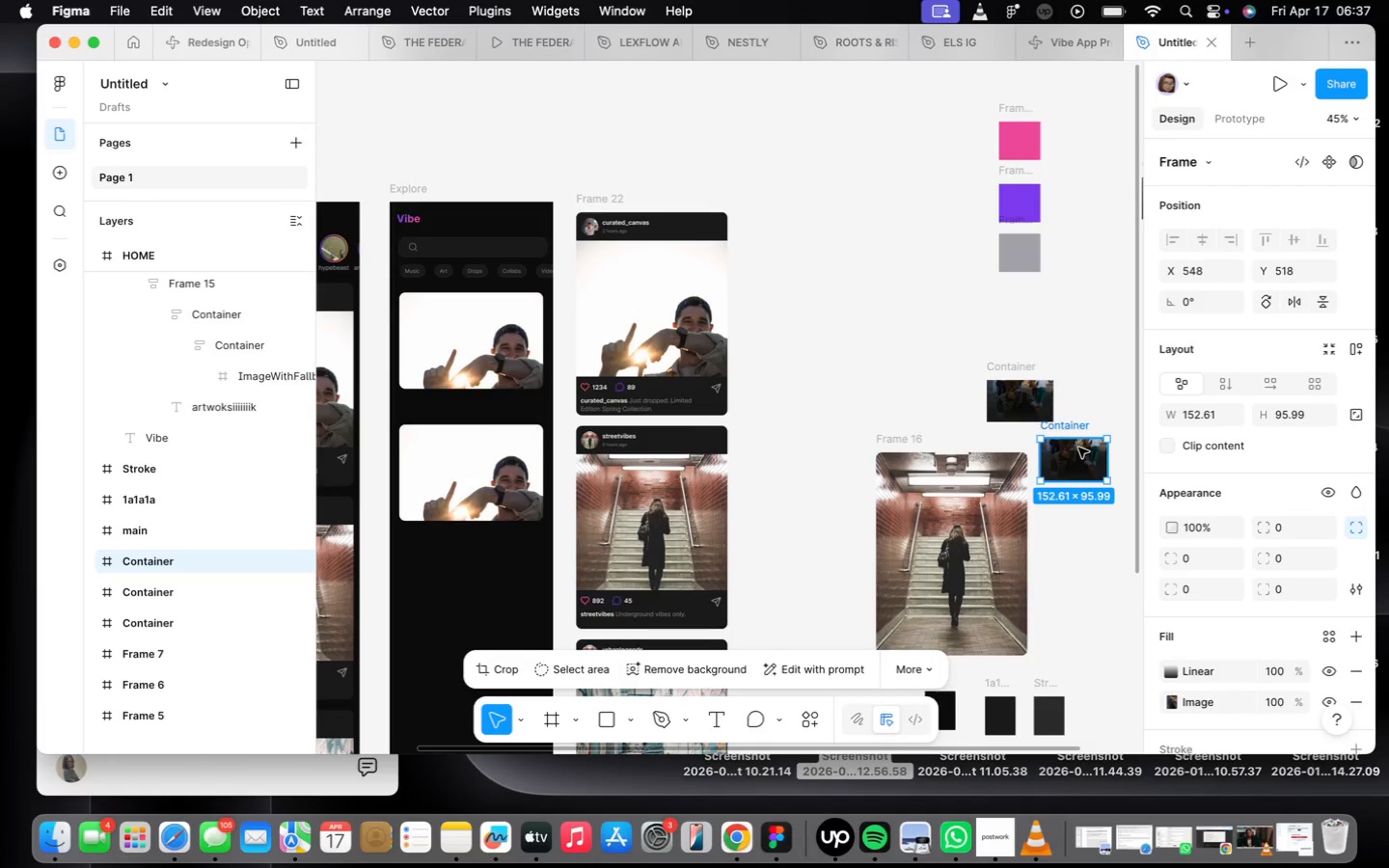 
left_click_drag(start_coordinate=[1081, 453], to_coordinate=[476, 366])
 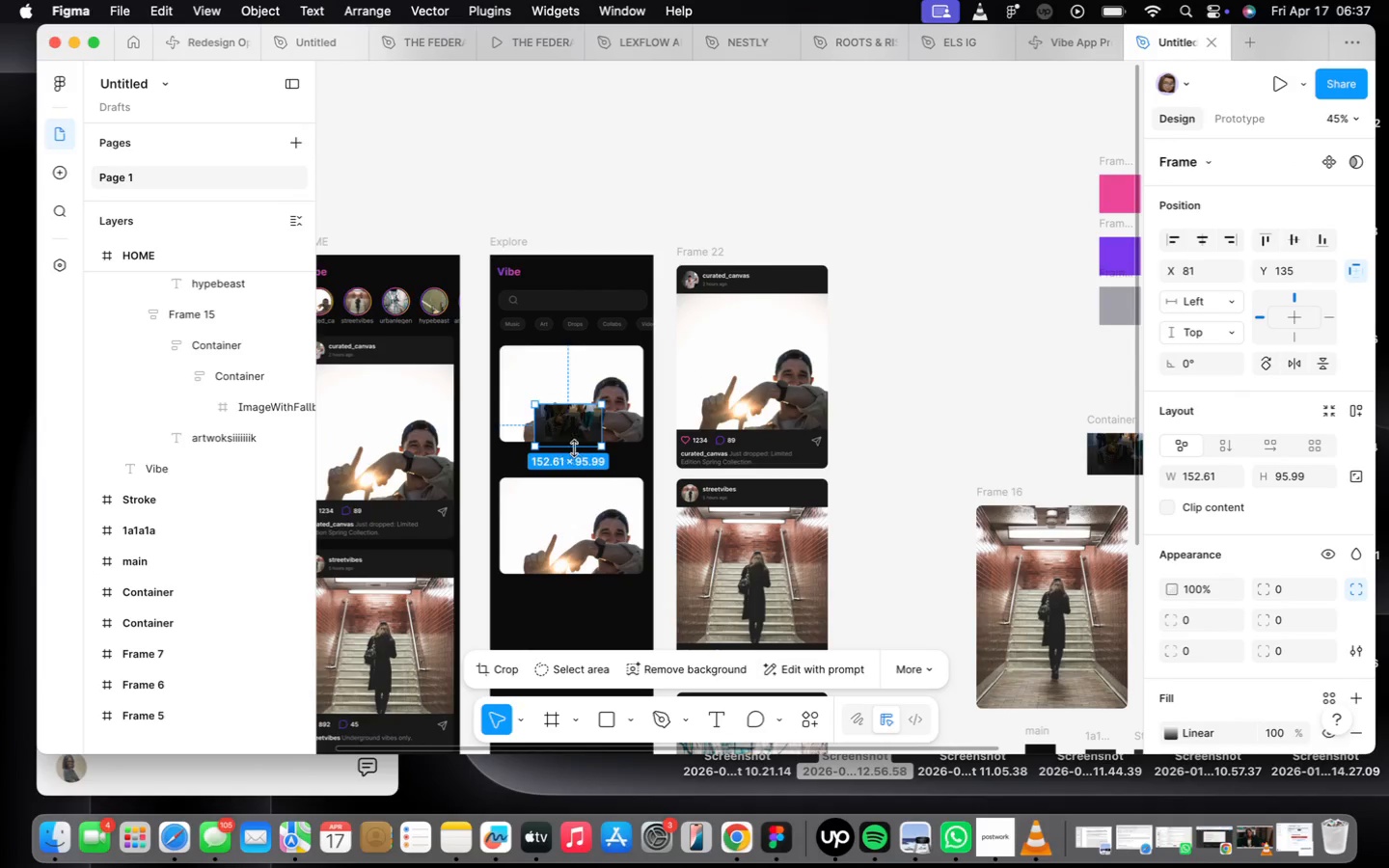 
scroll: coordinate [574, 434], scroll_direction: up, amount: 14.0
 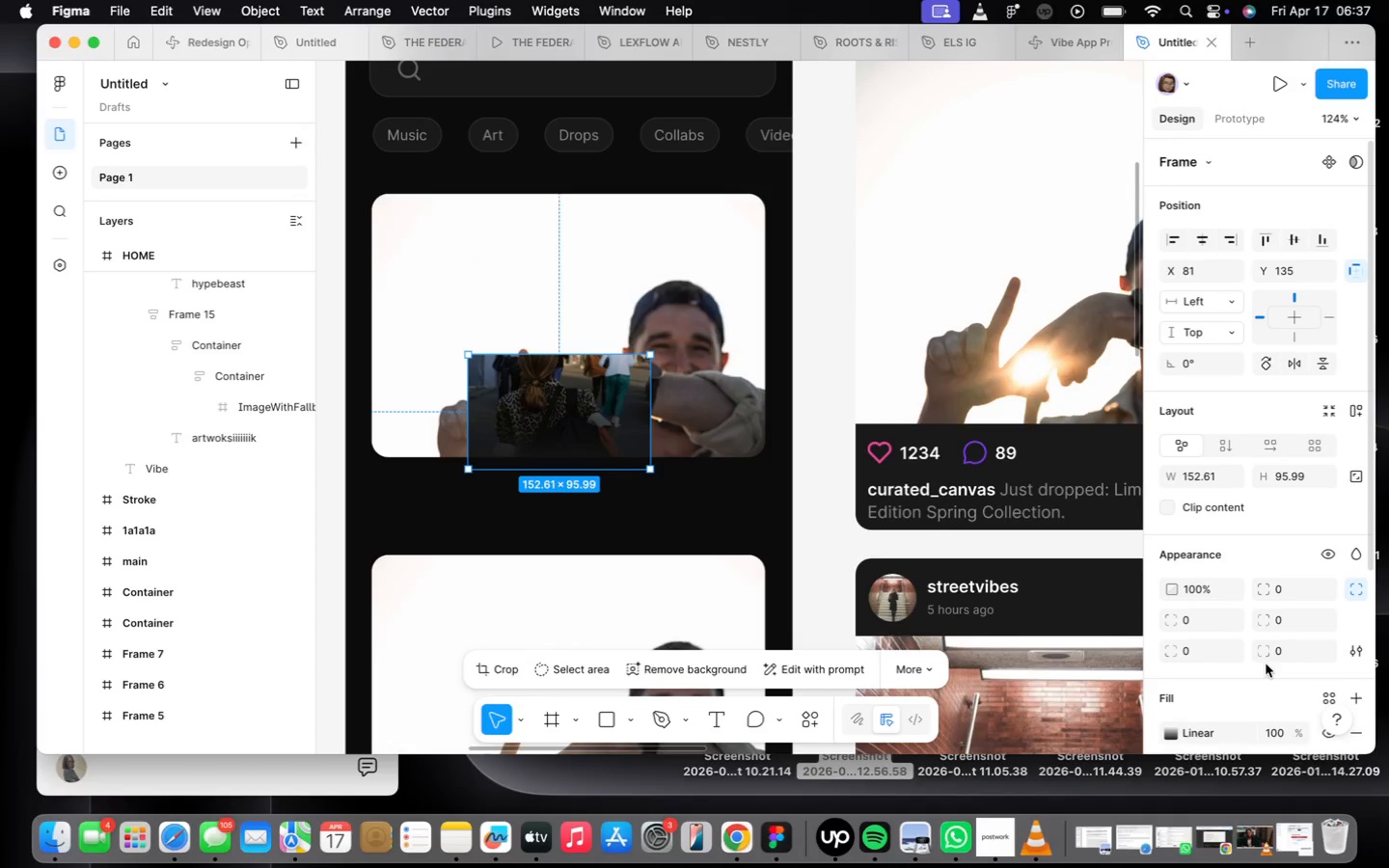 
scroll: coordinate [1262, 641], scroll_direction: down, amount: 5.0
 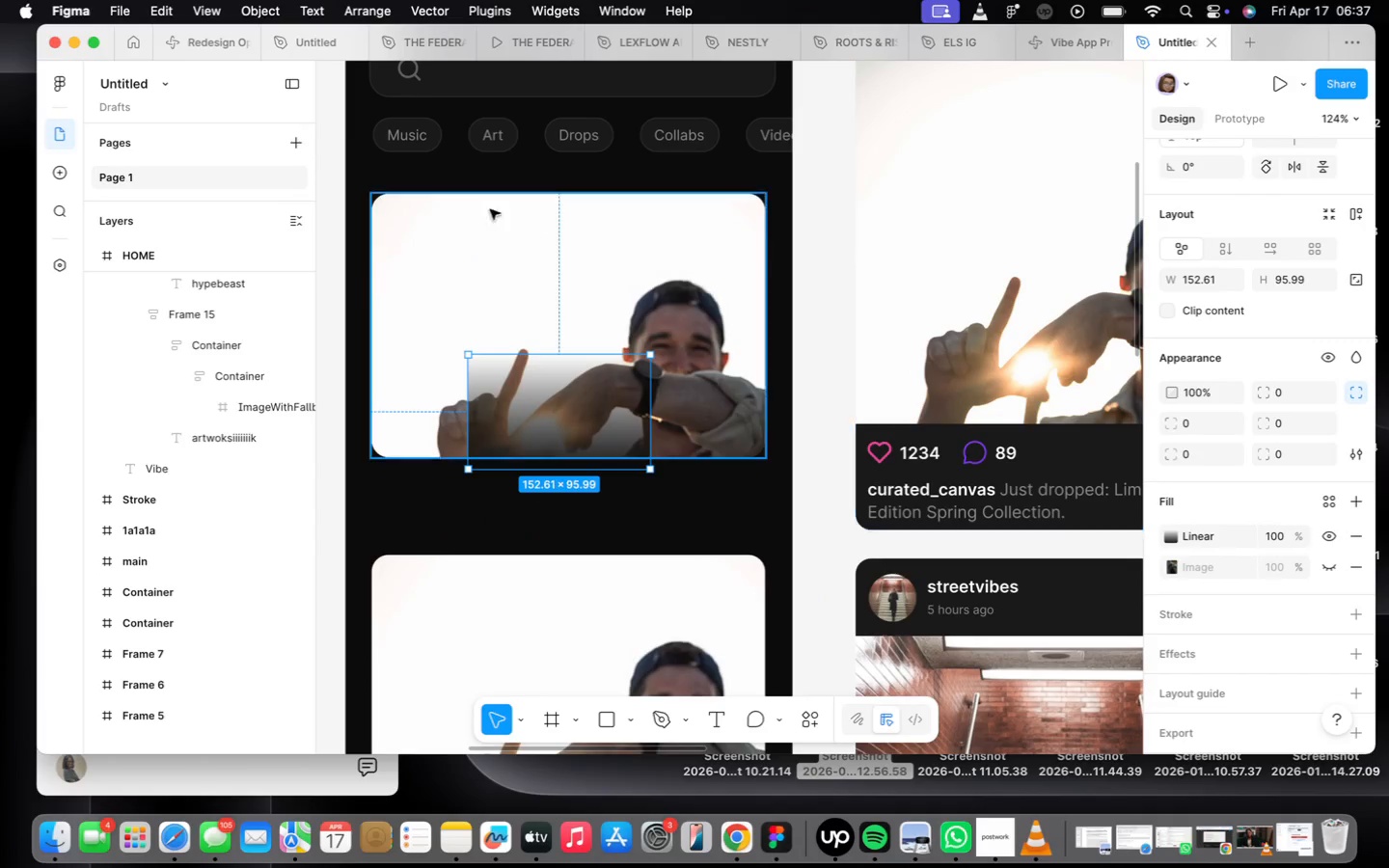 
left_click_drag(start_coordinate=[566, 408], to_coordinate=[461, 255])
 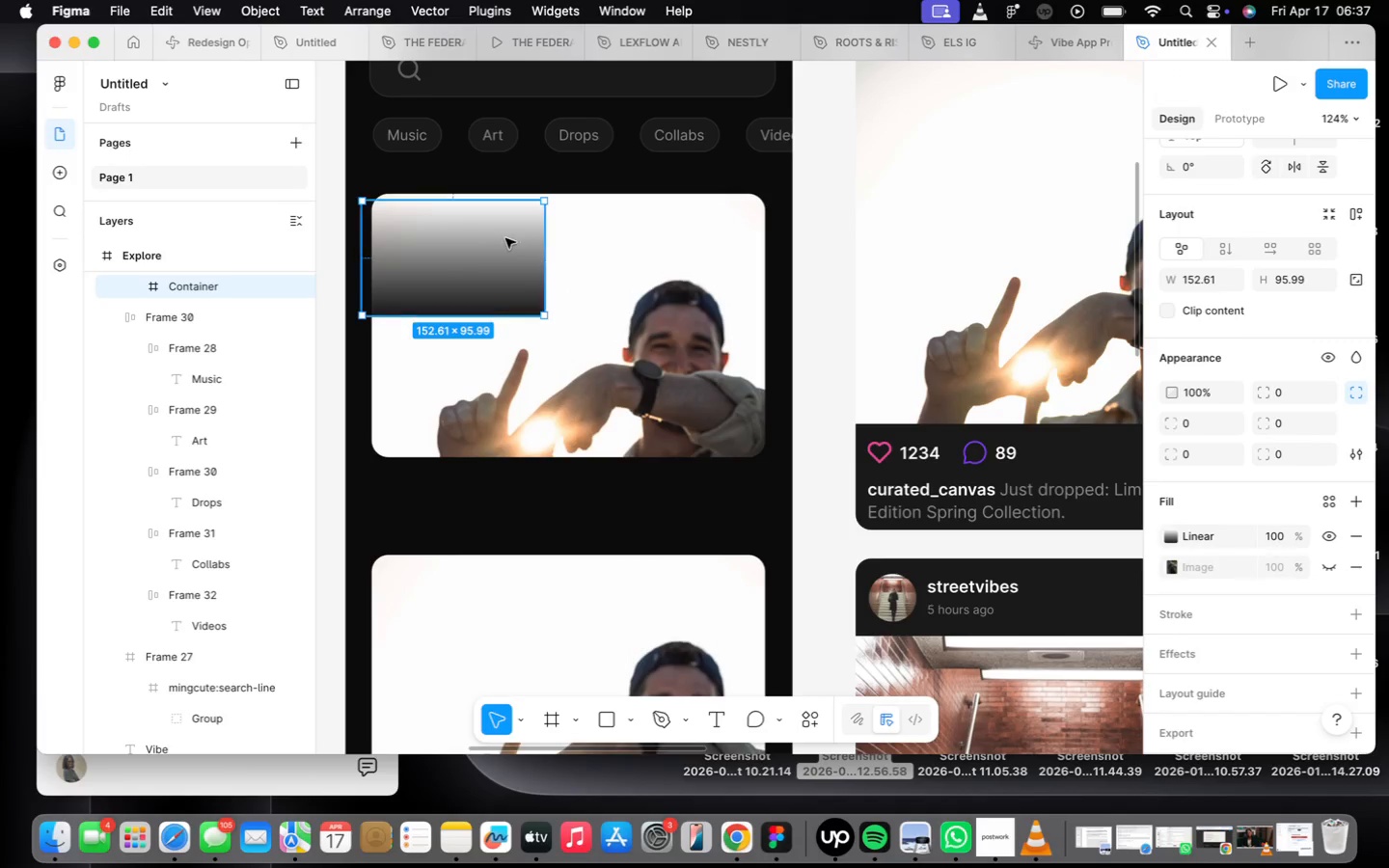 
left_click_drag(start_coordinate=[474, 238], to_coordinate=[487, 240])
 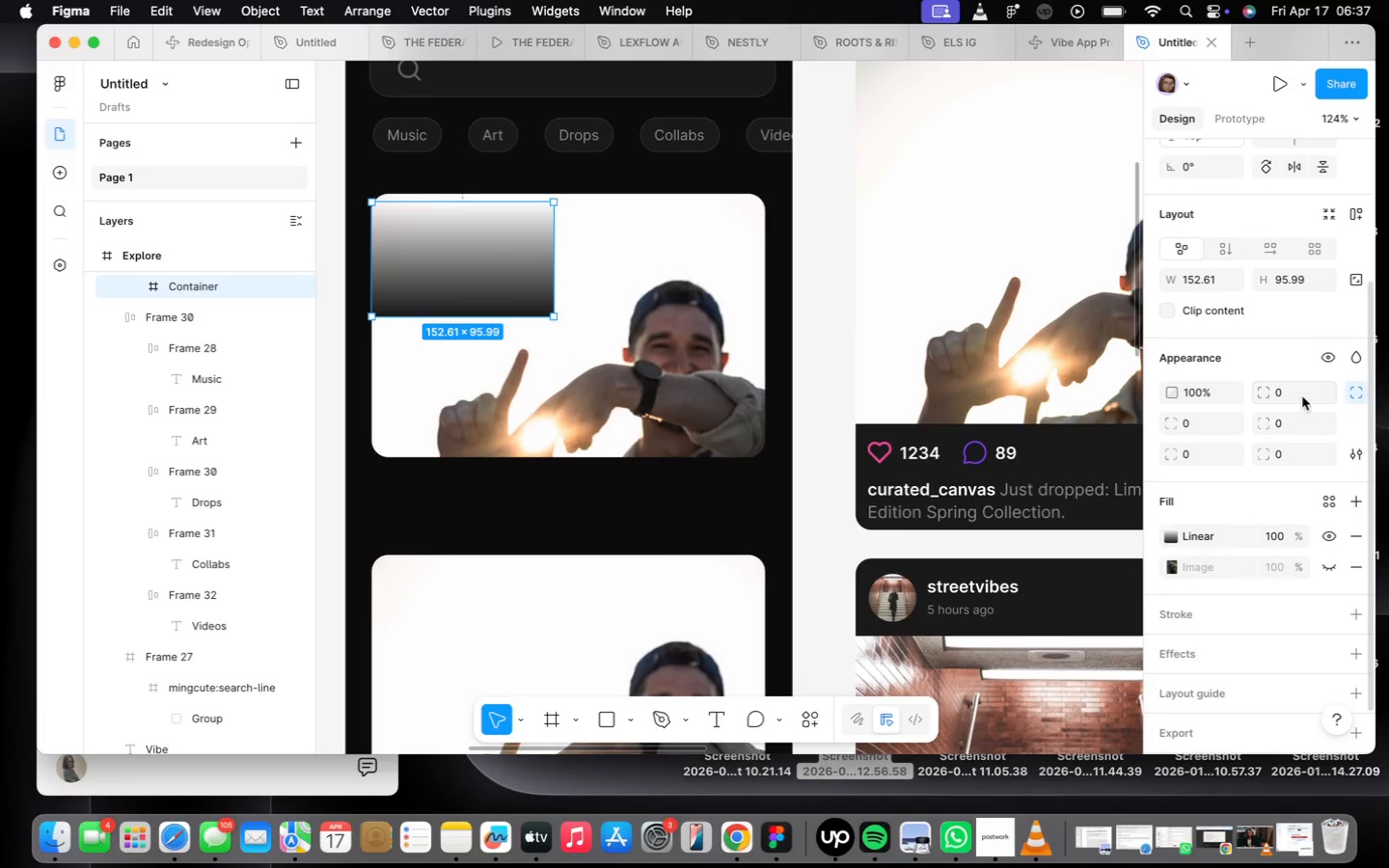 
type(13)
 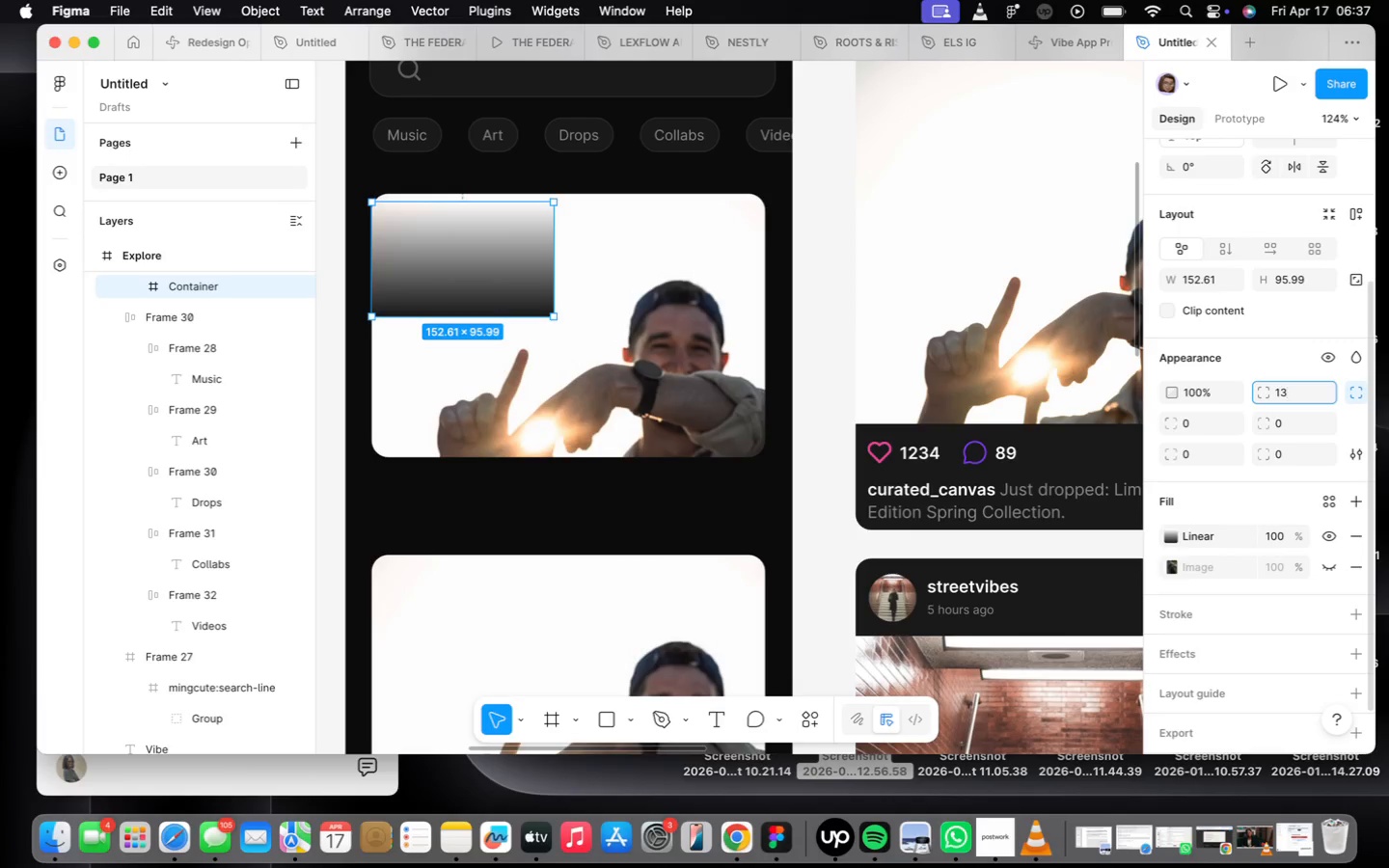 
key(Enter)
 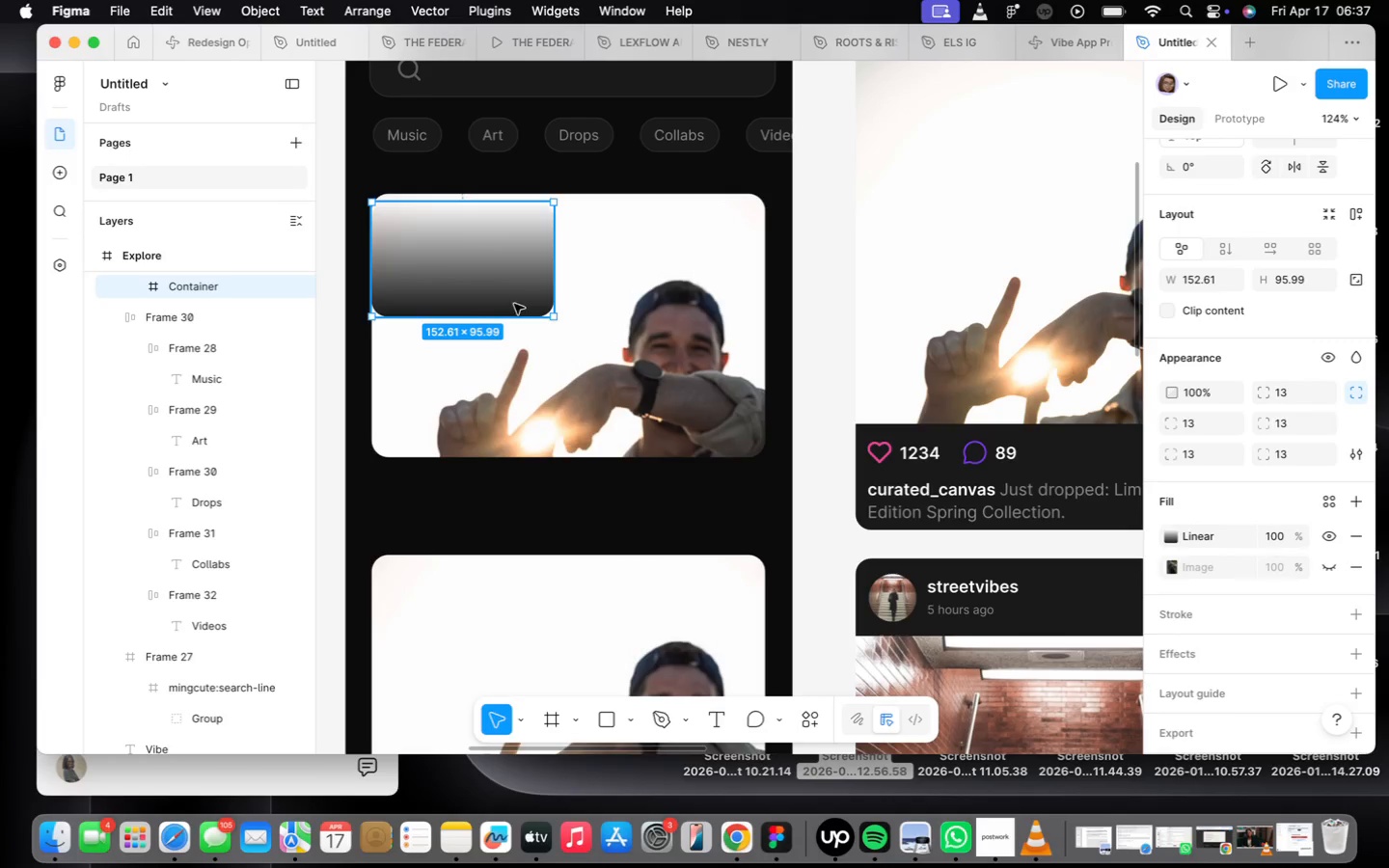 
left_click_drag(start_coordinate=[474, 299], to_coordinate=[477, 289])
 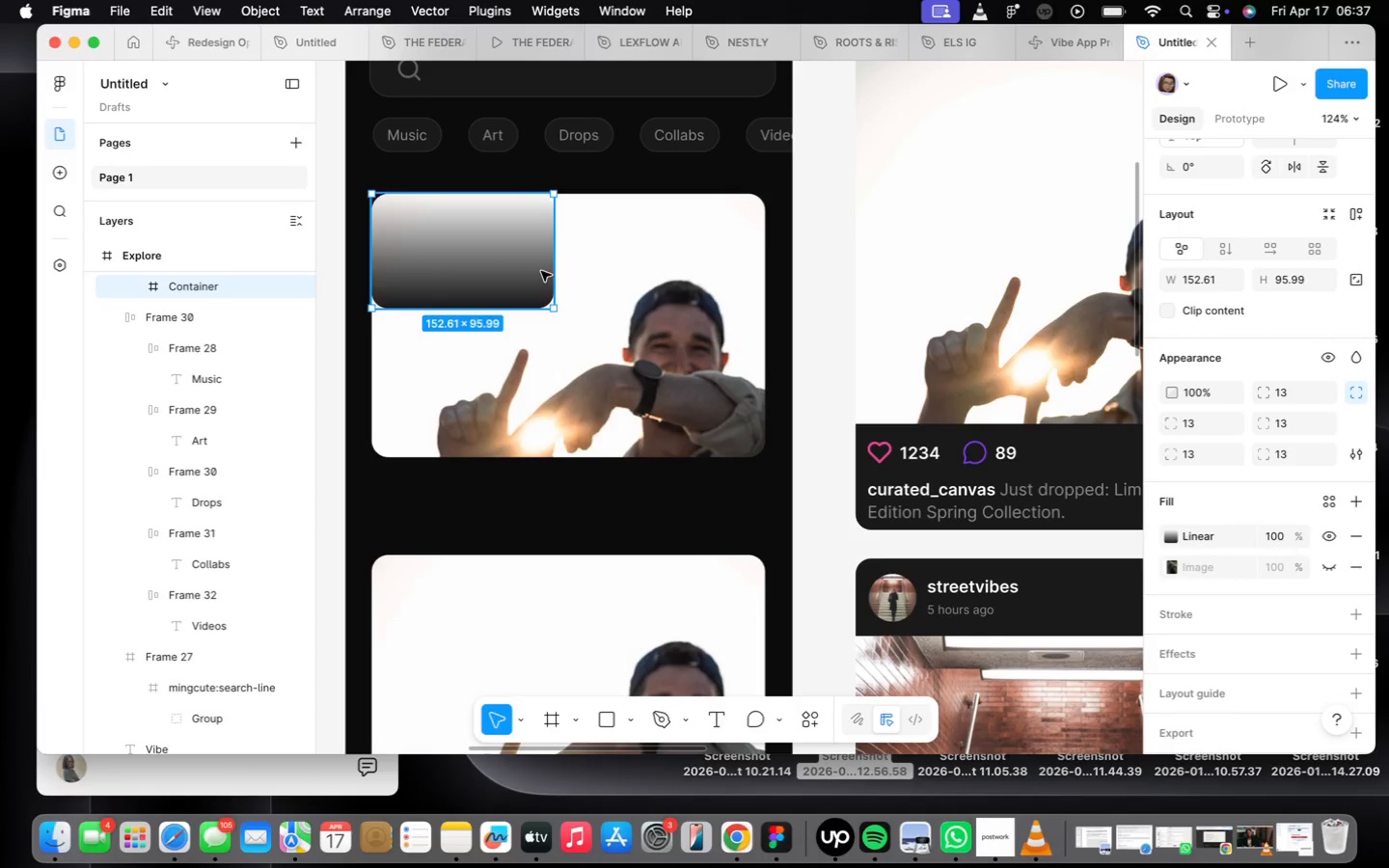 
left_click_drag(start_coordinate=[549, 267], to_coordinate=[768, 290])
 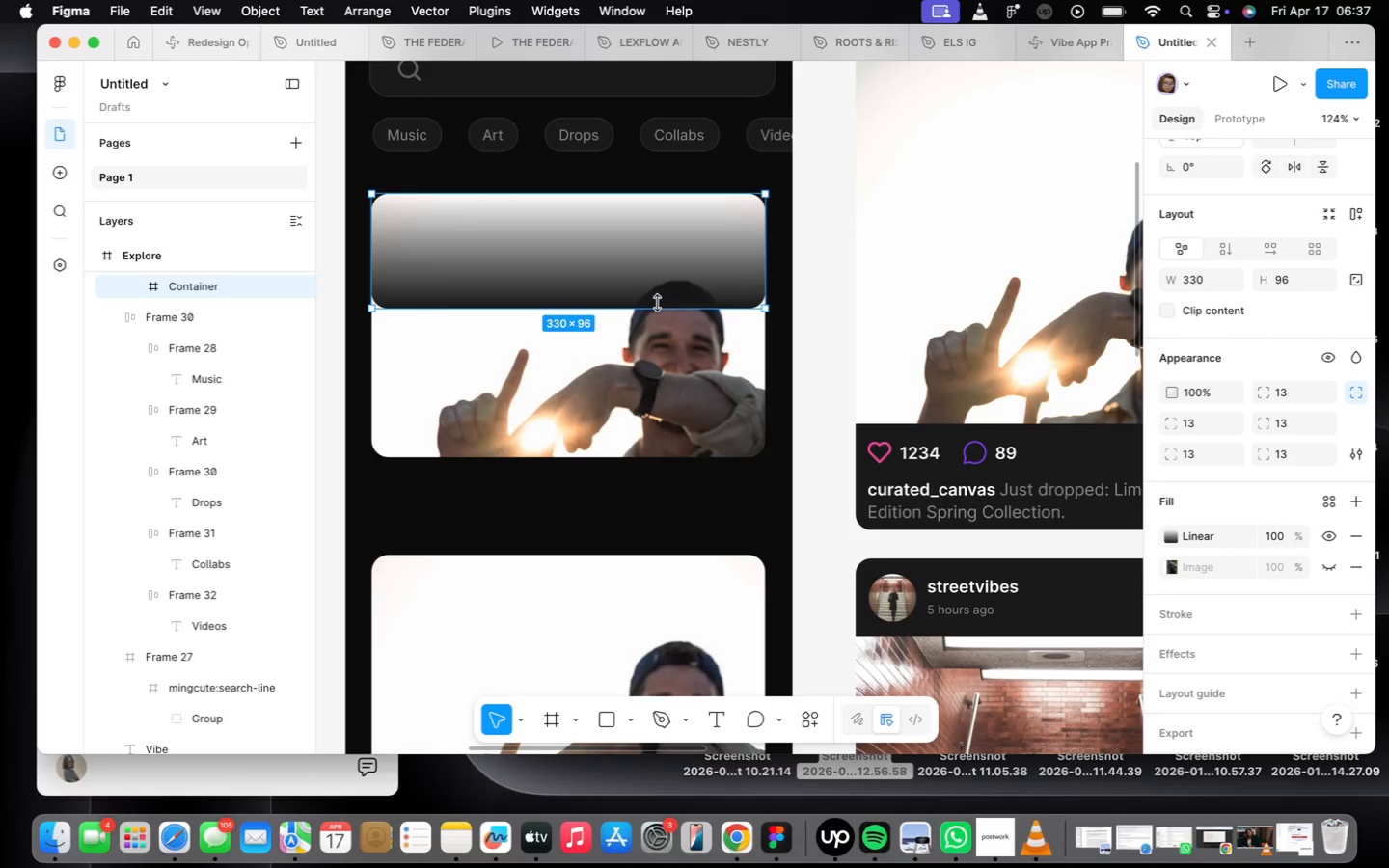 
left_click_drag(start_coordinate=[657, 303], to_coordinate=[633, 460])
 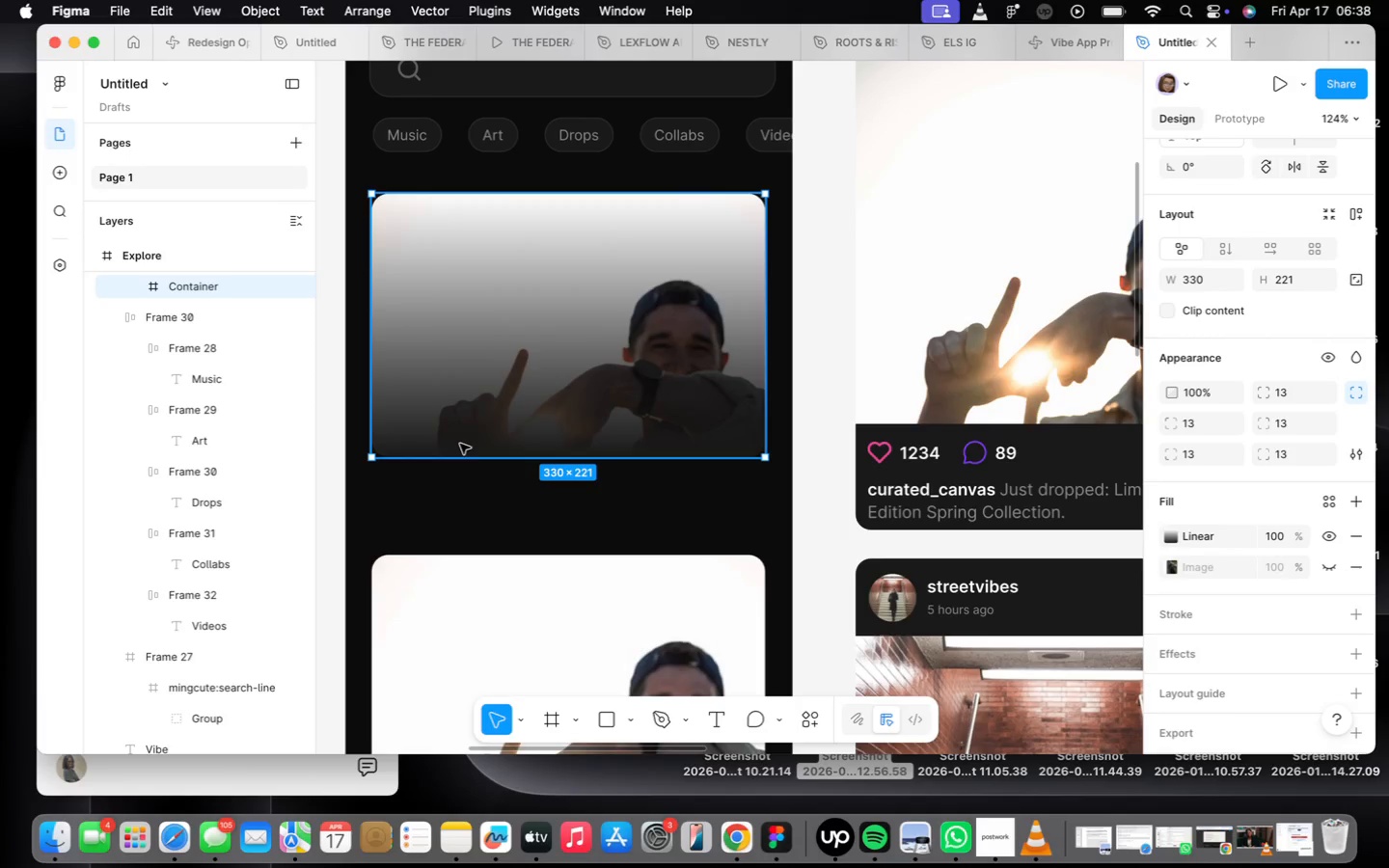 
left_click([455, 461])
 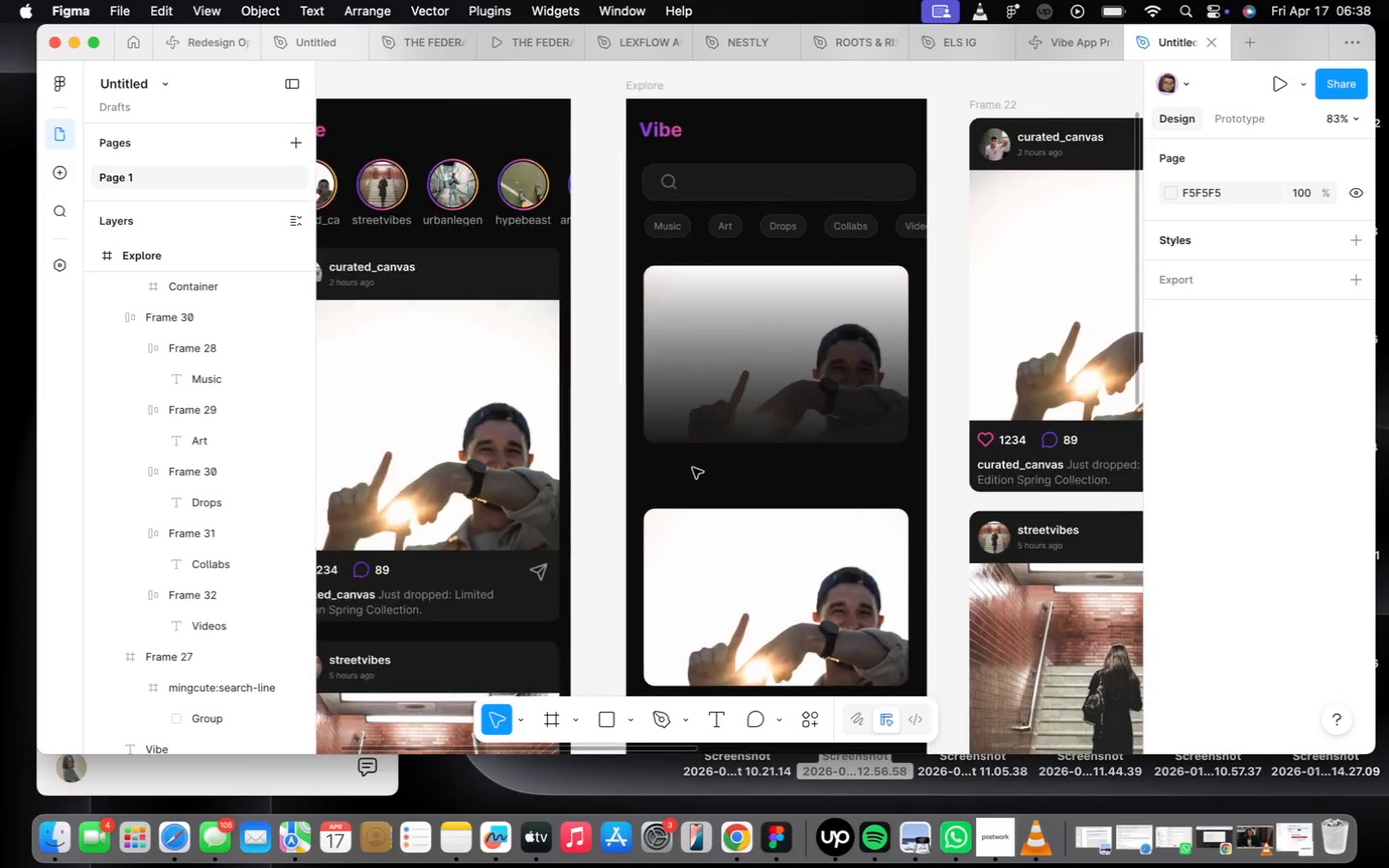 
scroll: coordinate [659, 472], scroll_direction: down, amount: 6.0
 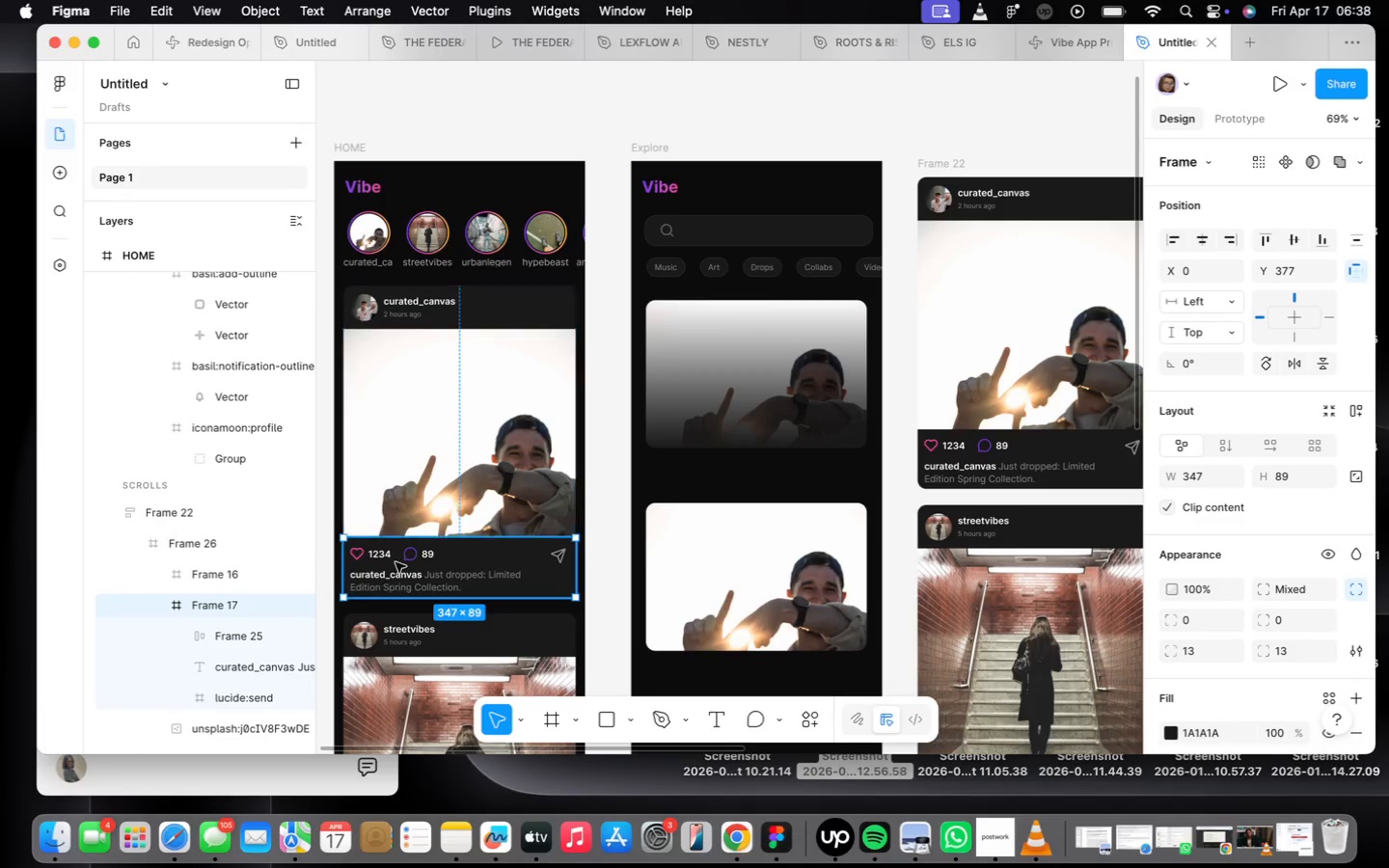 
double_click([441, 306])
 